 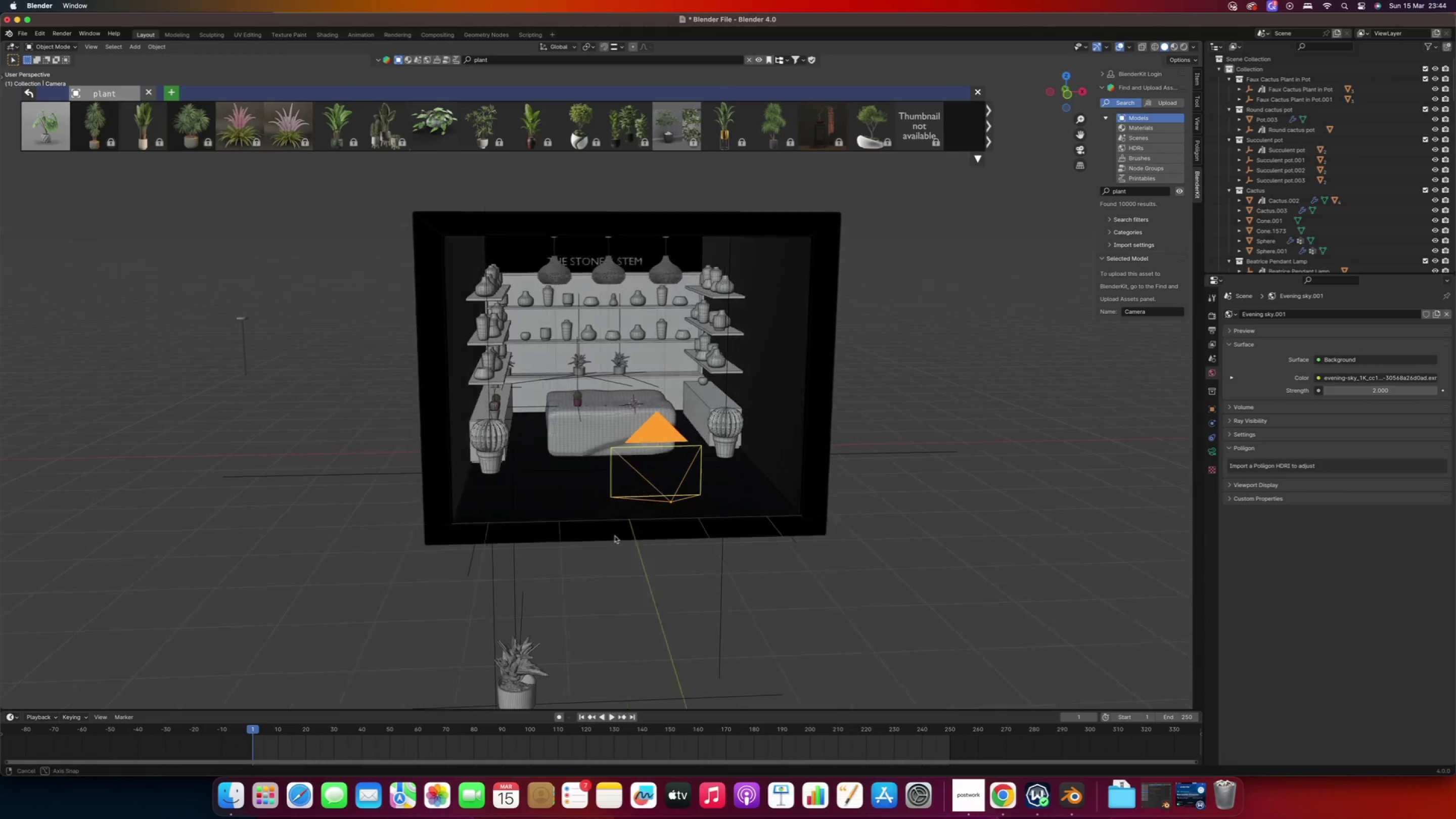 
scroll: coordinate [552, 437], scroll_direction: up, amount: 6.0
 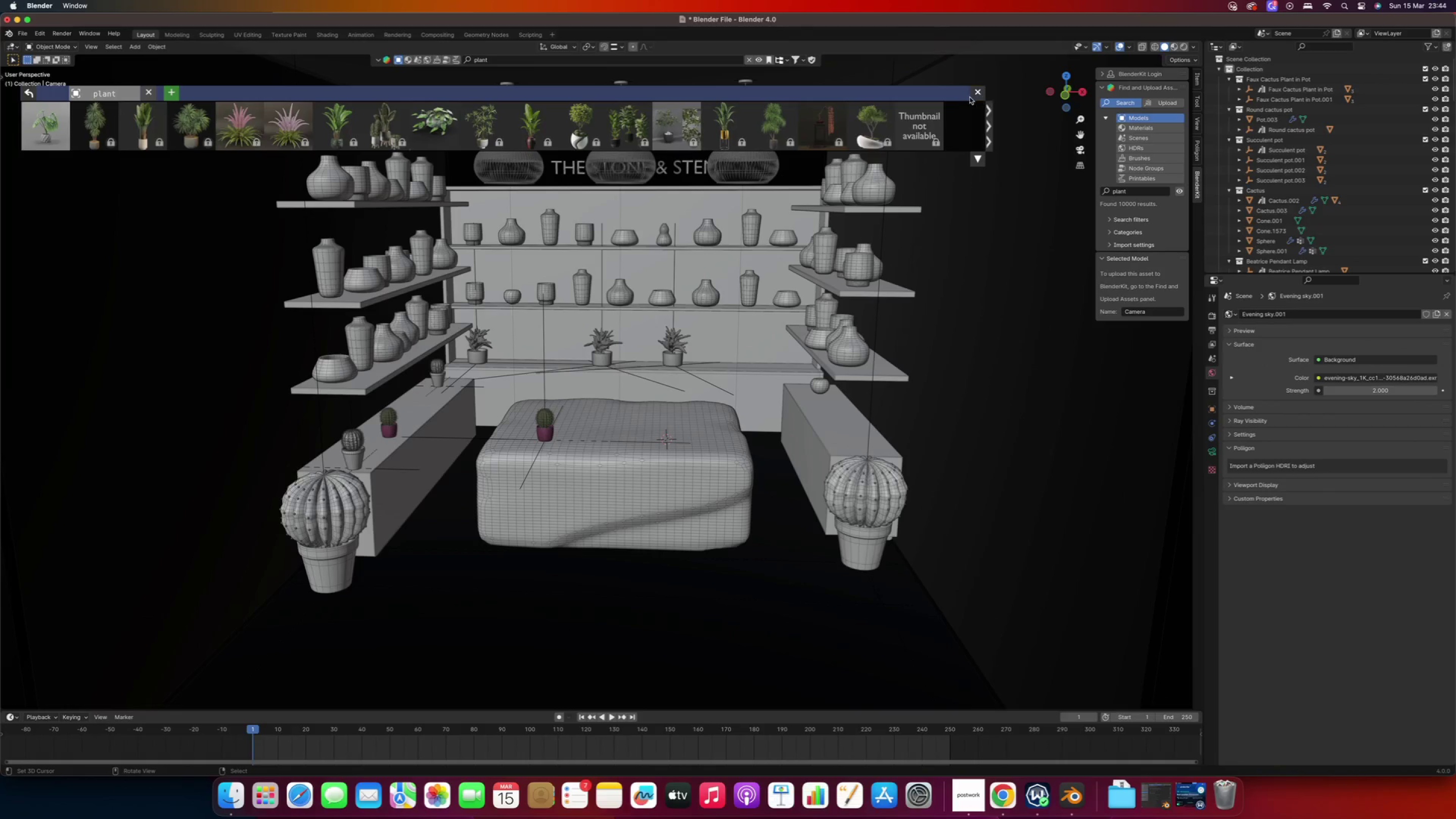 
left_click([976, 95])
 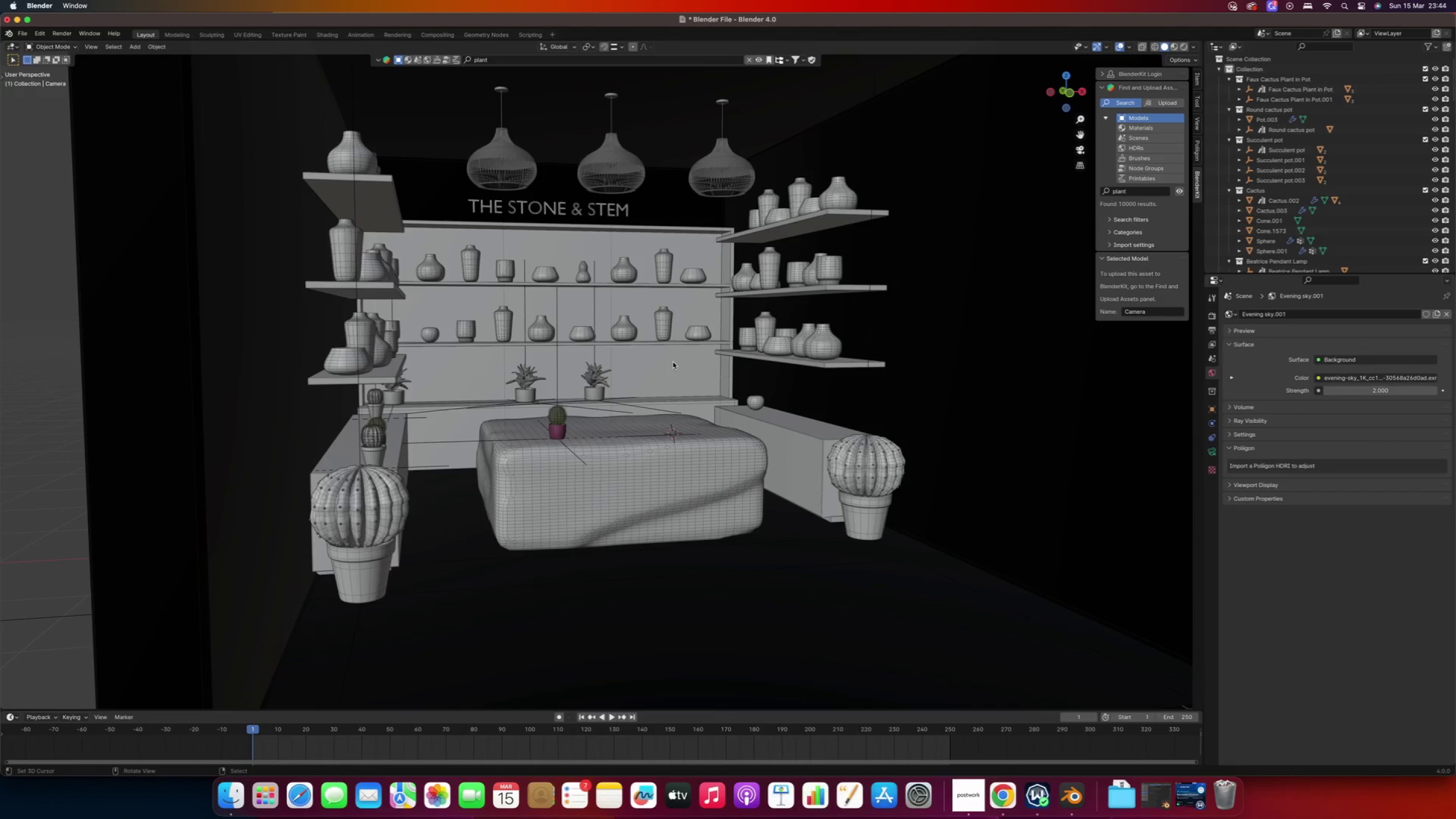 
key(Numpad0)
 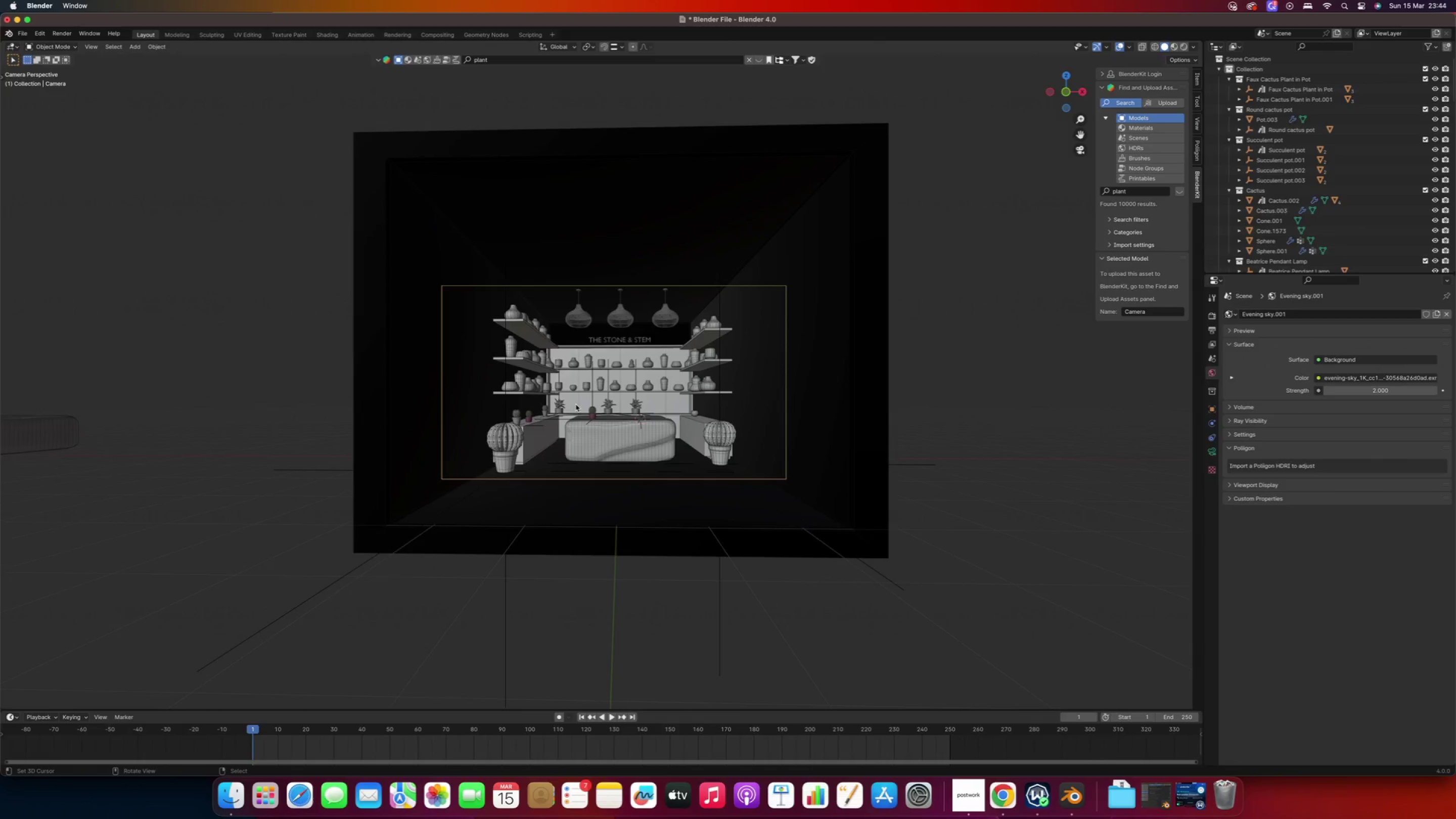 
scroll: coordinate [569, 404], scroll_direction: up, amount: 11.0
 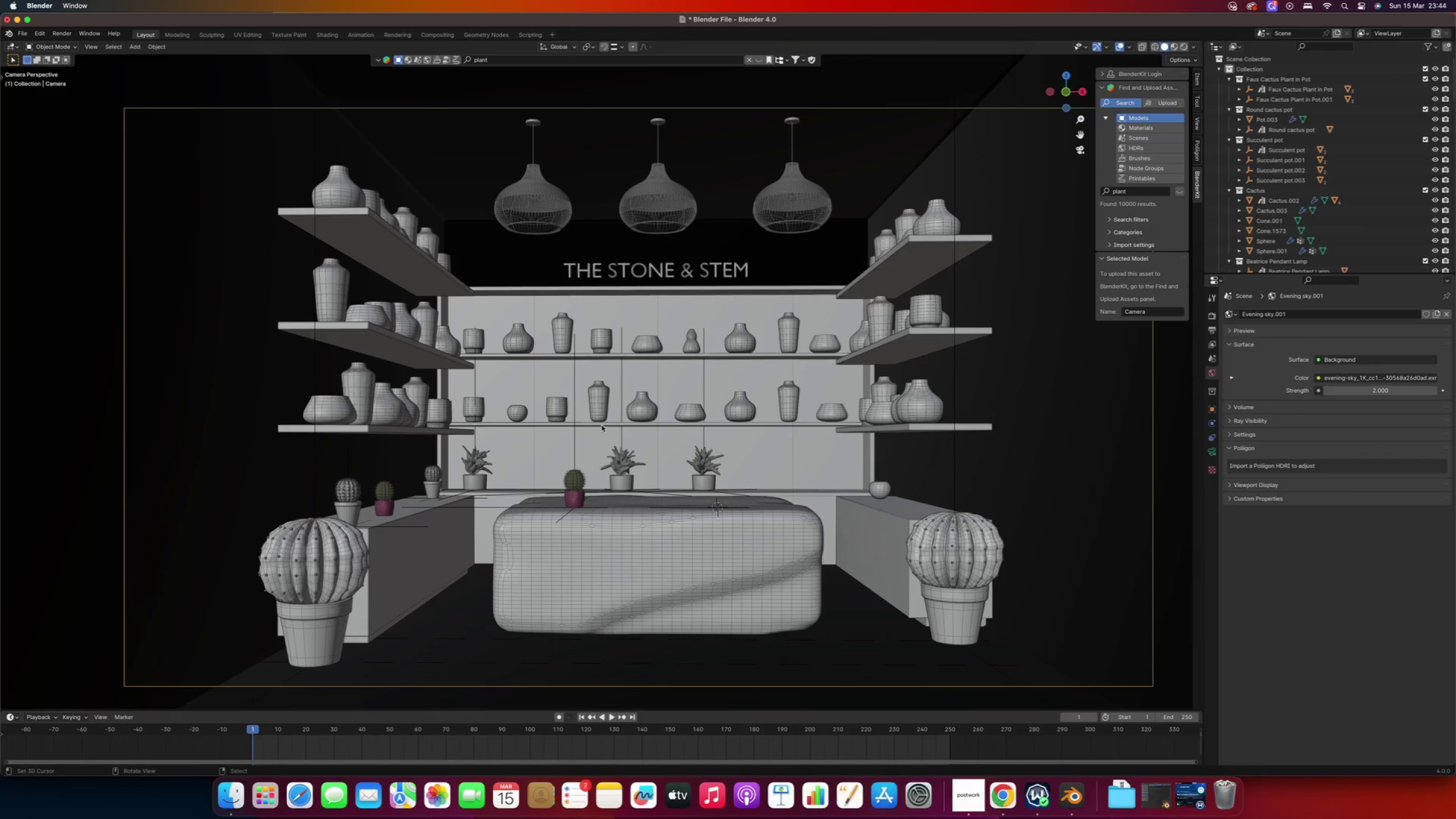 
hold_key(key=ShiftRight, duration=1.83)
 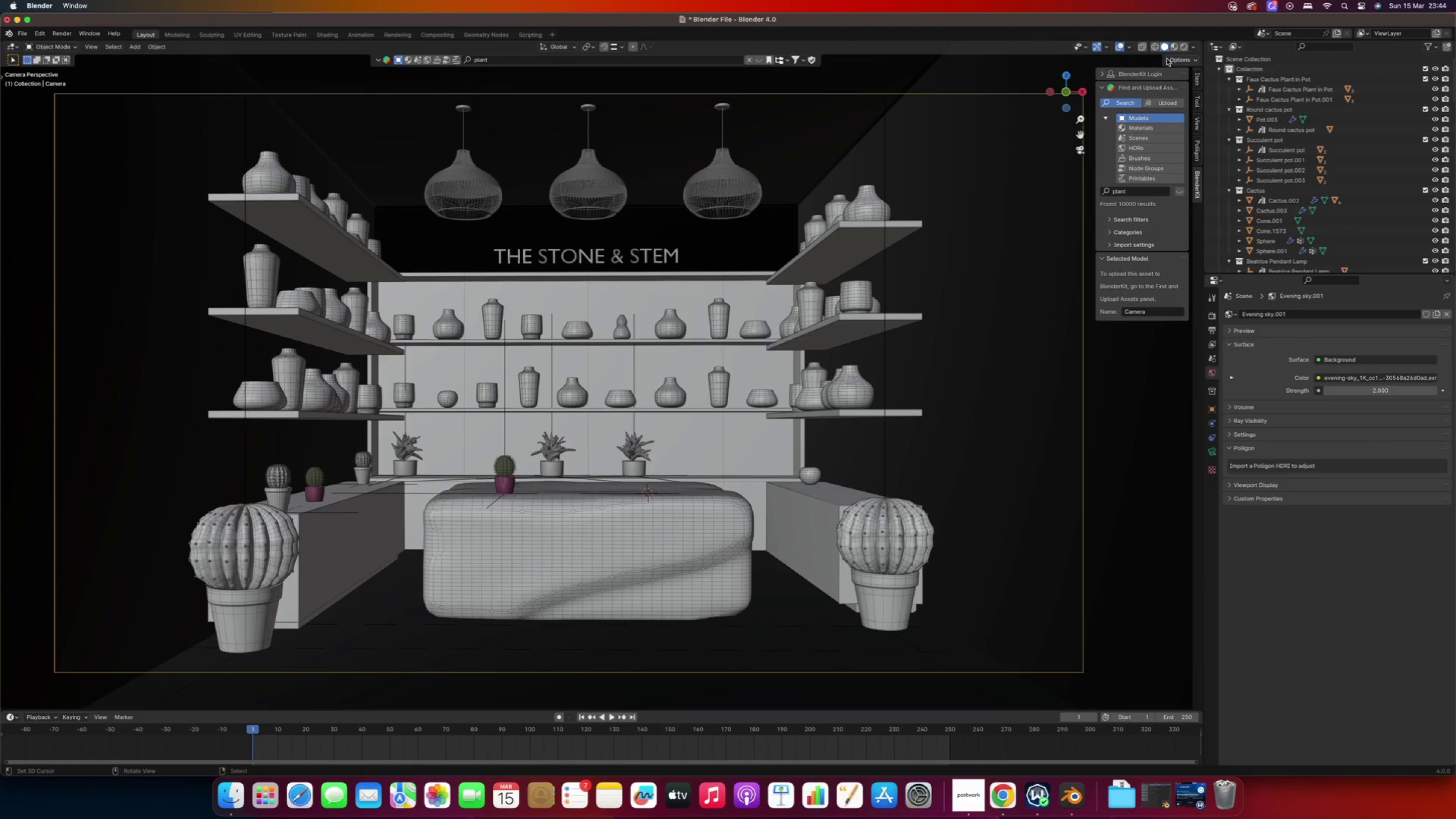 
left_click([1176, 50])
 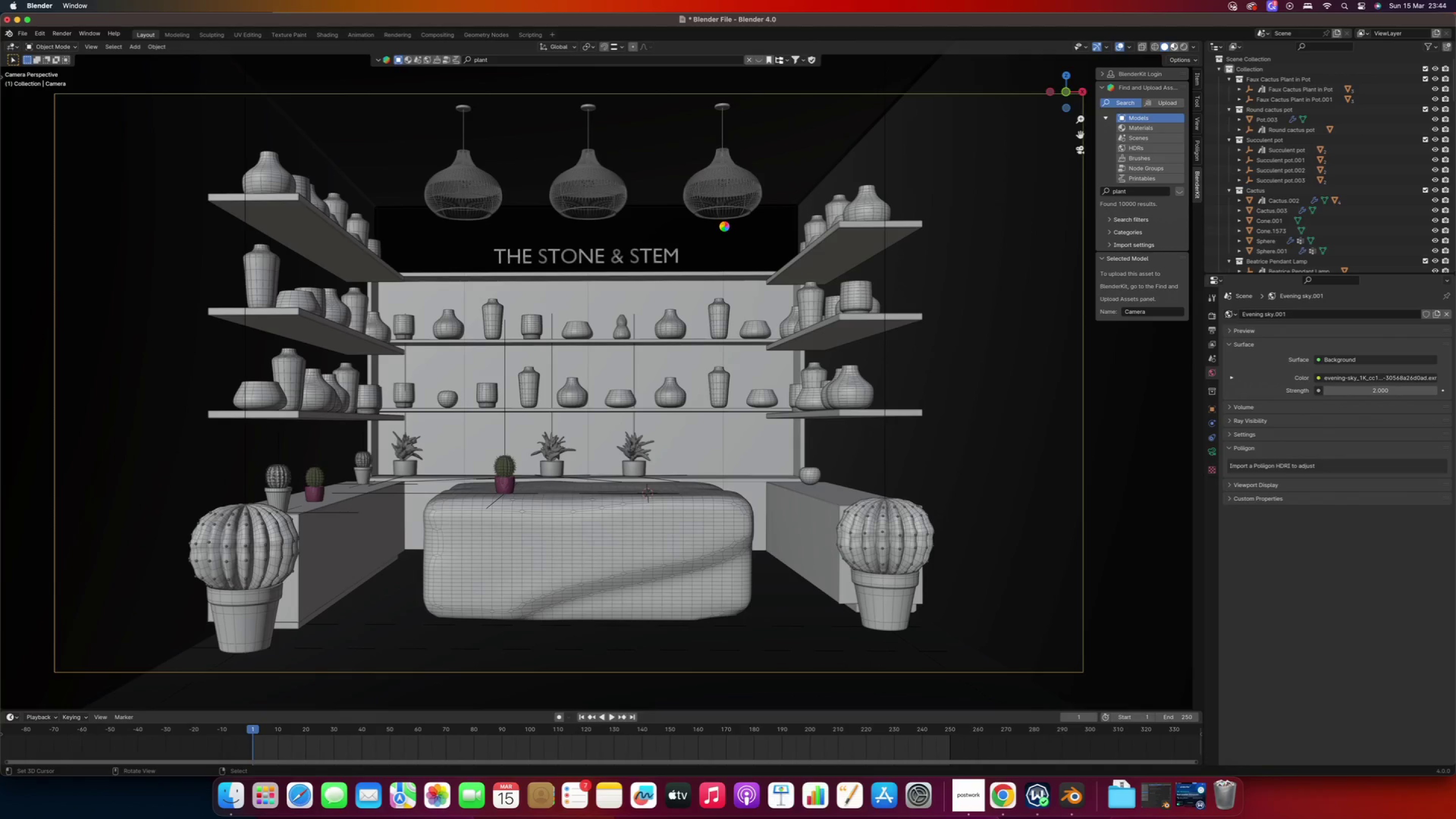 
wait(11.16)
 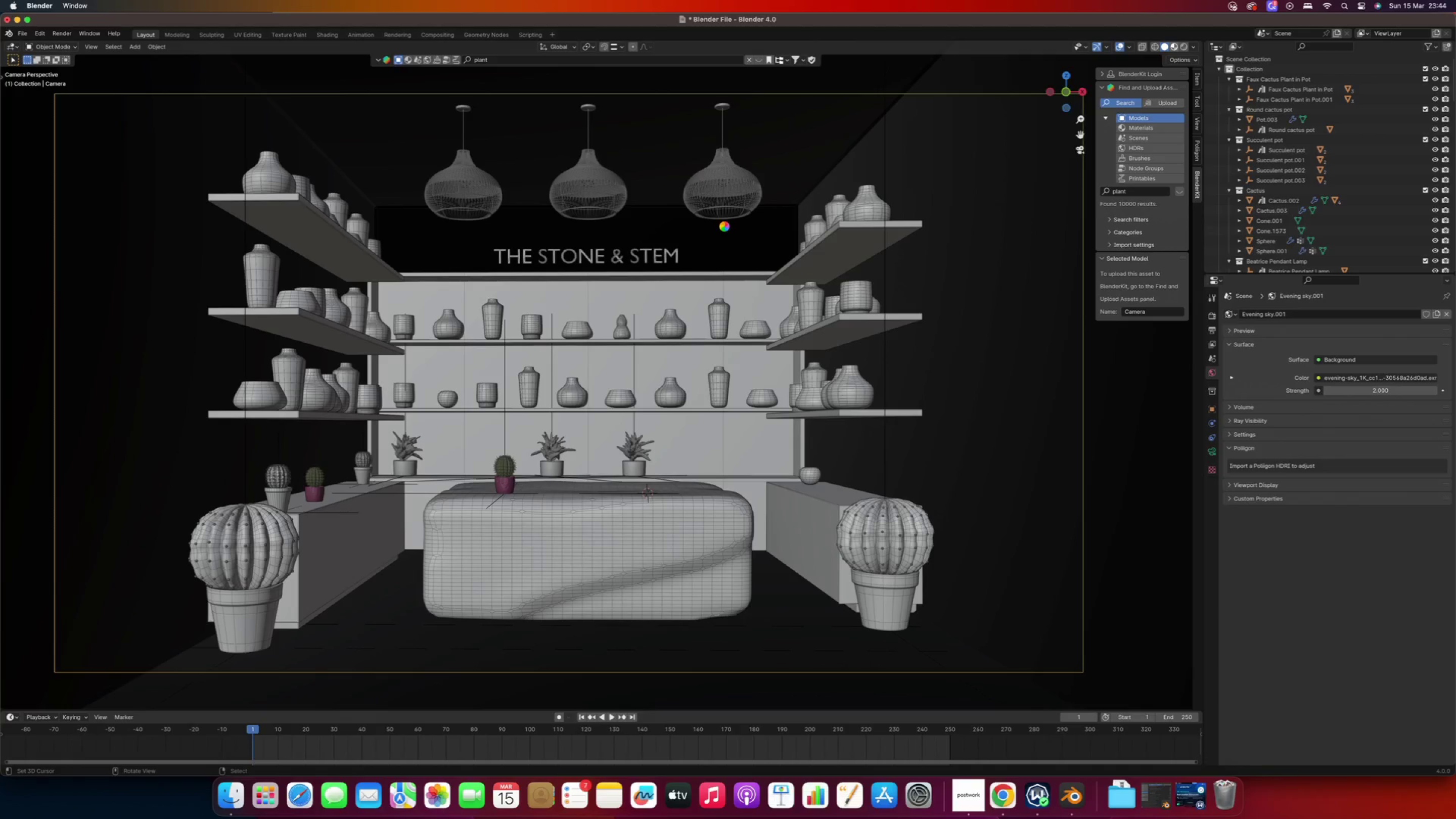 
right_click([967, 427])
 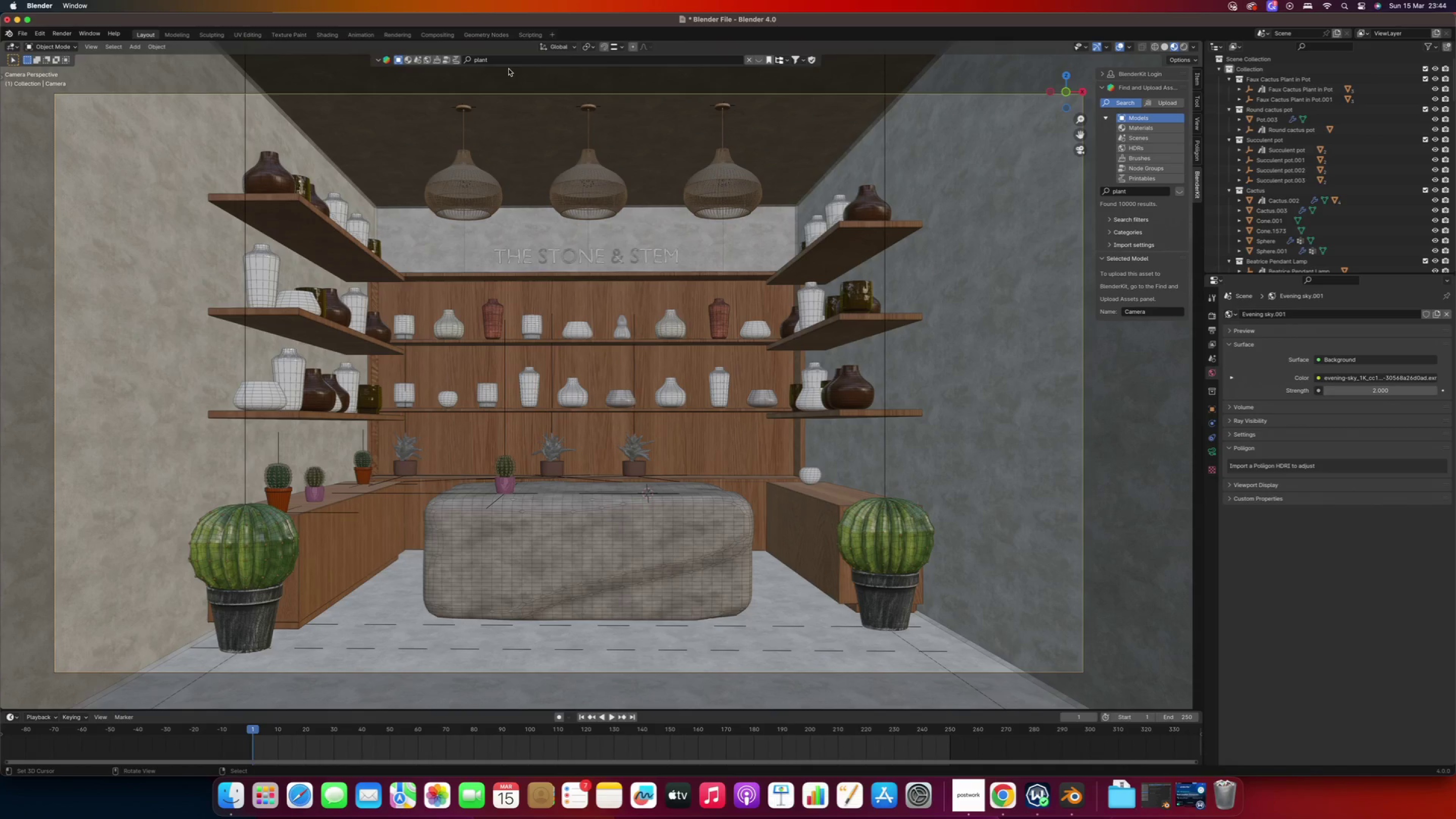 
left_click([504, 63])
 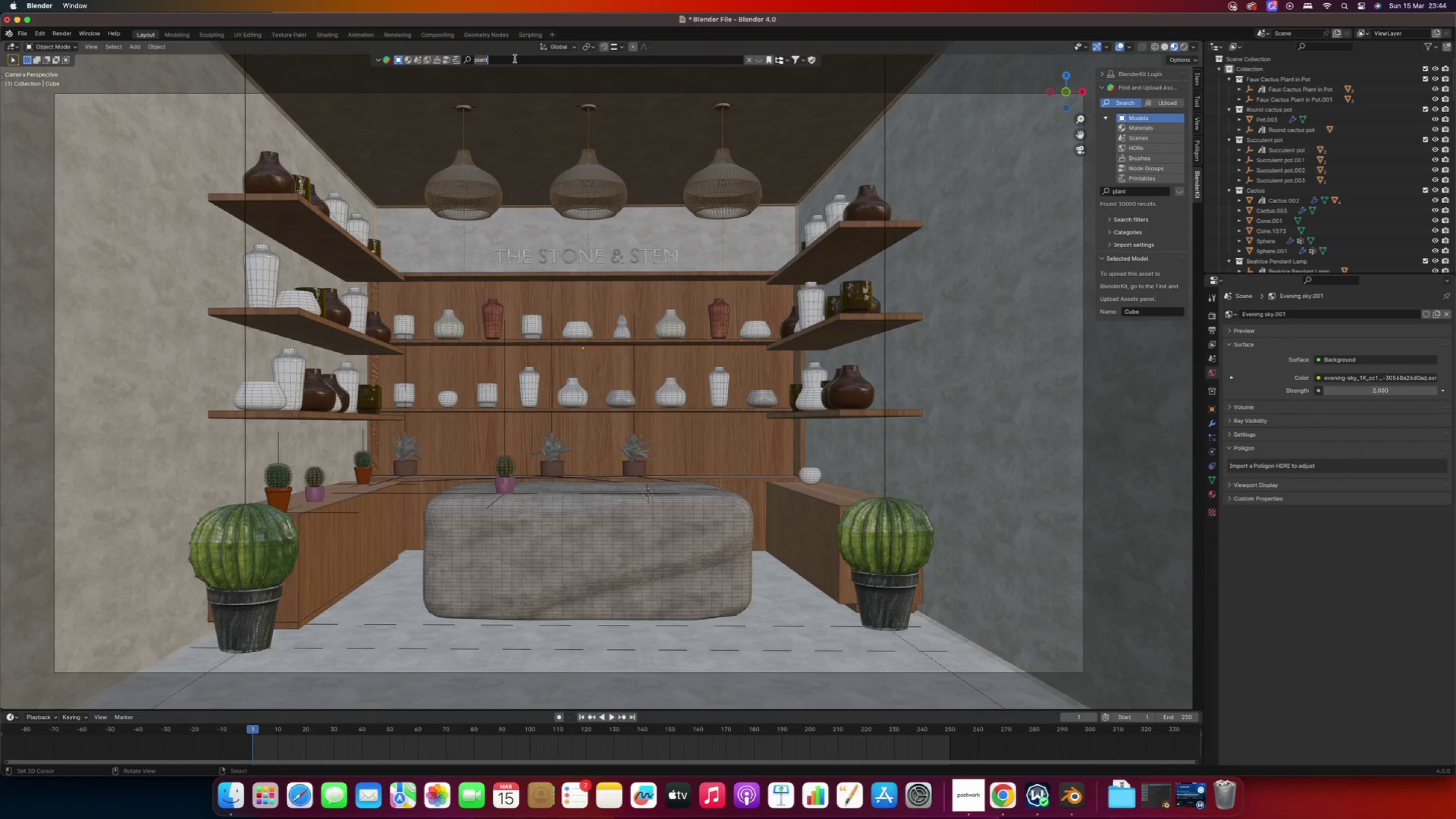 
left_click_drag(start_coordinate=[515, 59], to_coordinate=[468, 55])
 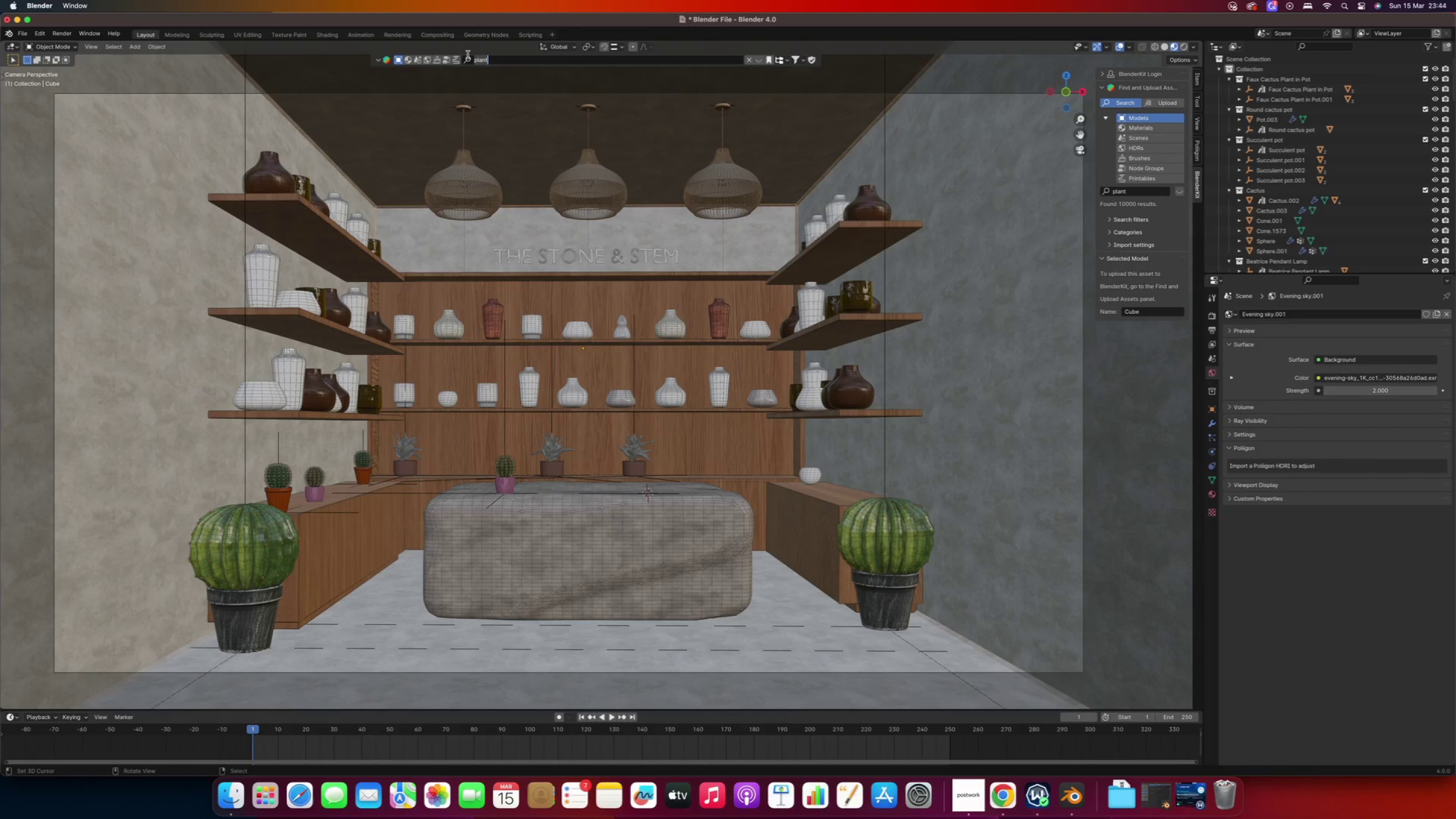 
type(pl)
key(Backspace)
key(Backspace)
key(Backspace)
key(Backspace)
key(Backspace)
key(Backspace)
 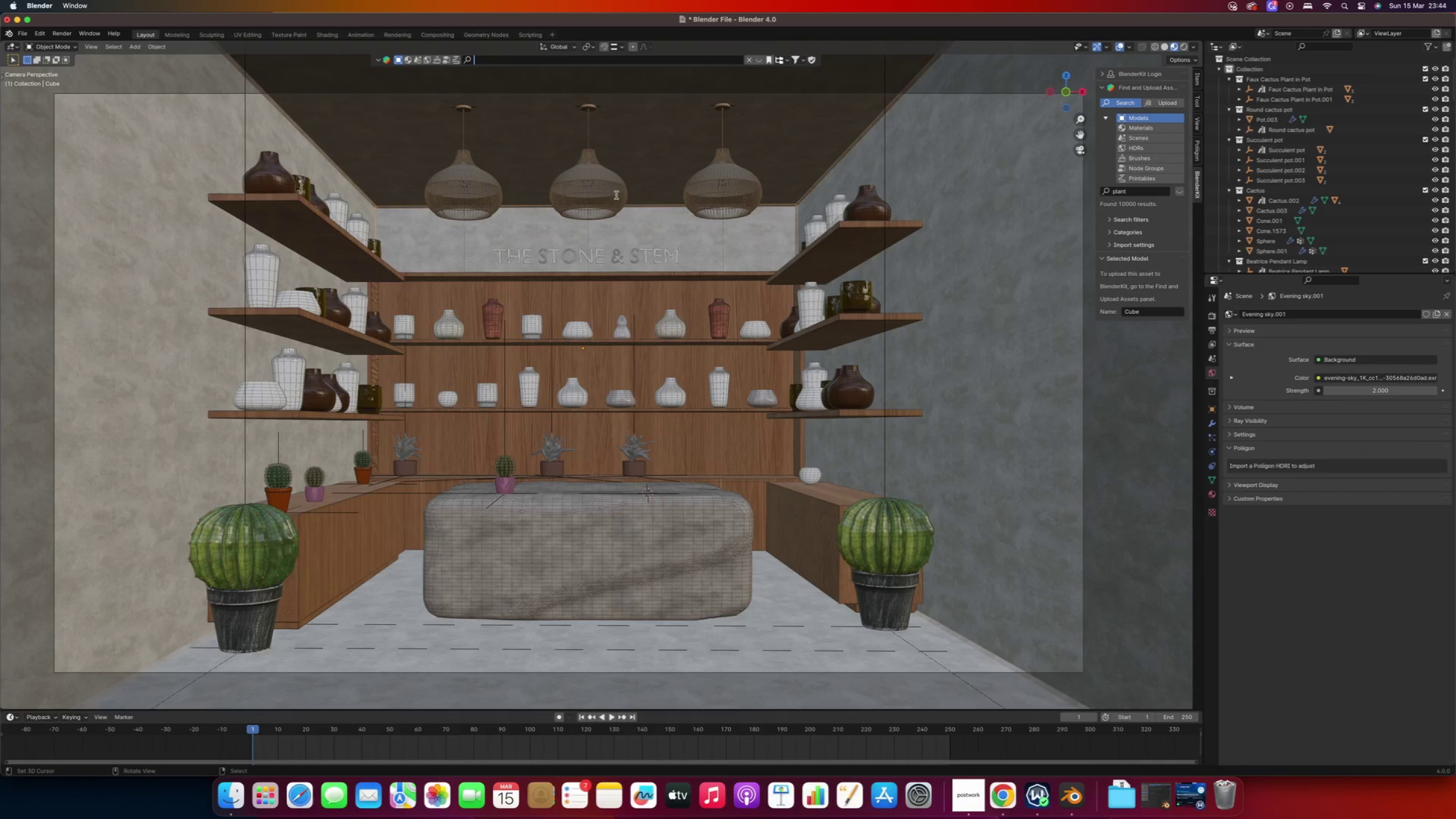 
wait(5.87)
 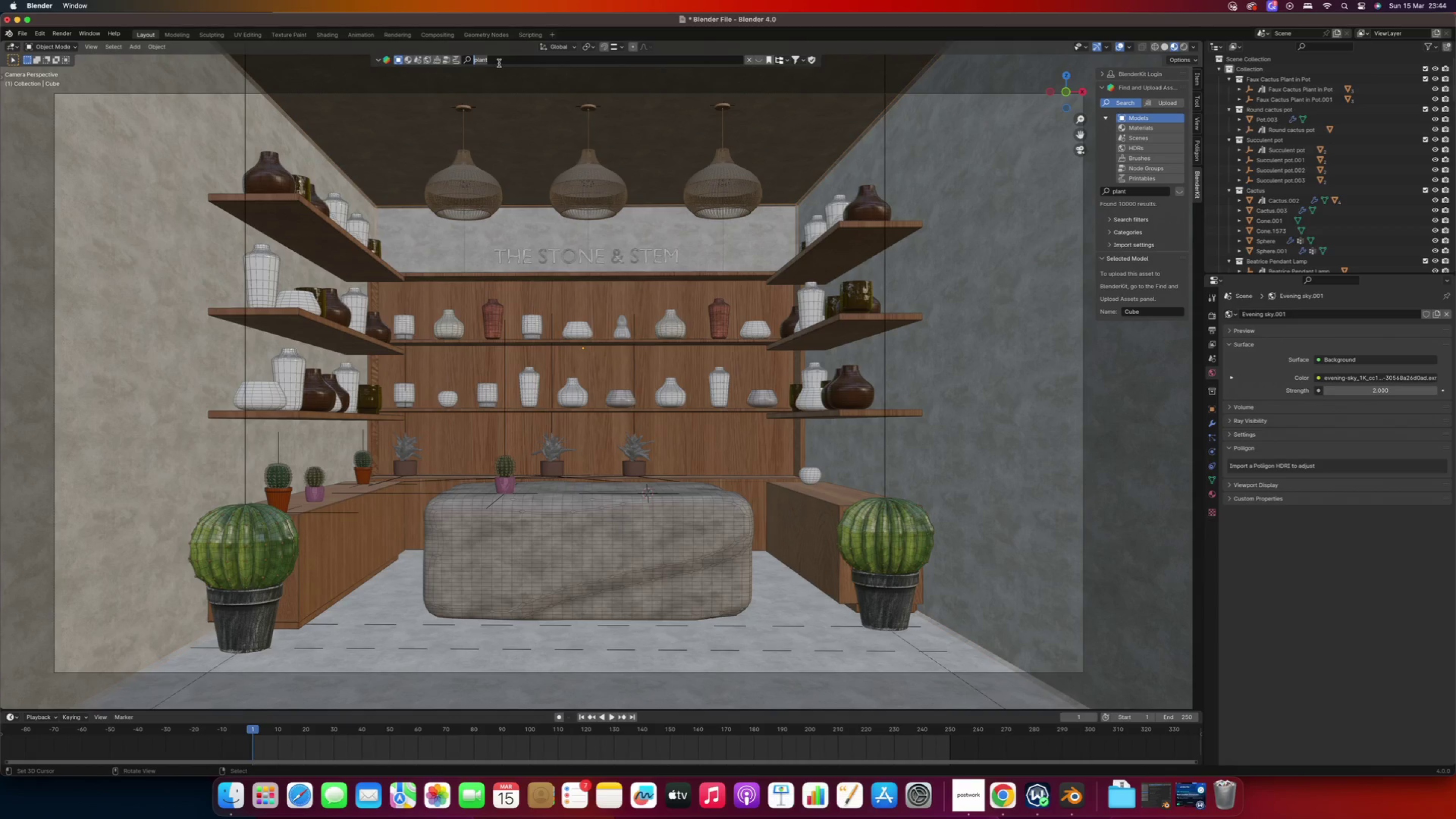 
type(vase)
 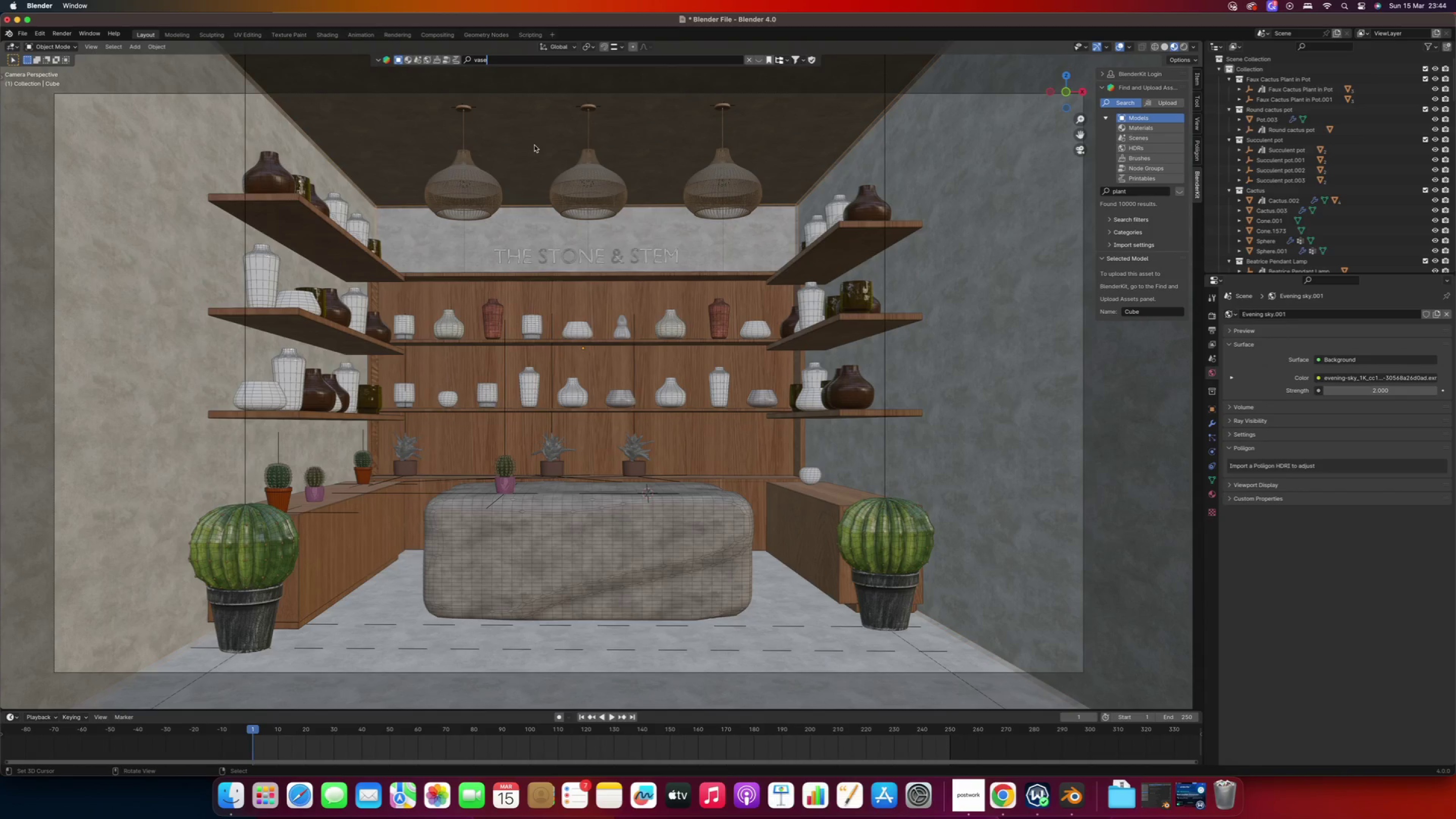 
key(Enter)
 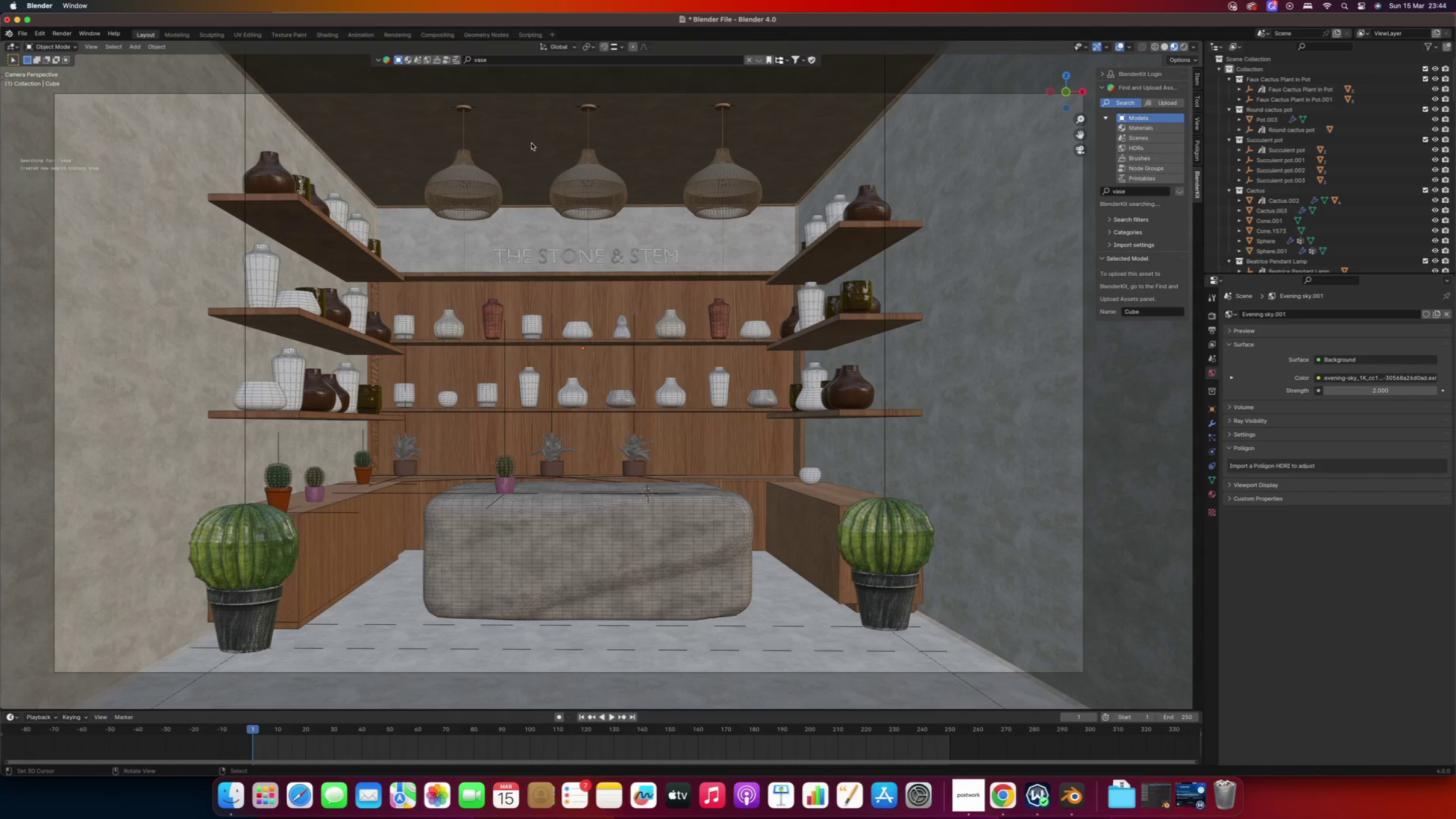 
mouse_move([737, 73])
 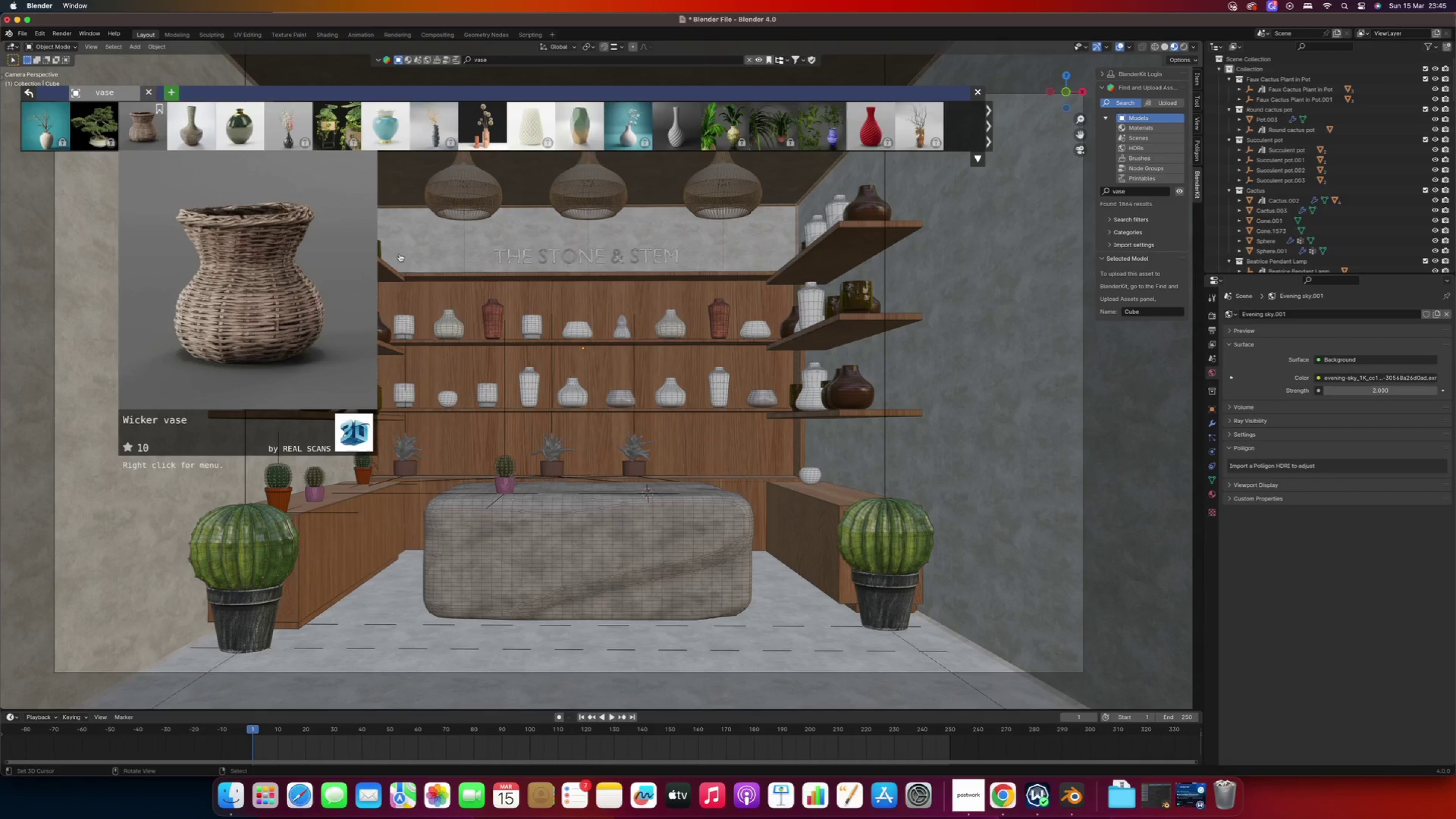 
scroll: coordinate [687, 487], scroll_direction: down, amount: 2.0
 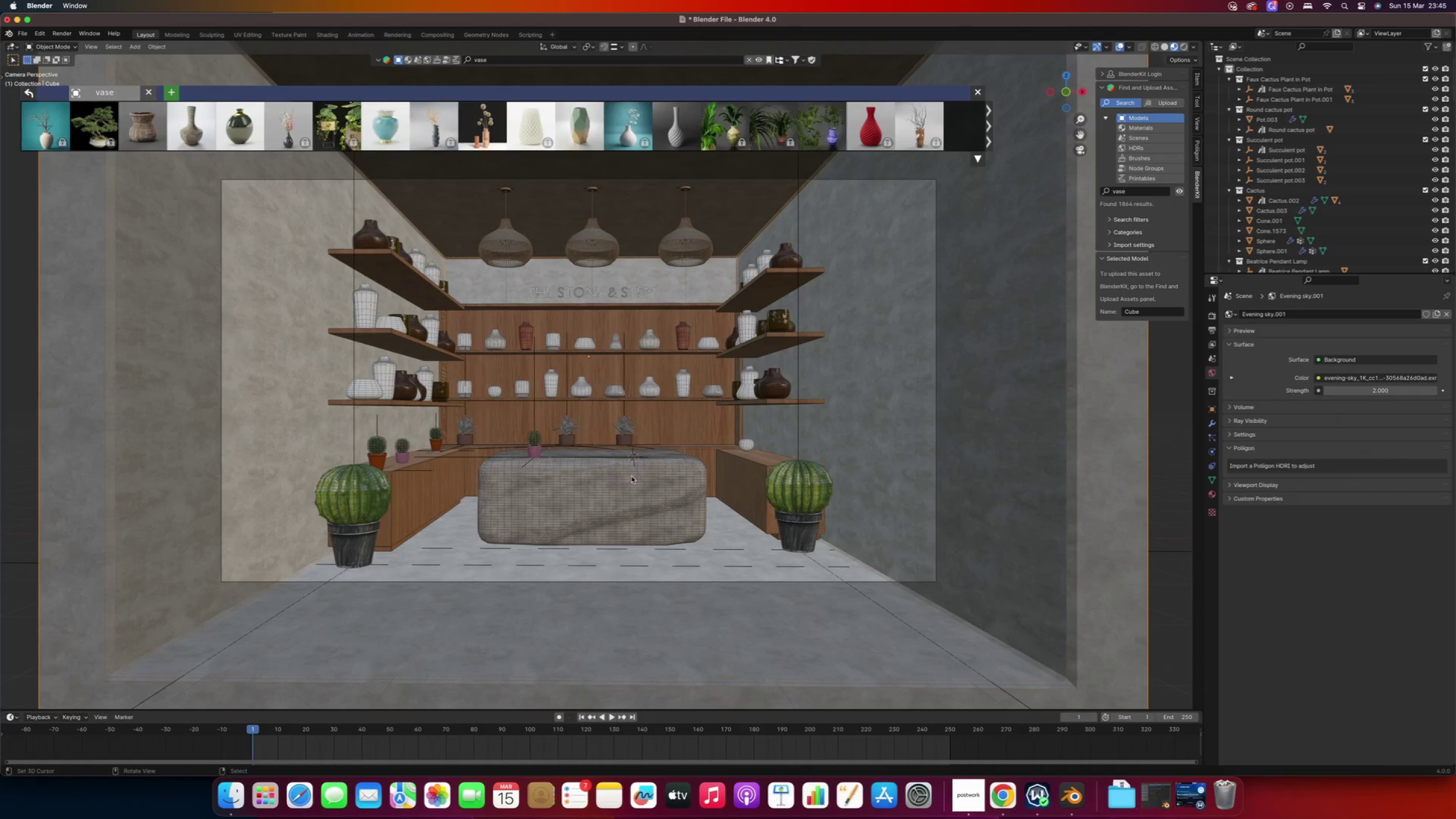 
scroll: coordinate [604, 475], scroll_direction: up, amount: 17.0
 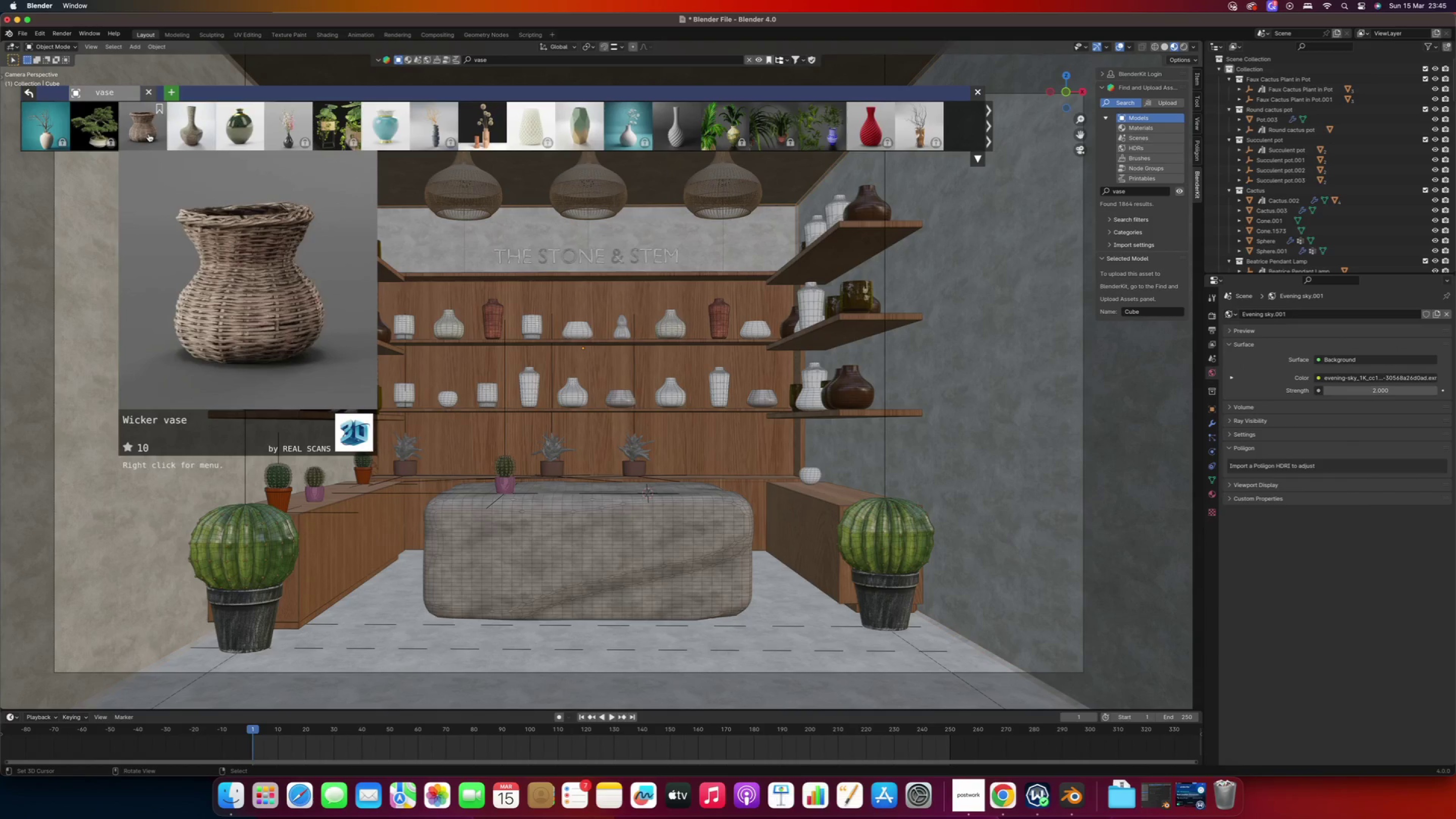 
left_click([148, 130])
 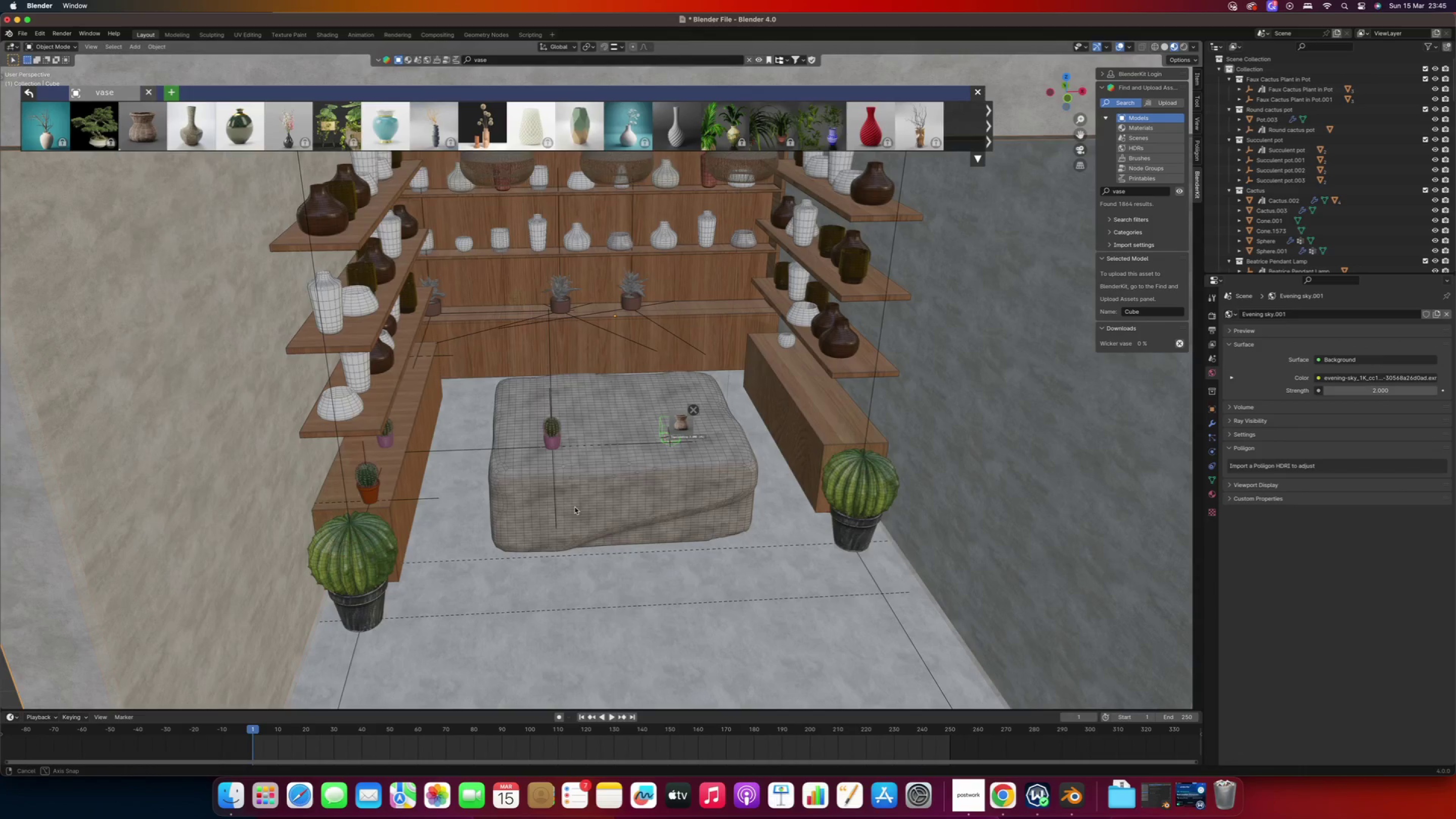 
scroll: coordinate [669, 479], scroll_direction: up, amount: 9.0
 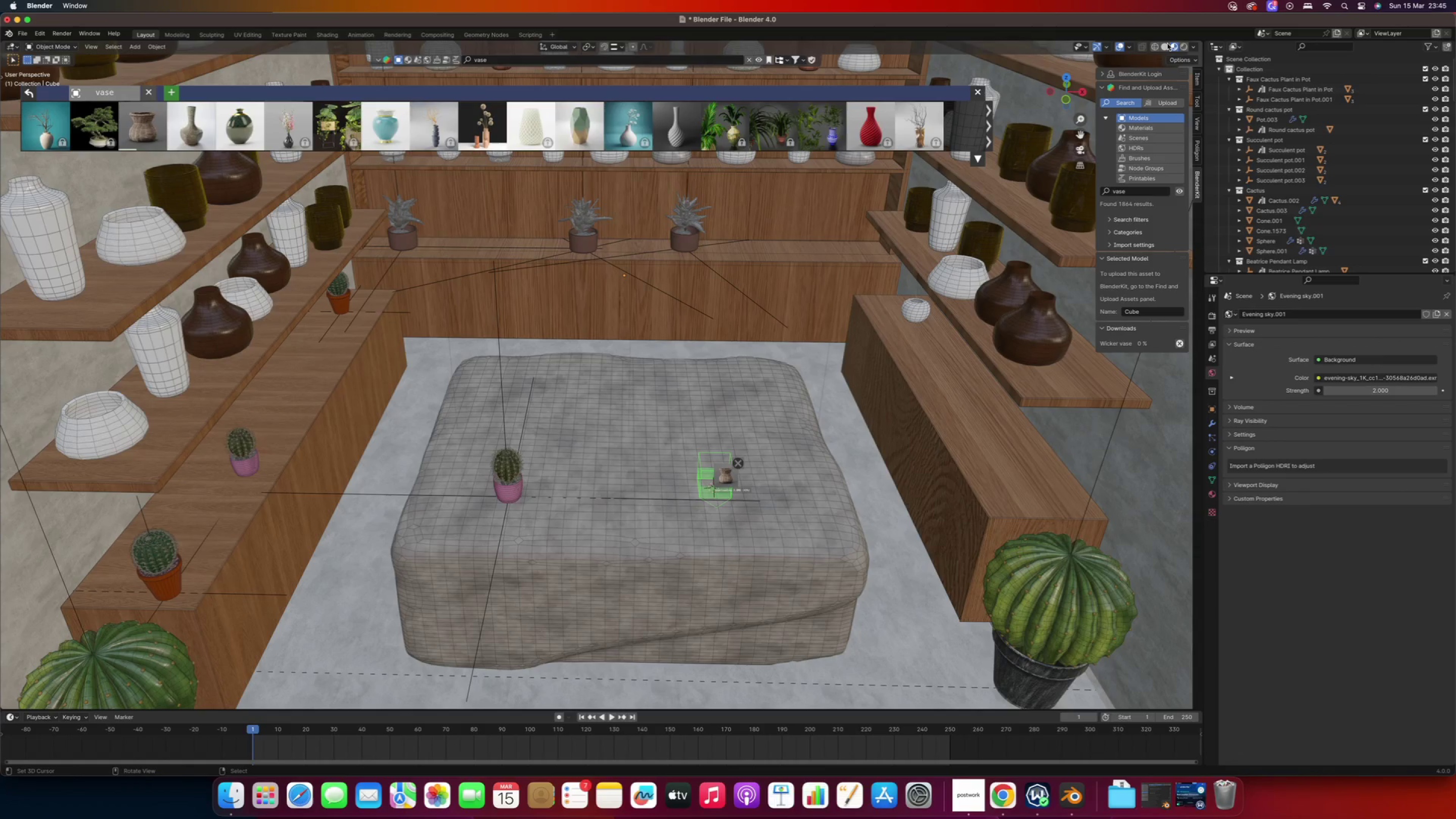 
left_click([1168, 49])
 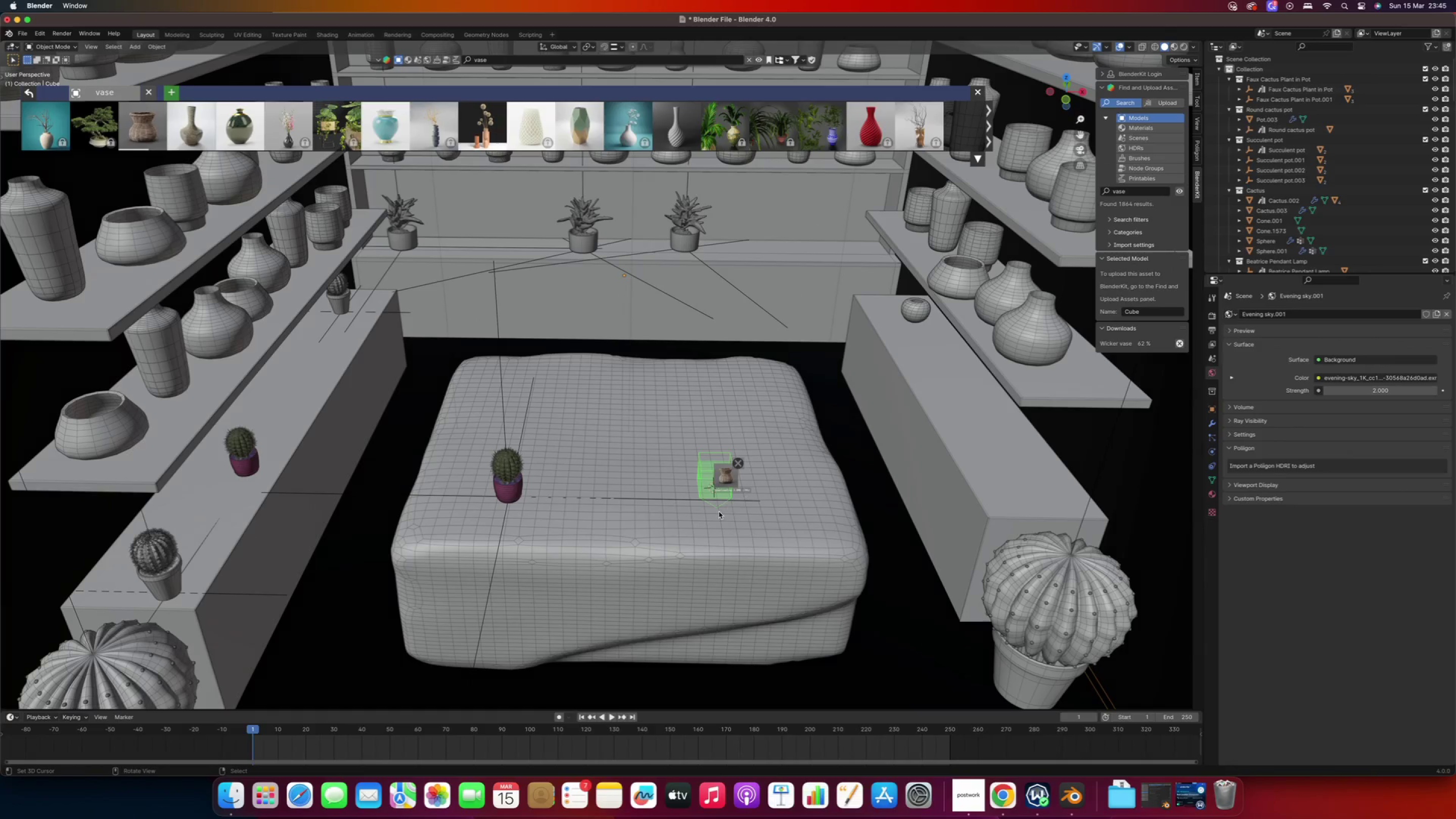 
scroll: coordinate [703, 523], scroll_direction: up, amount: 15.0
 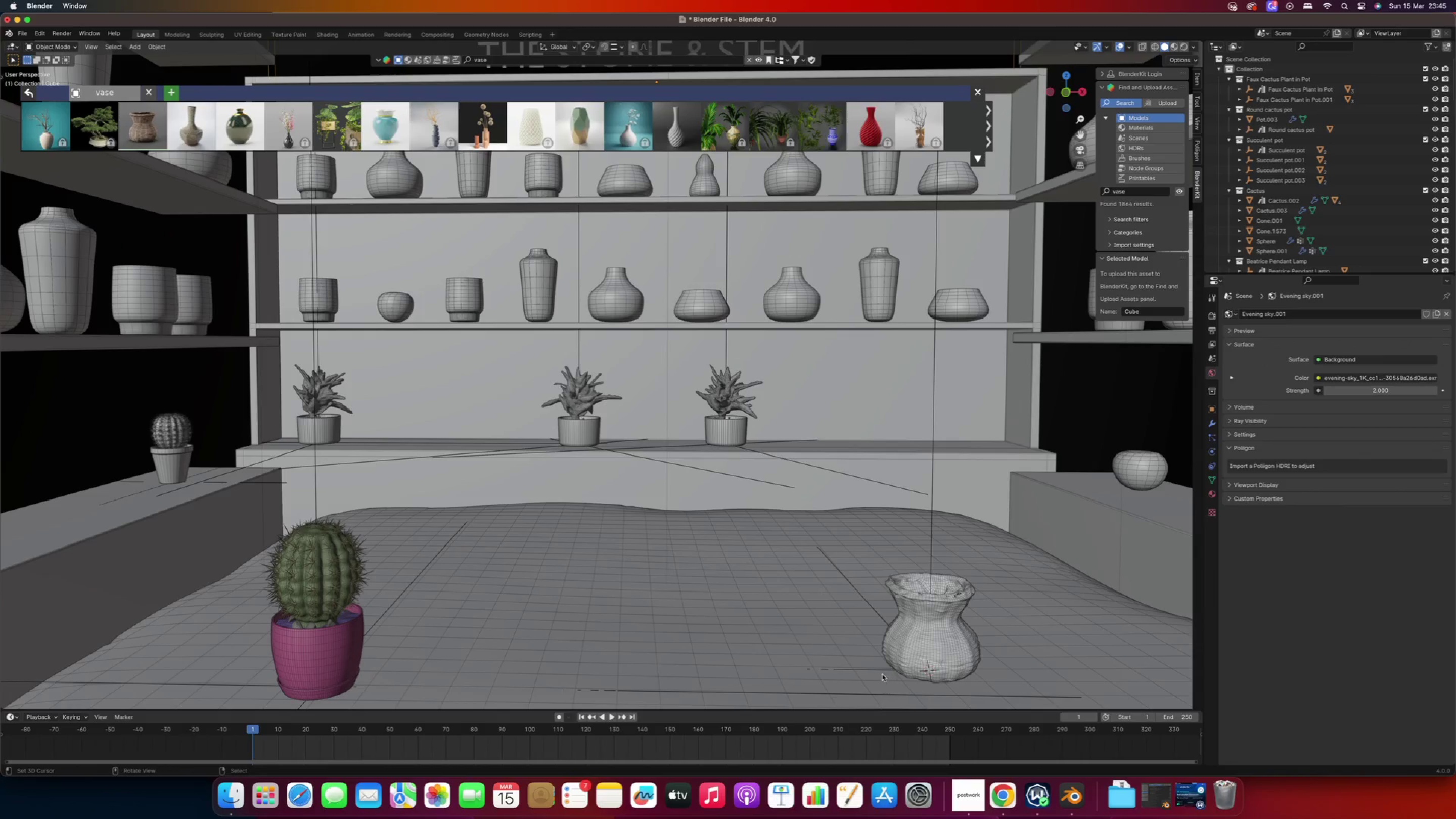 
right_click([933, 535])
 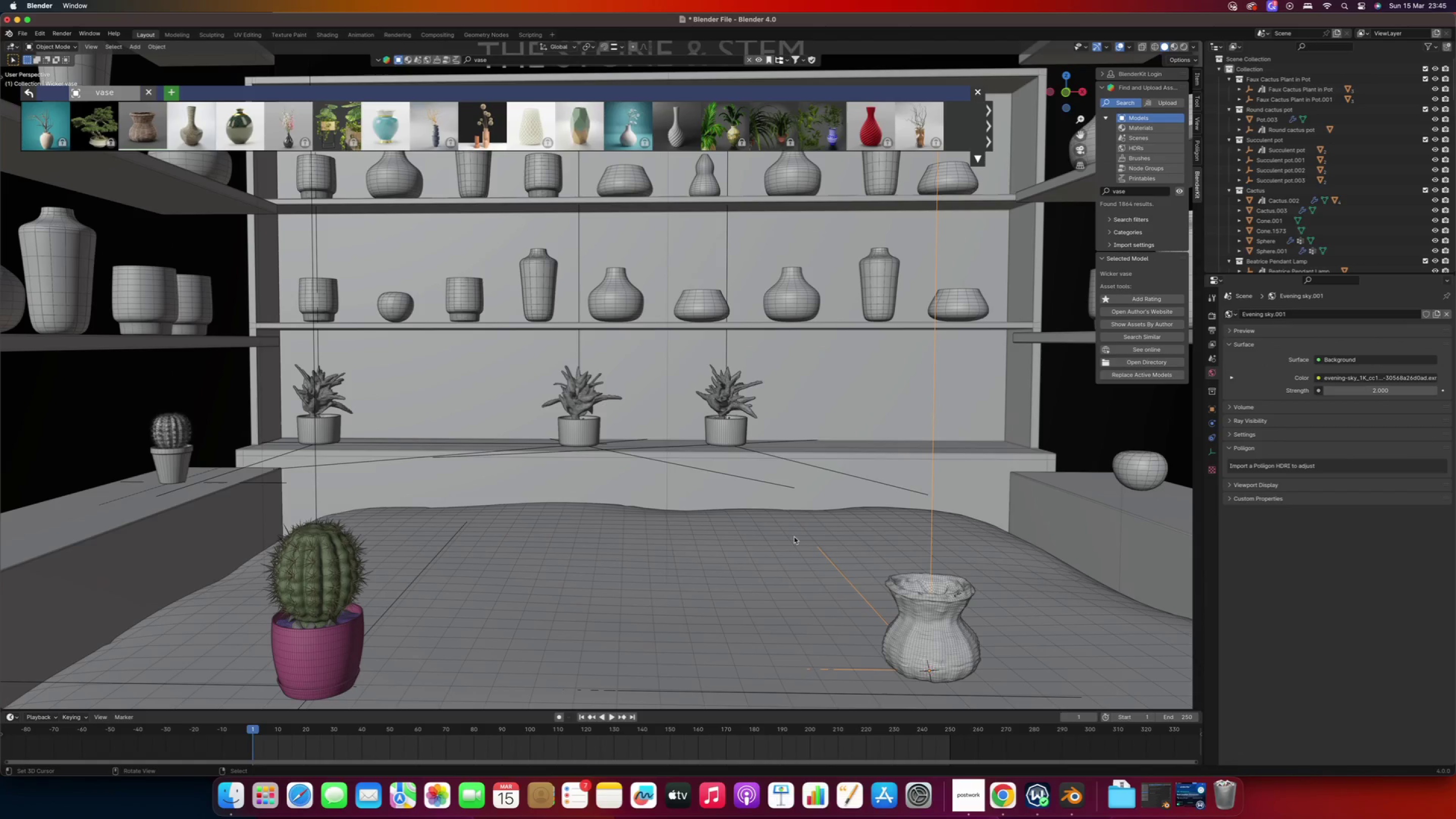 
key(S)
 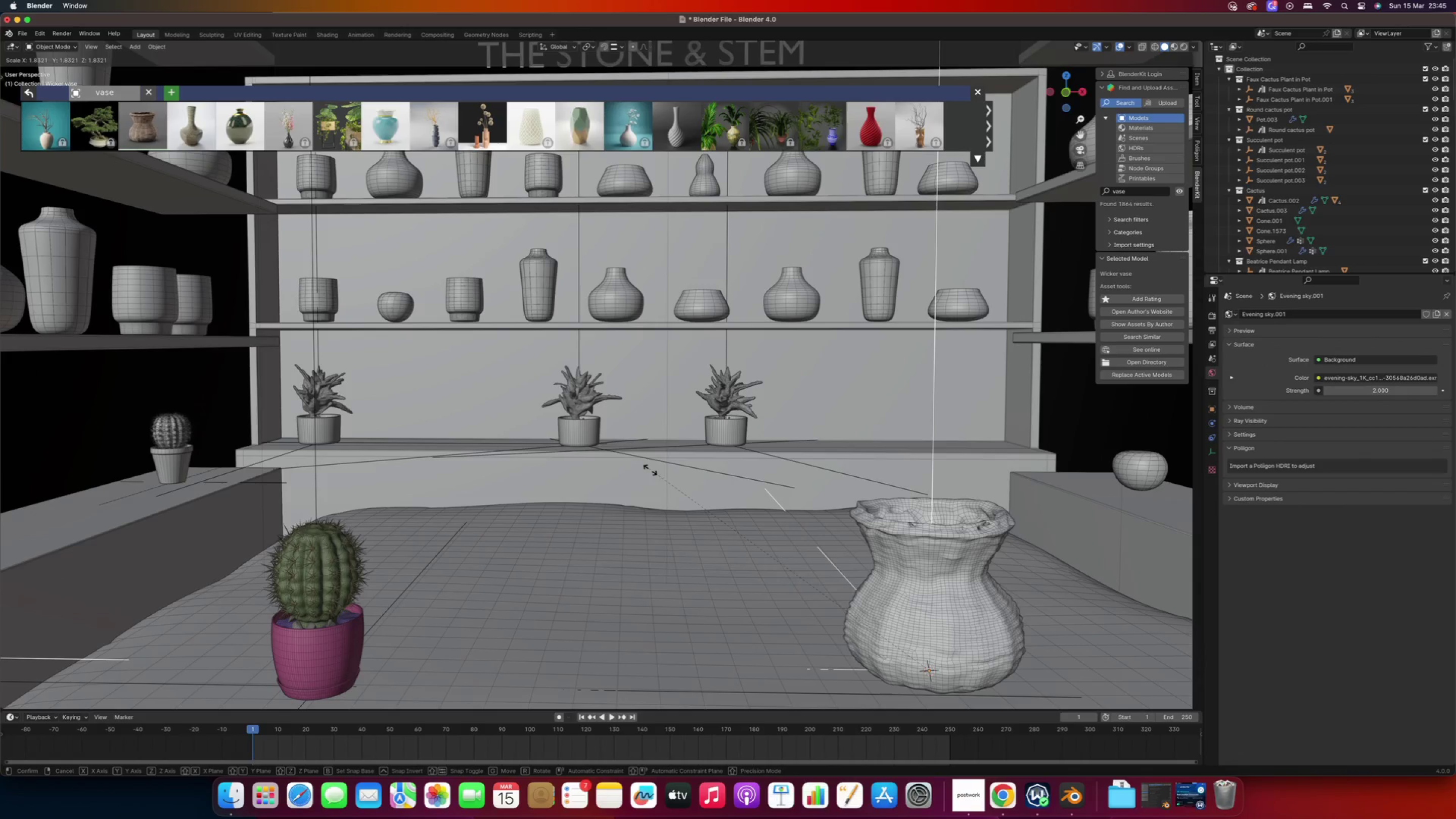 
left_click([685, 490])
 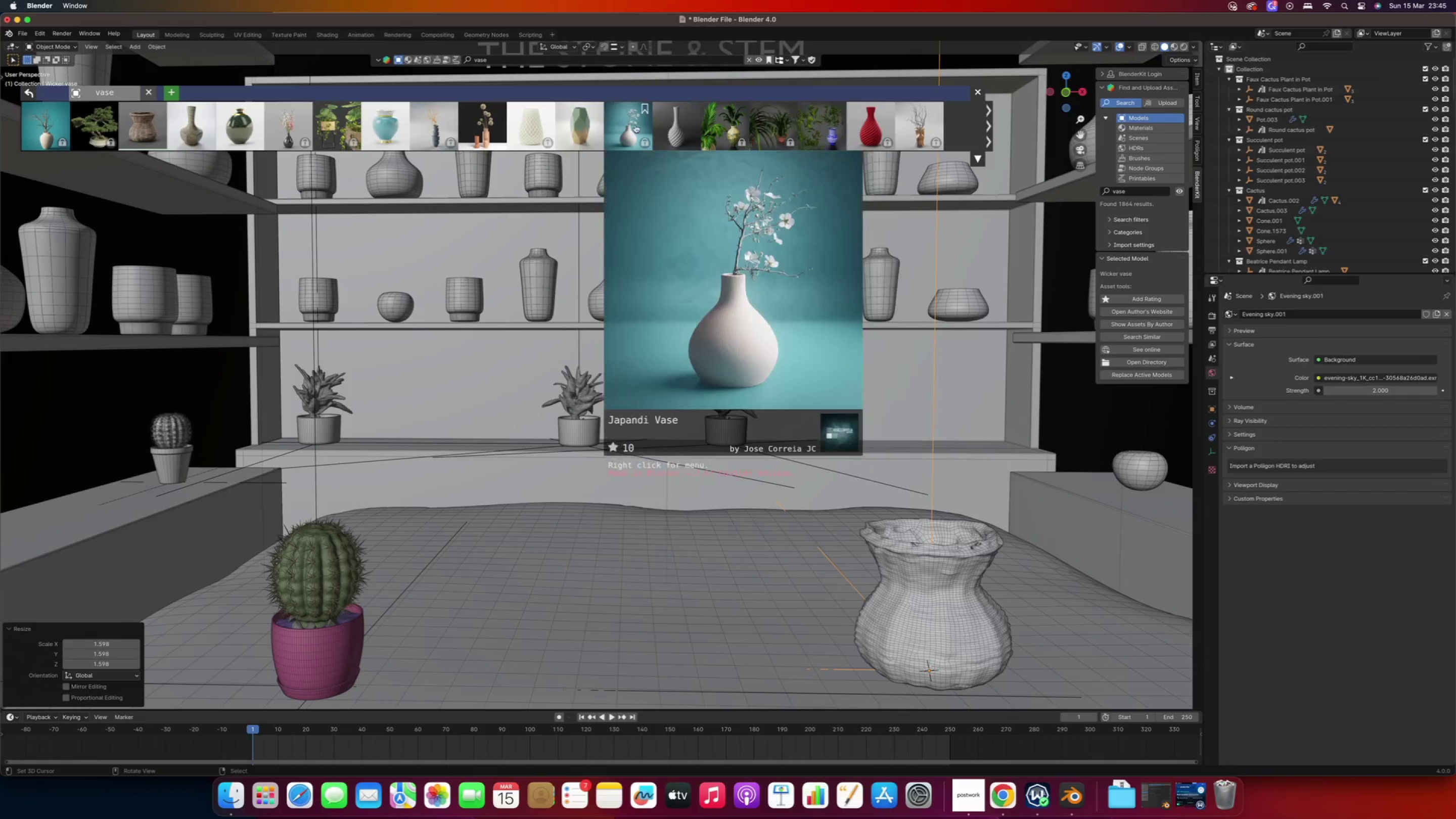 
wait(5.39)
 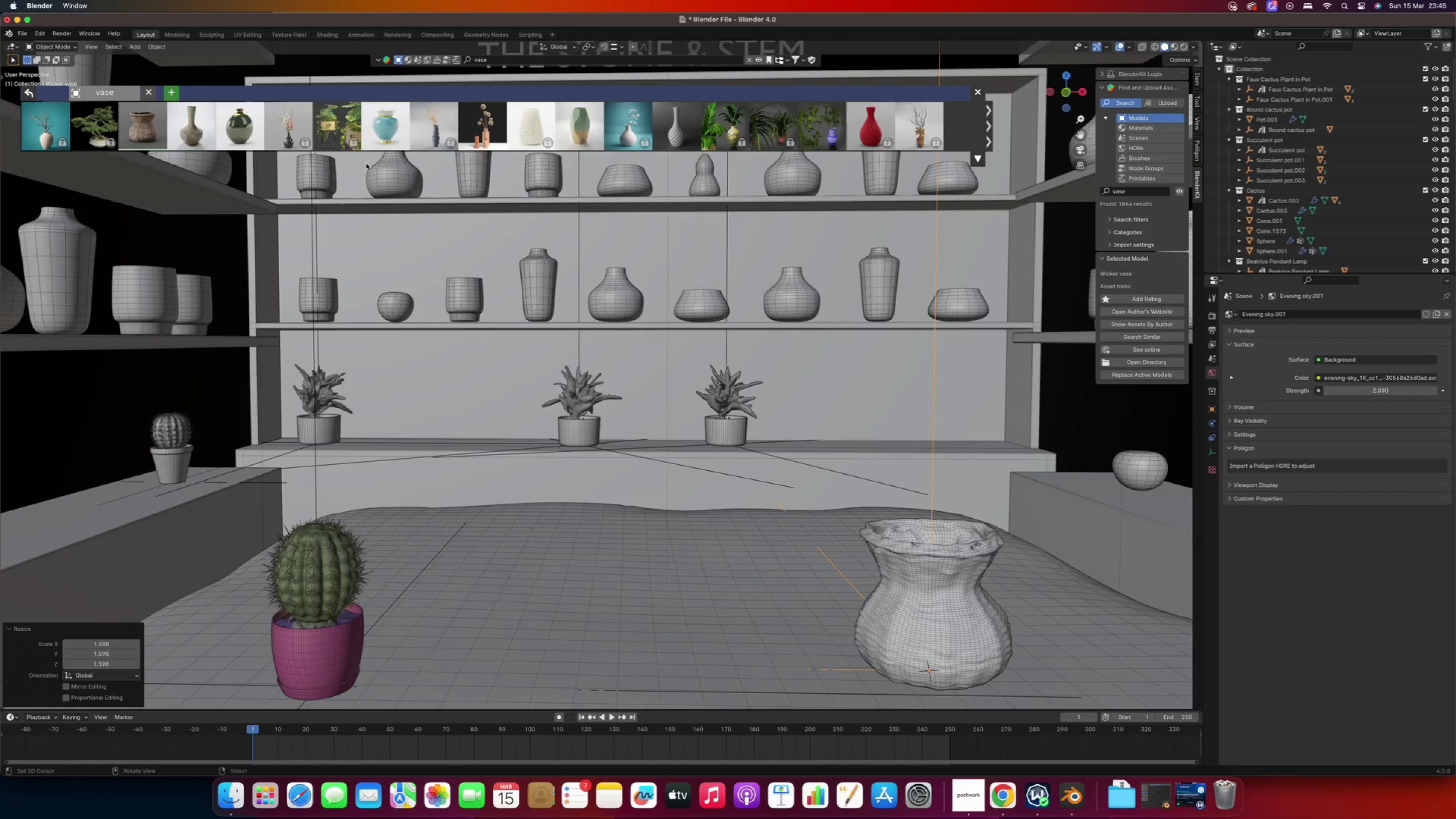 
left_click([636, 610])
 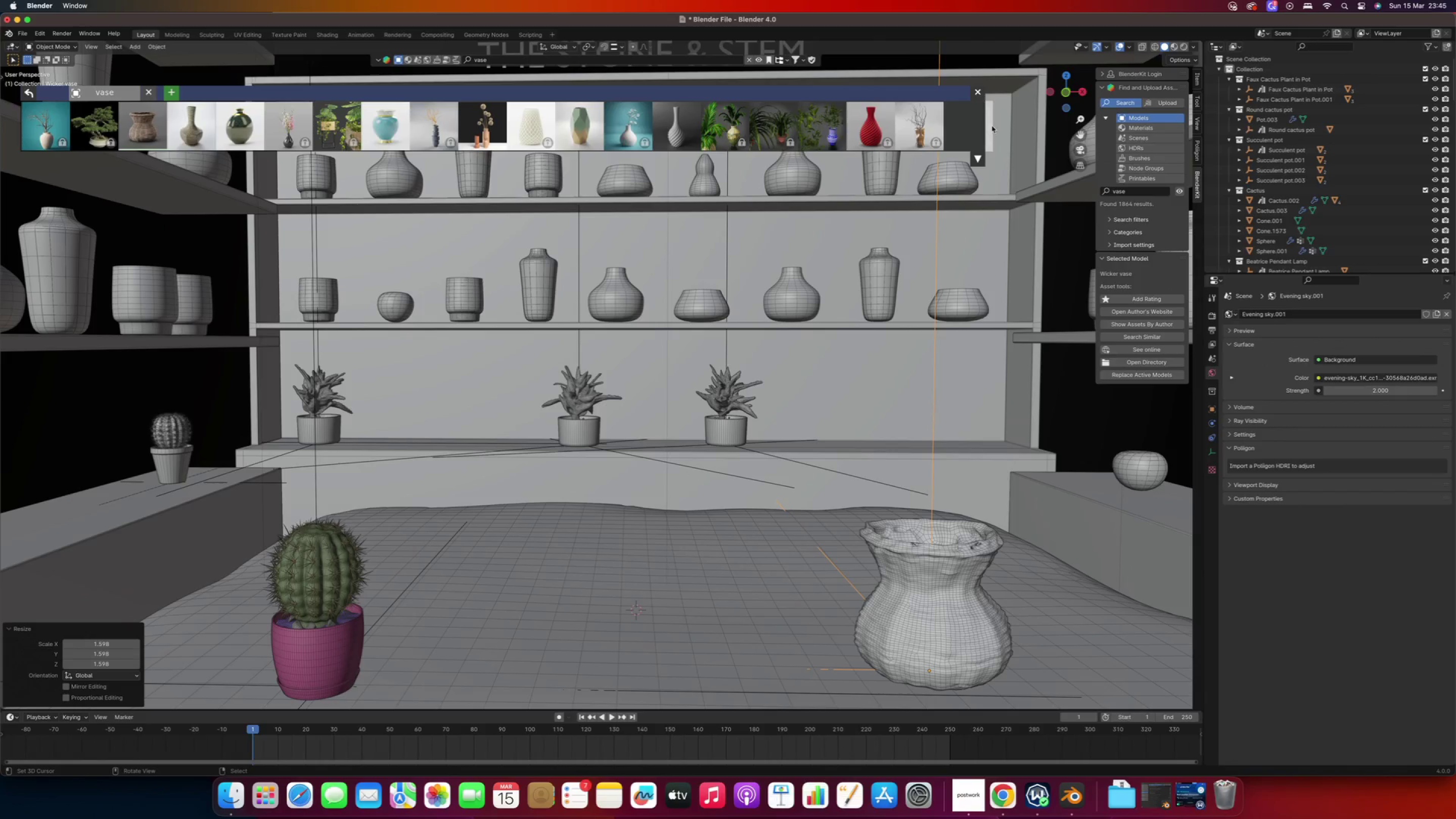 
left_click([991, 127])
 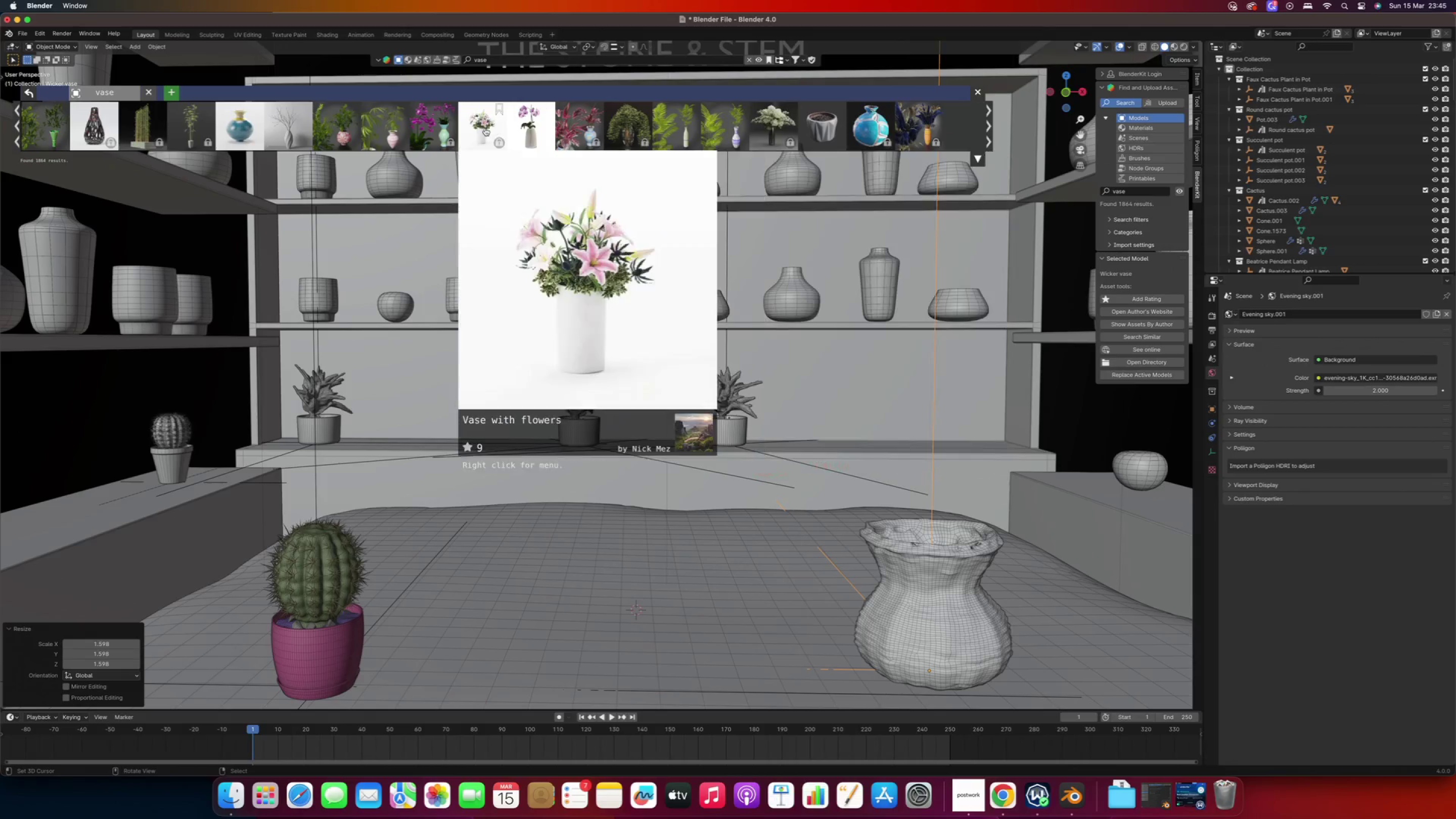 
left_click([291, 122])
 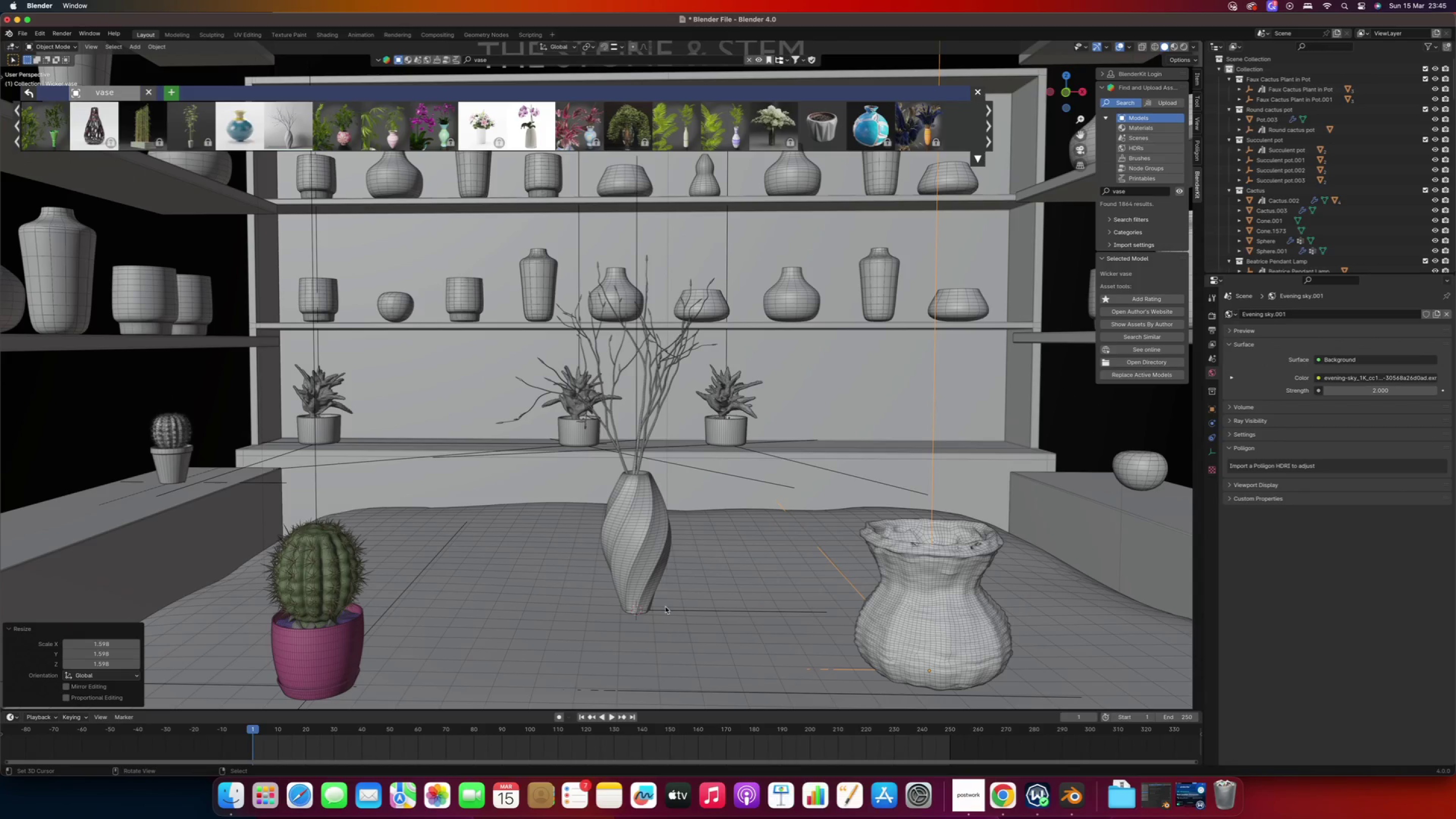 
wait(5.95)
 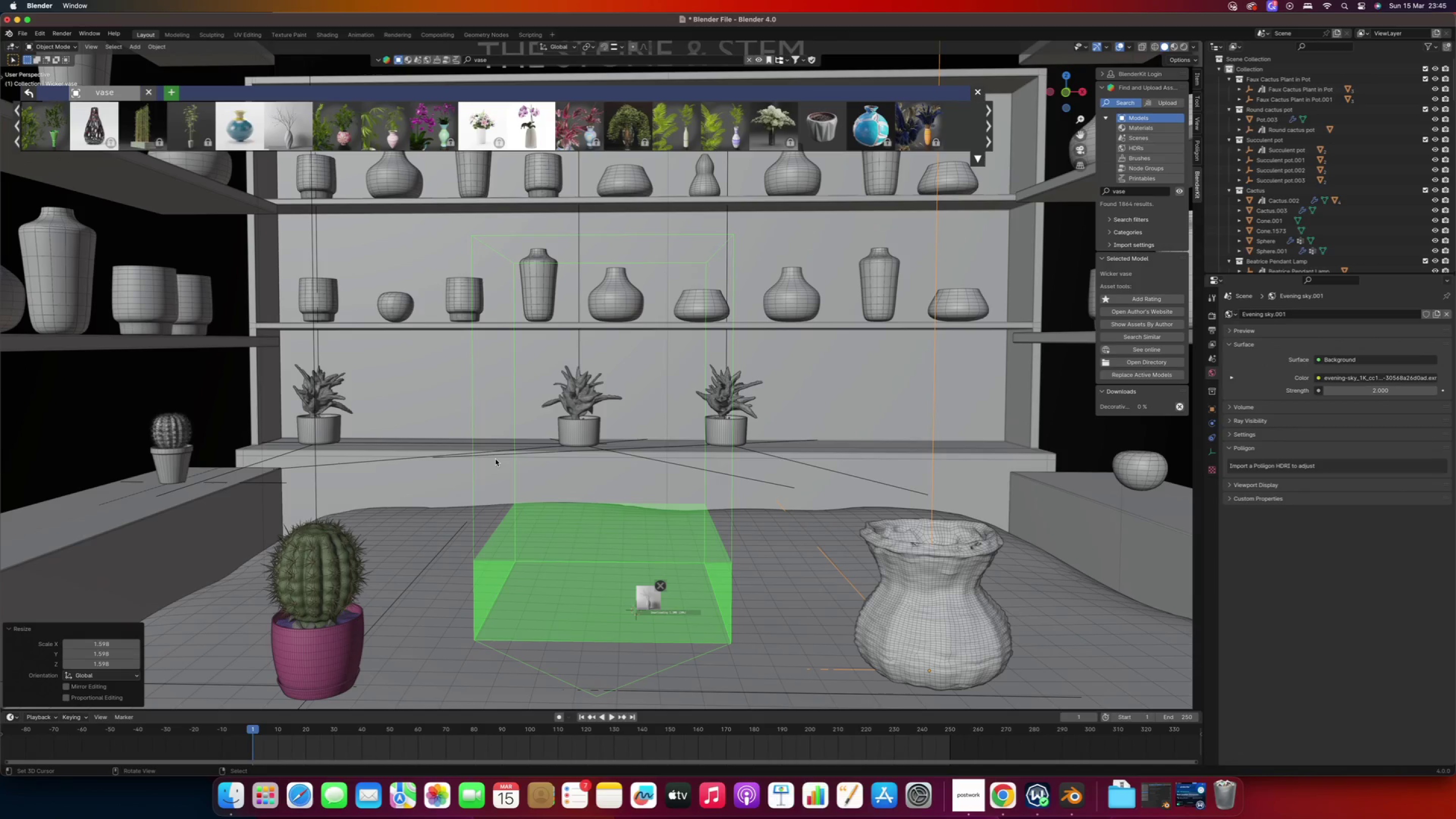 
right_click([638, 264])
 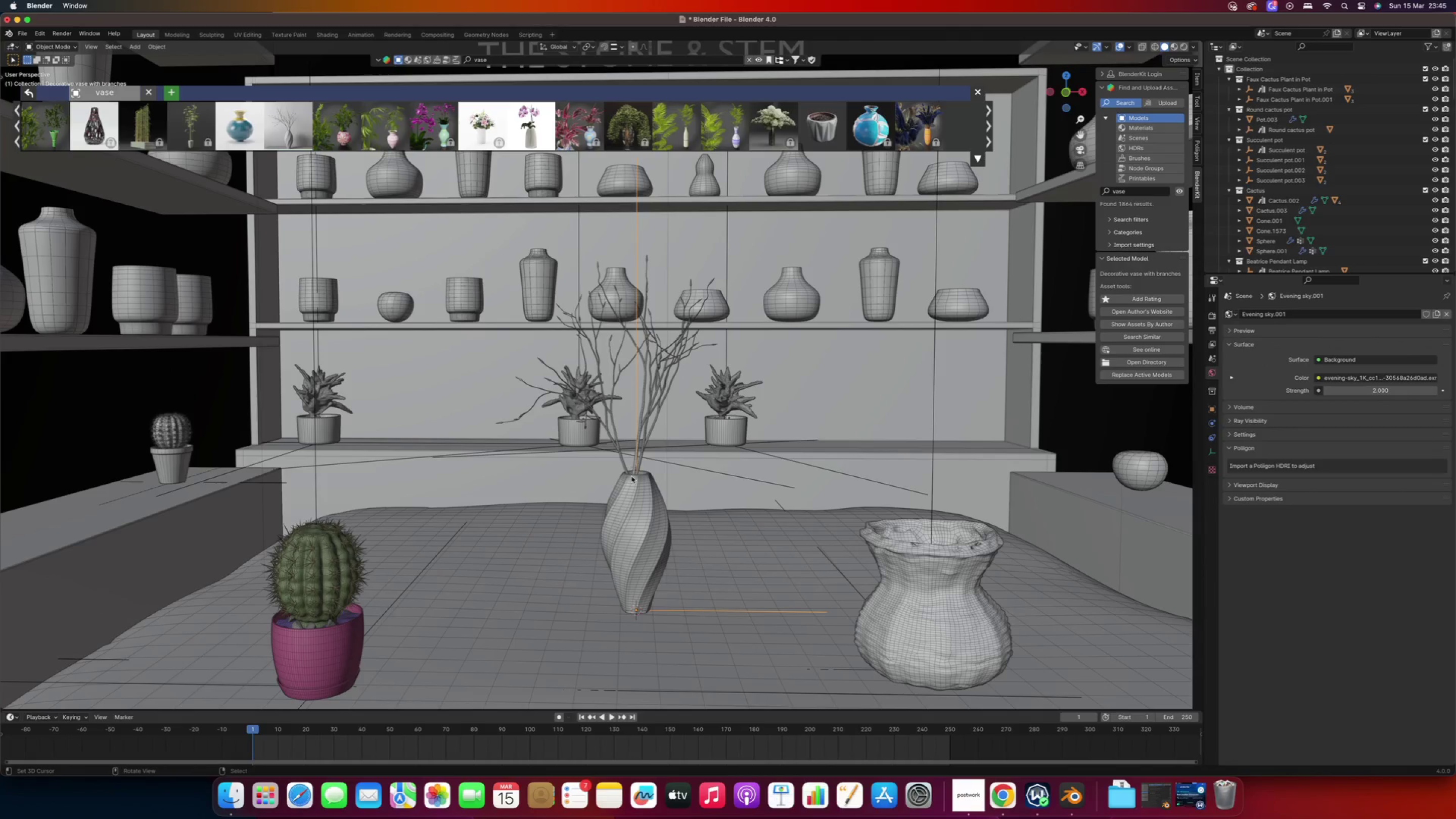 
scroll: coordinate [631, 476], scroll_direction: down, amount: 16.0
 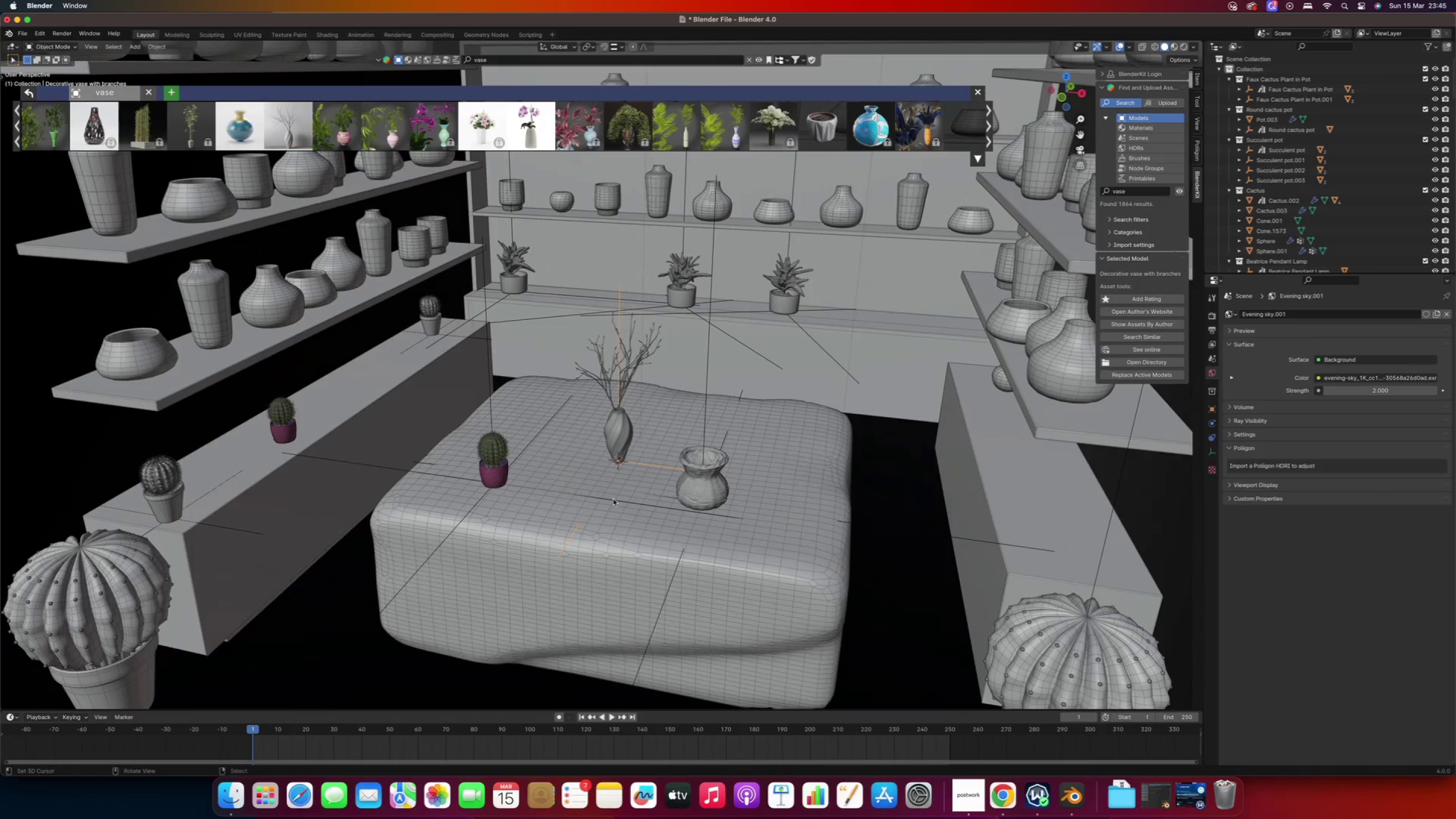 
key(G)
 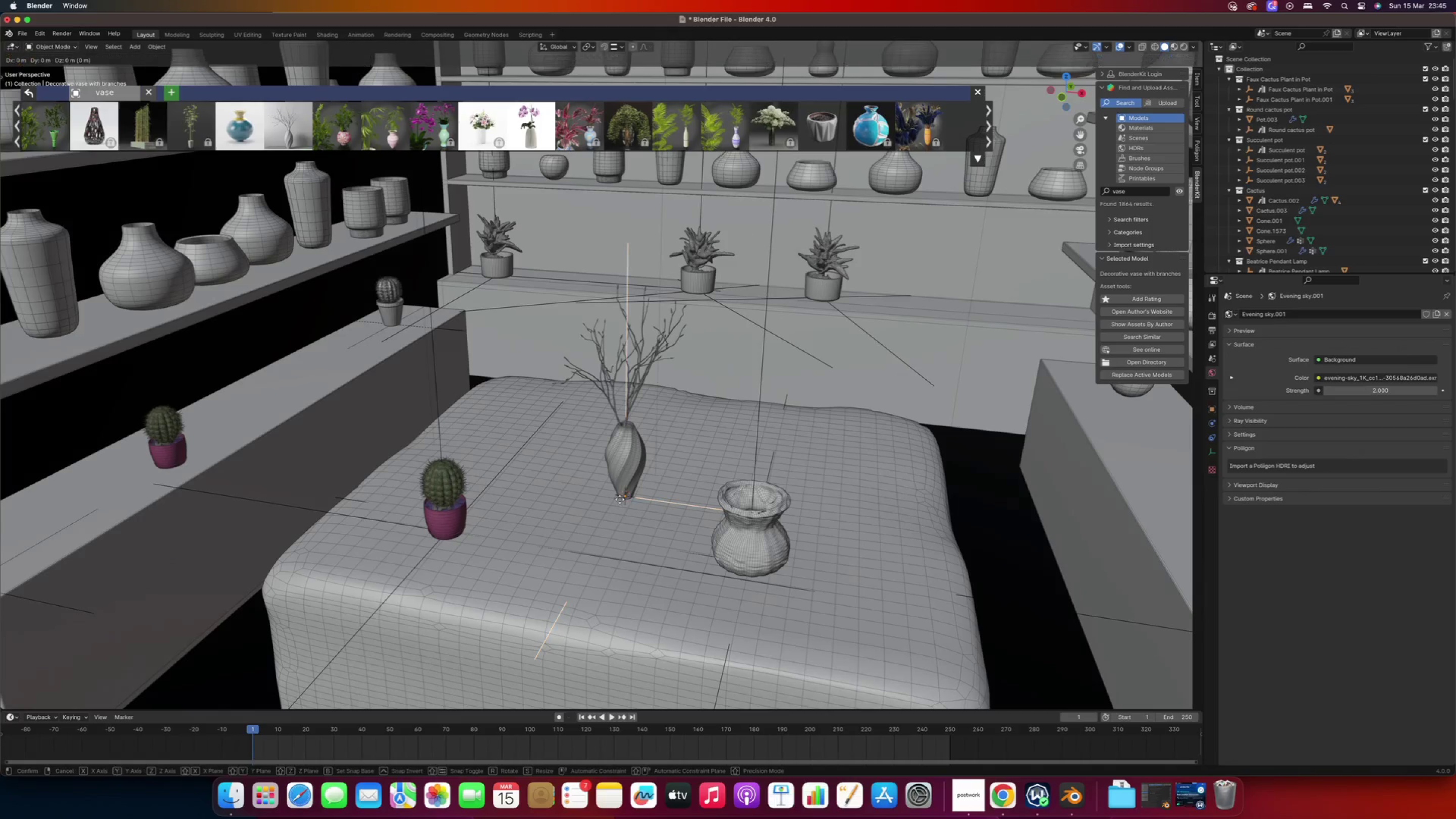 
scroll: coordinate [613, 498], scroll_direction: up, amount: 2.0
 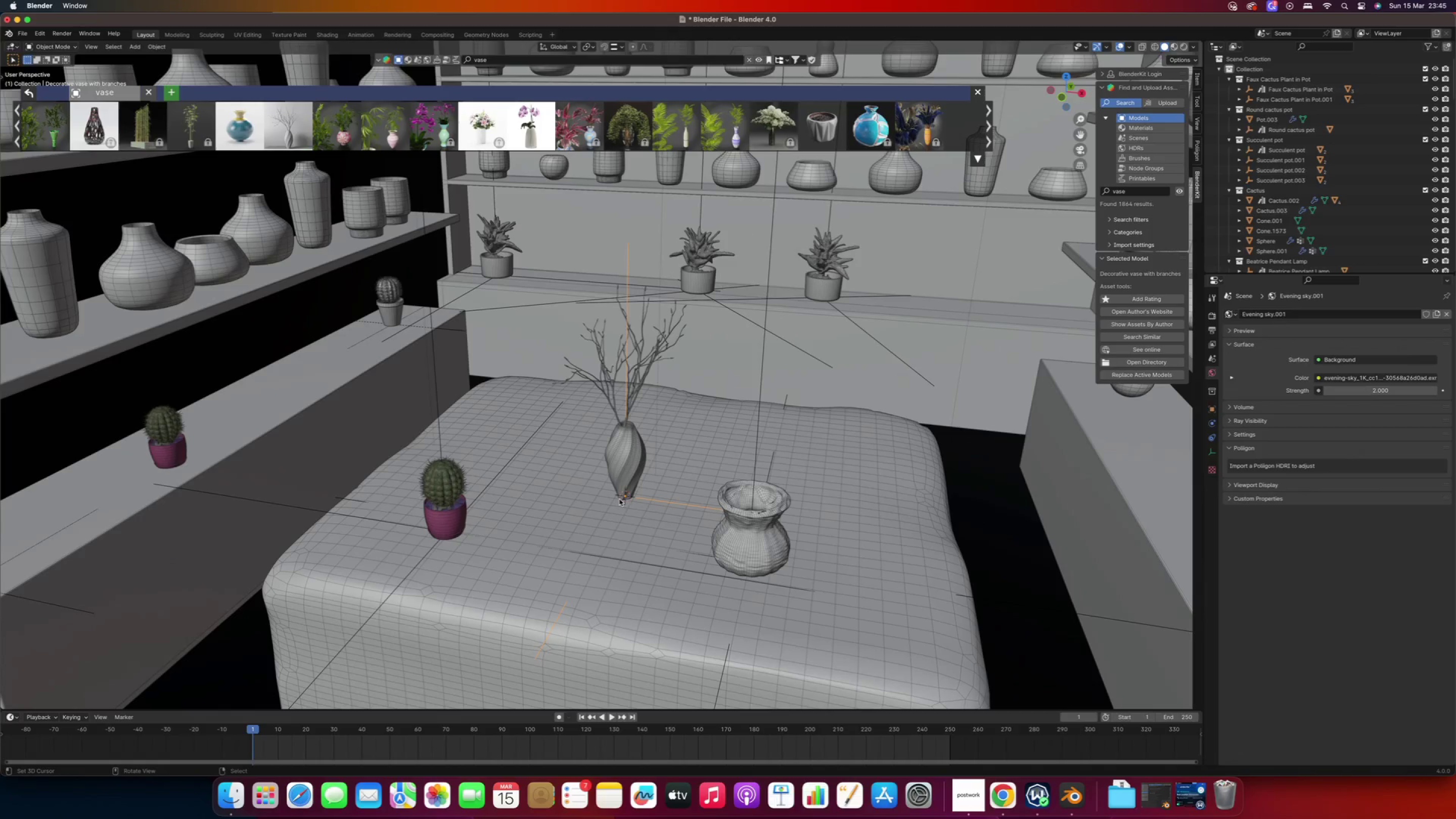 
key(Y)
 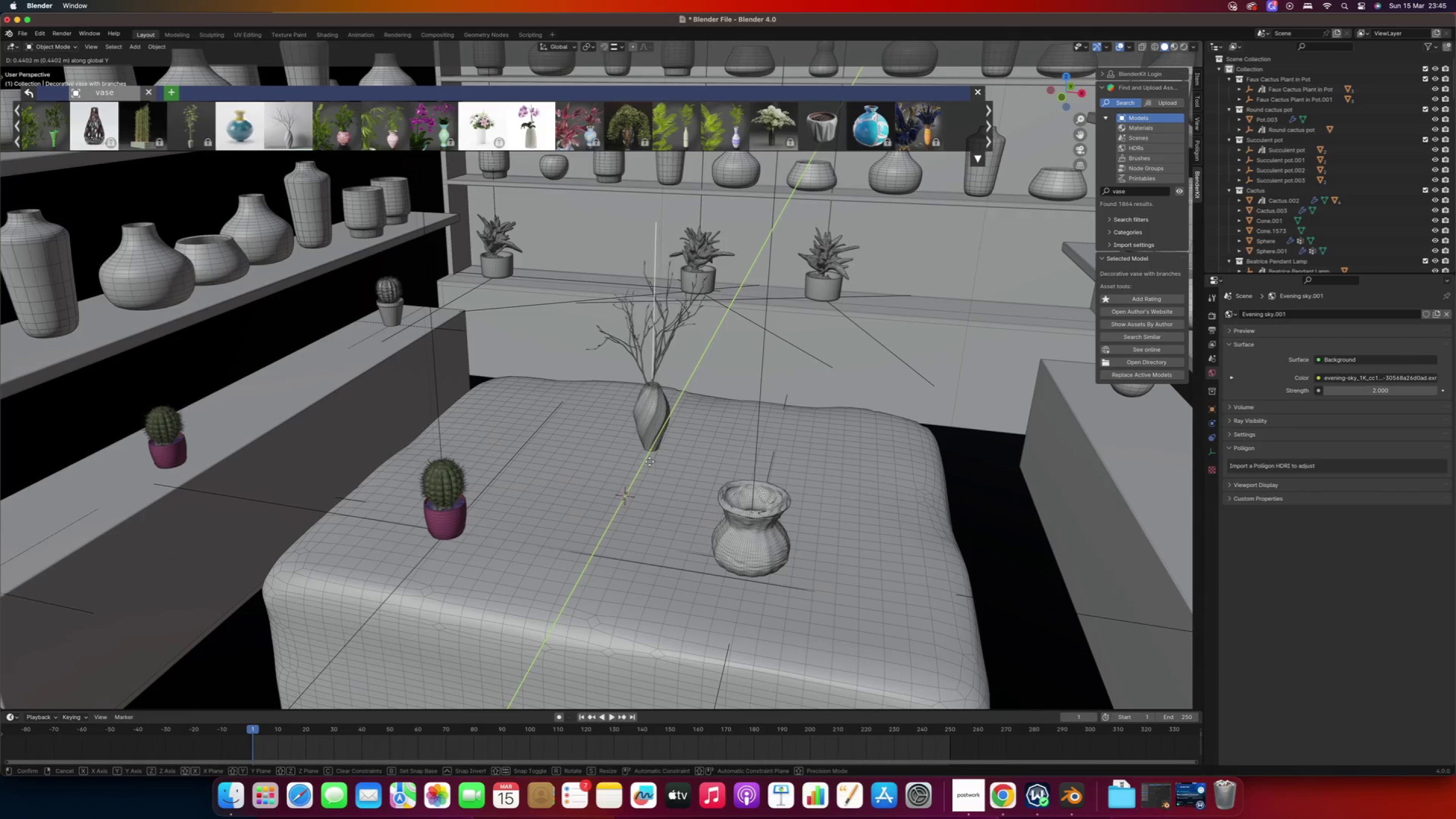 
left_click([647, 469])
 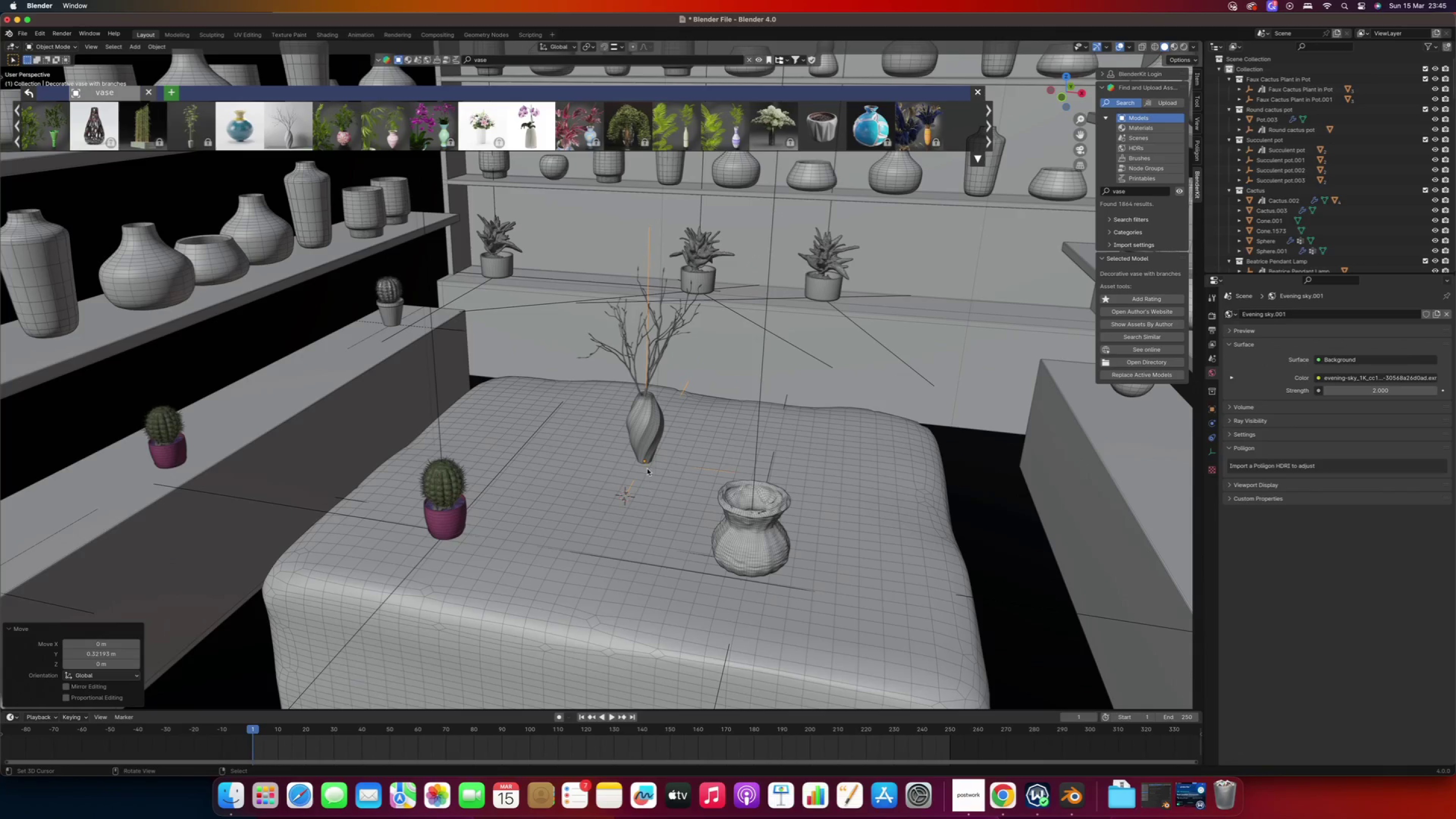 
type(gx)
 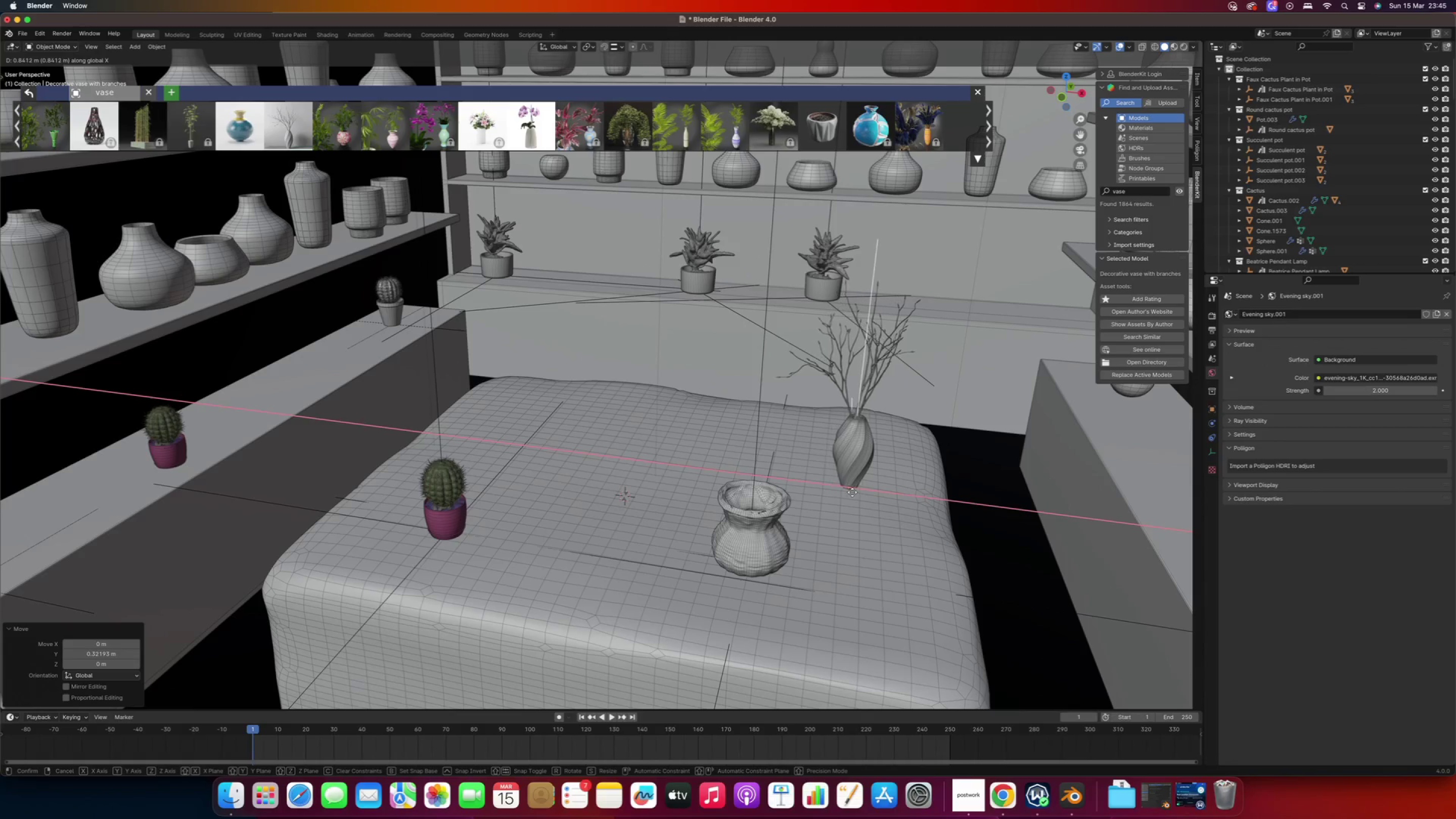 
left_click([852, 492])
 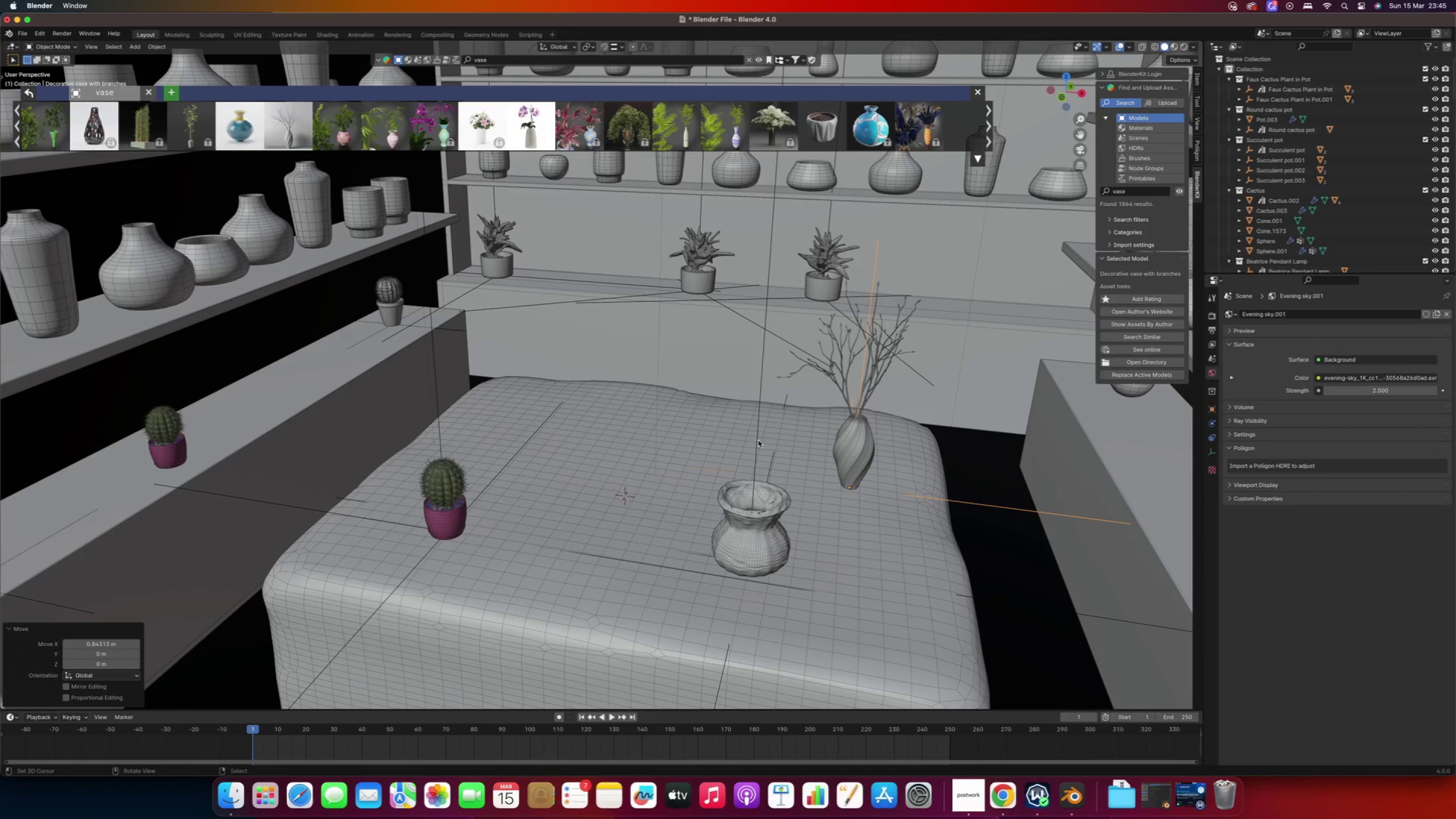 
right_click([757, 437])
 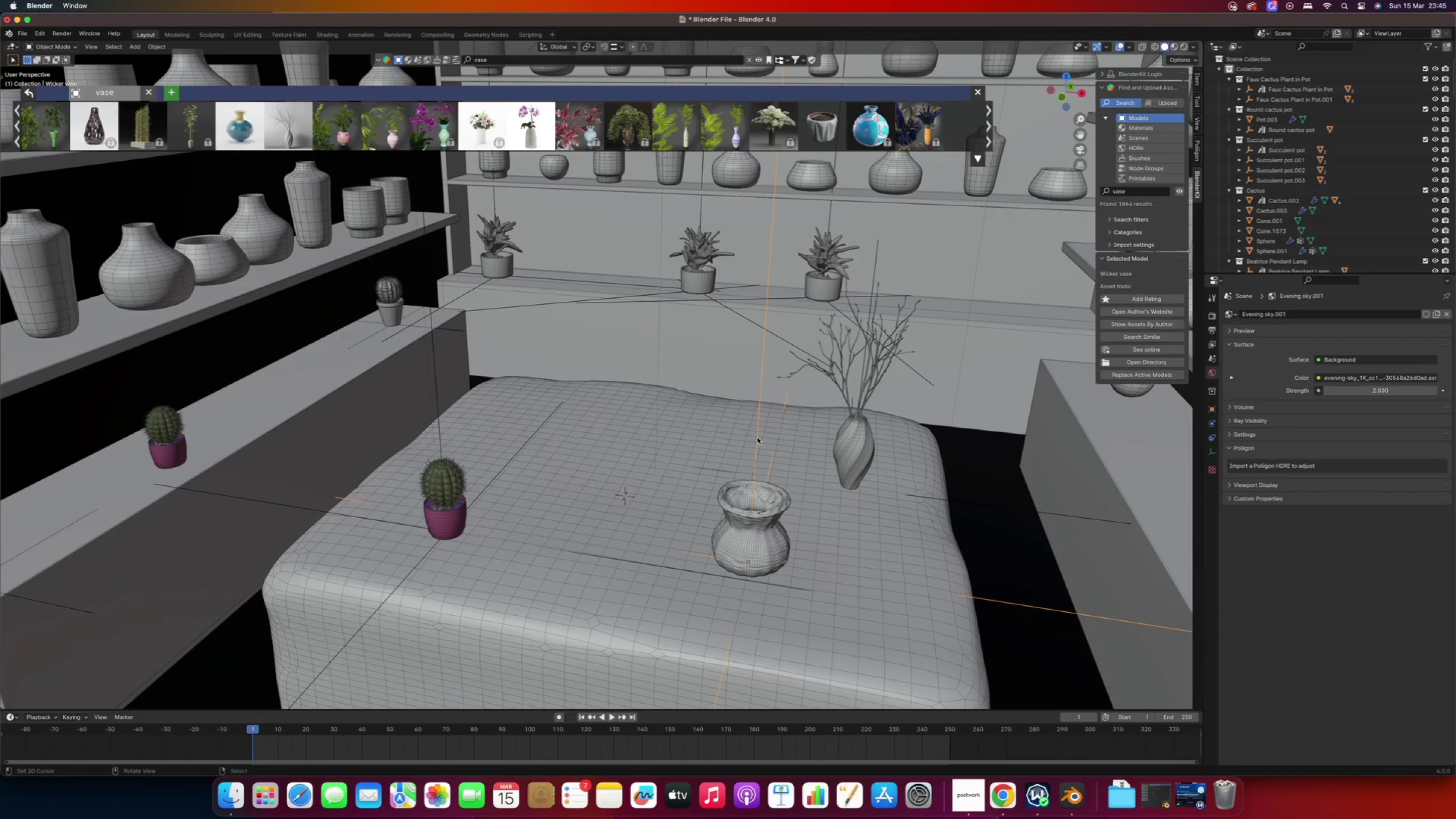 
type(gy)
 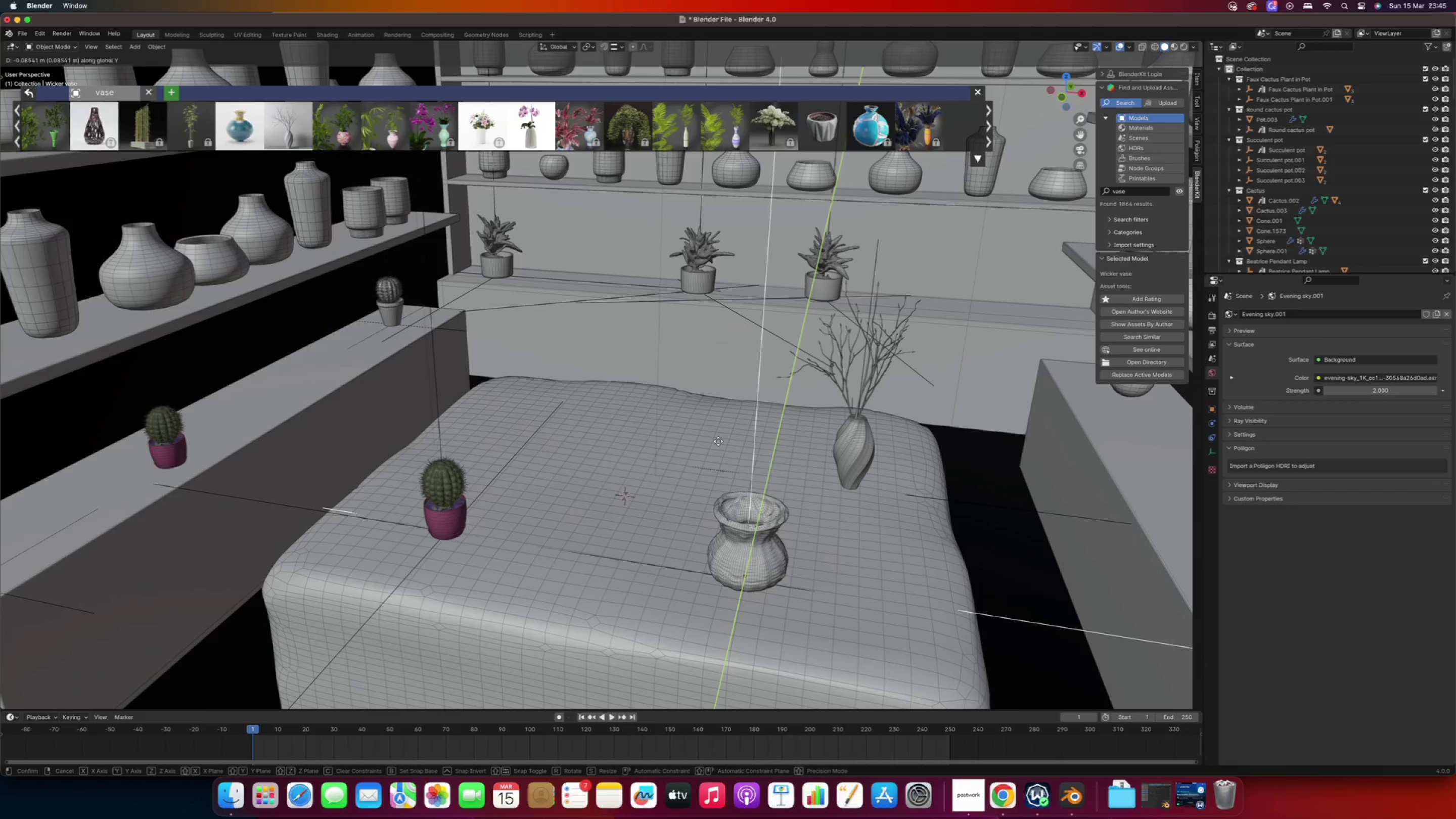 
key(X)
 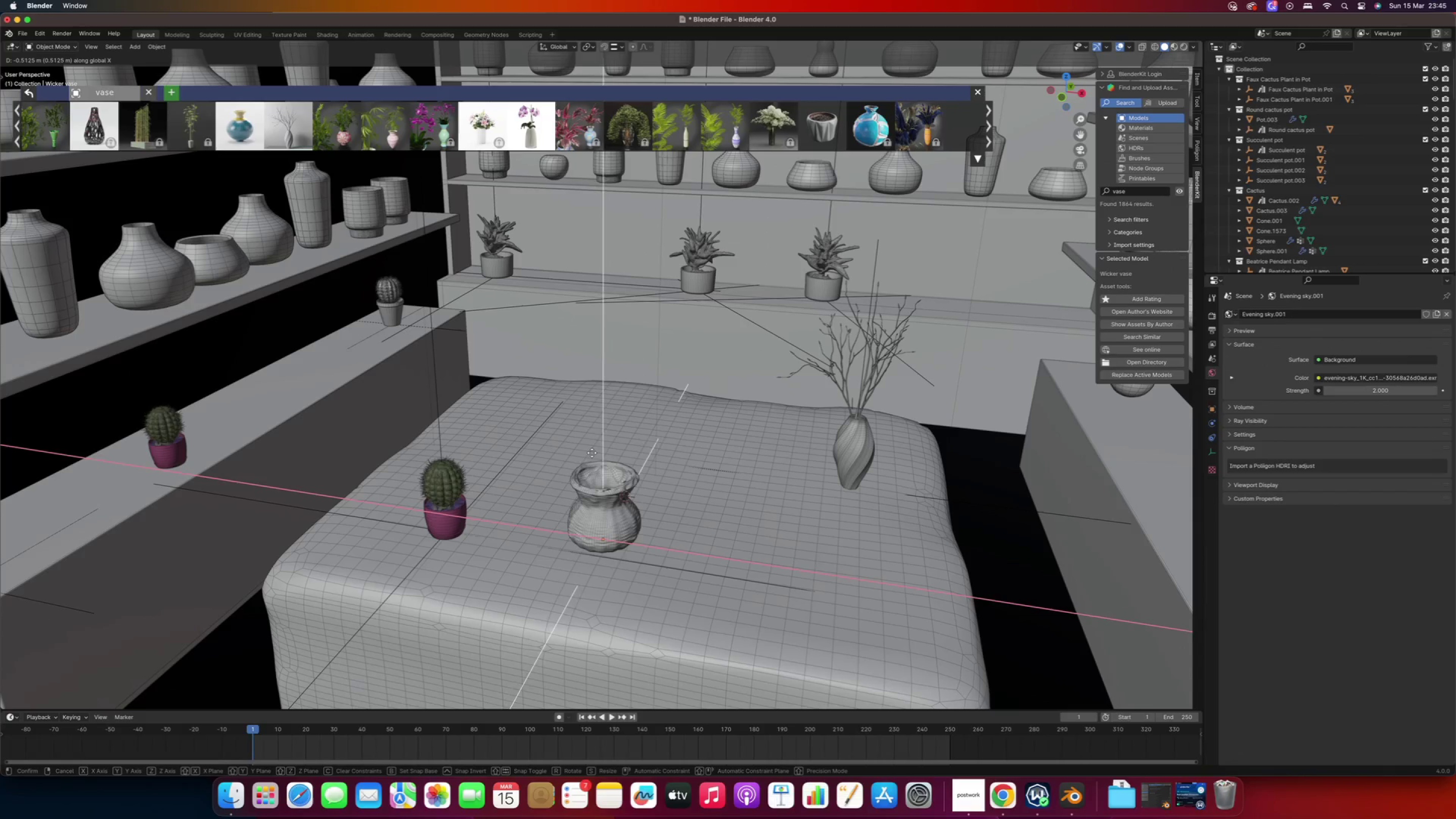 
left_click([588, 452])
 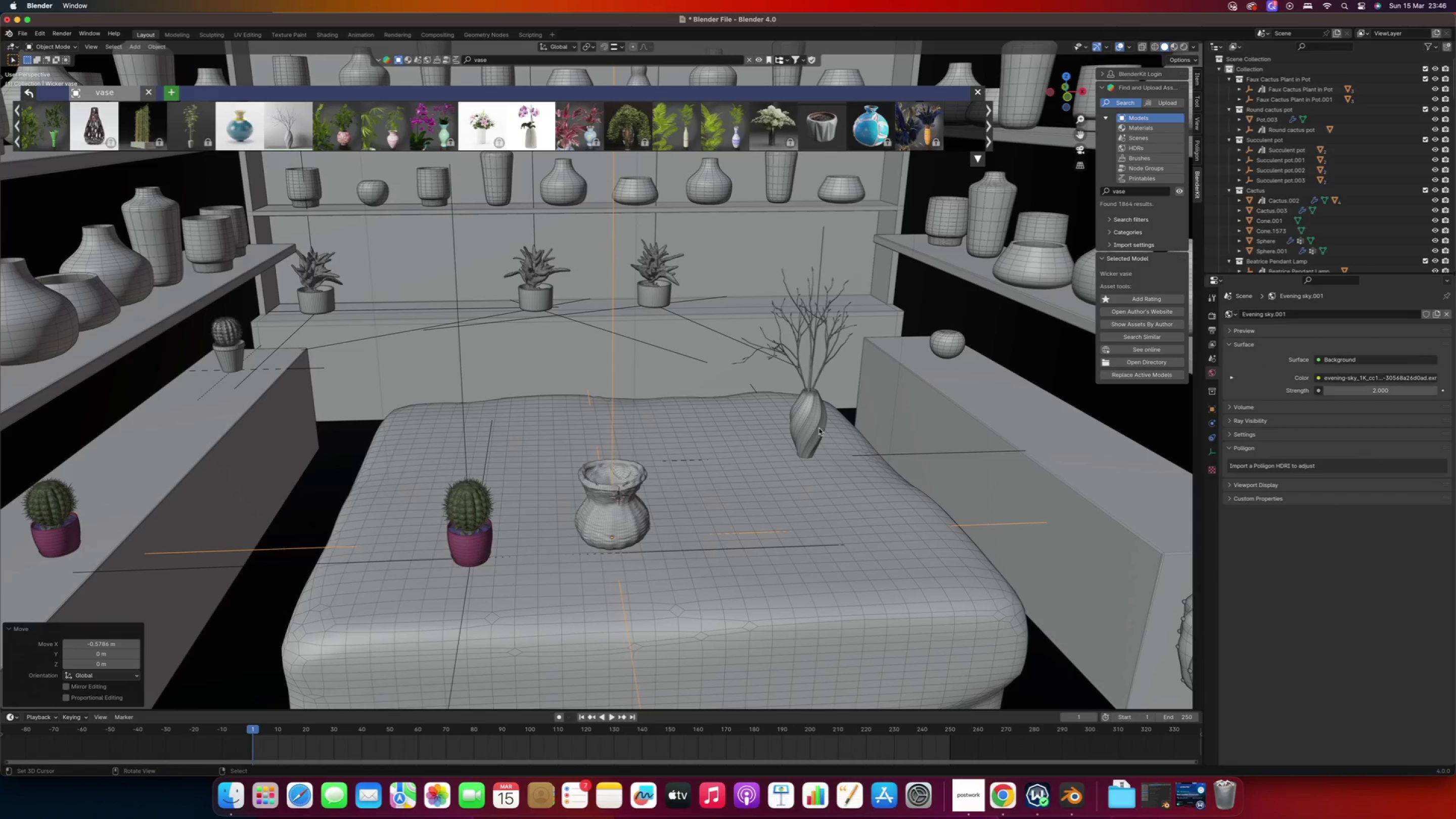 
right_click([887, 456])
 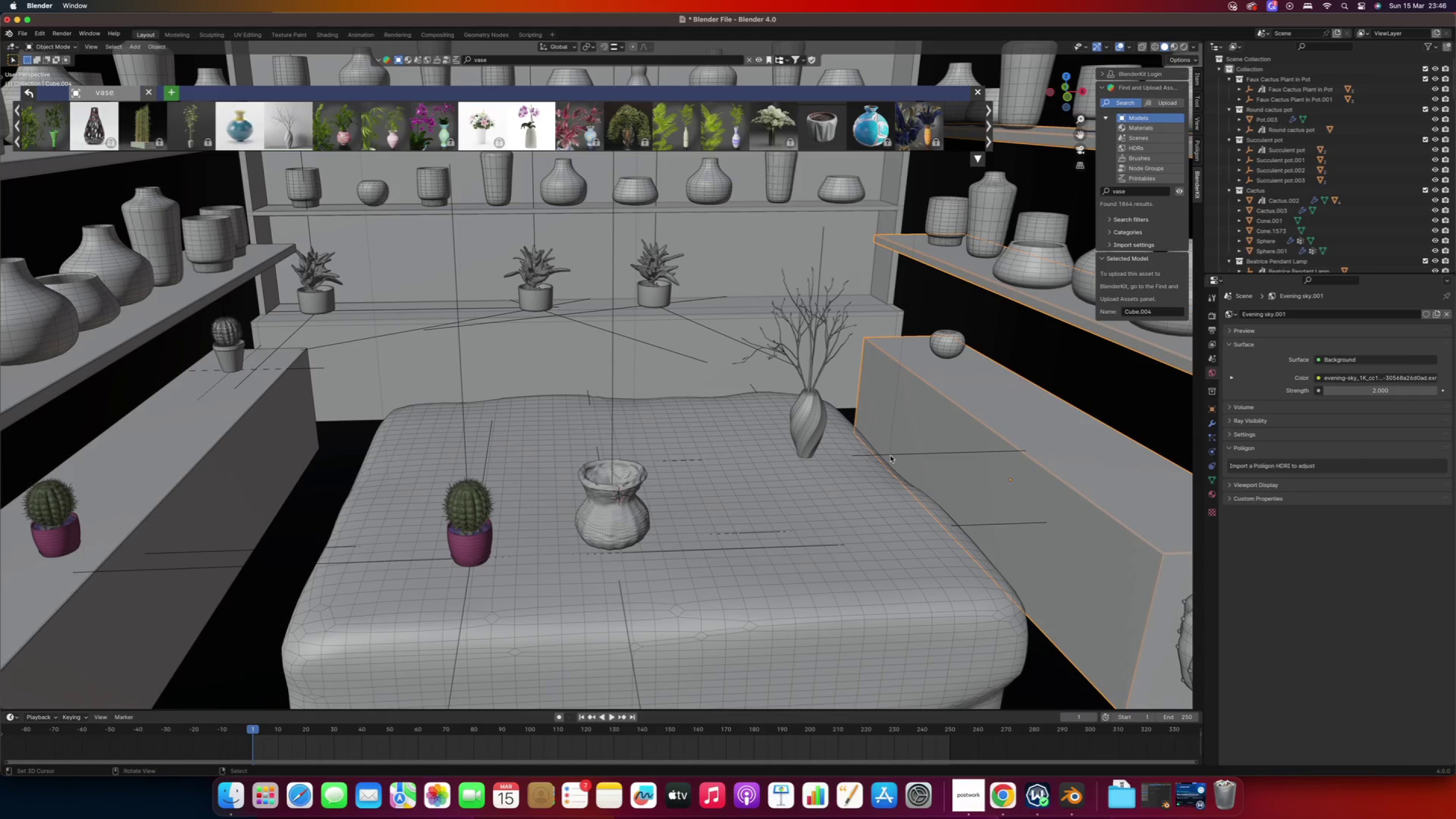 
right_click([890, 456])
 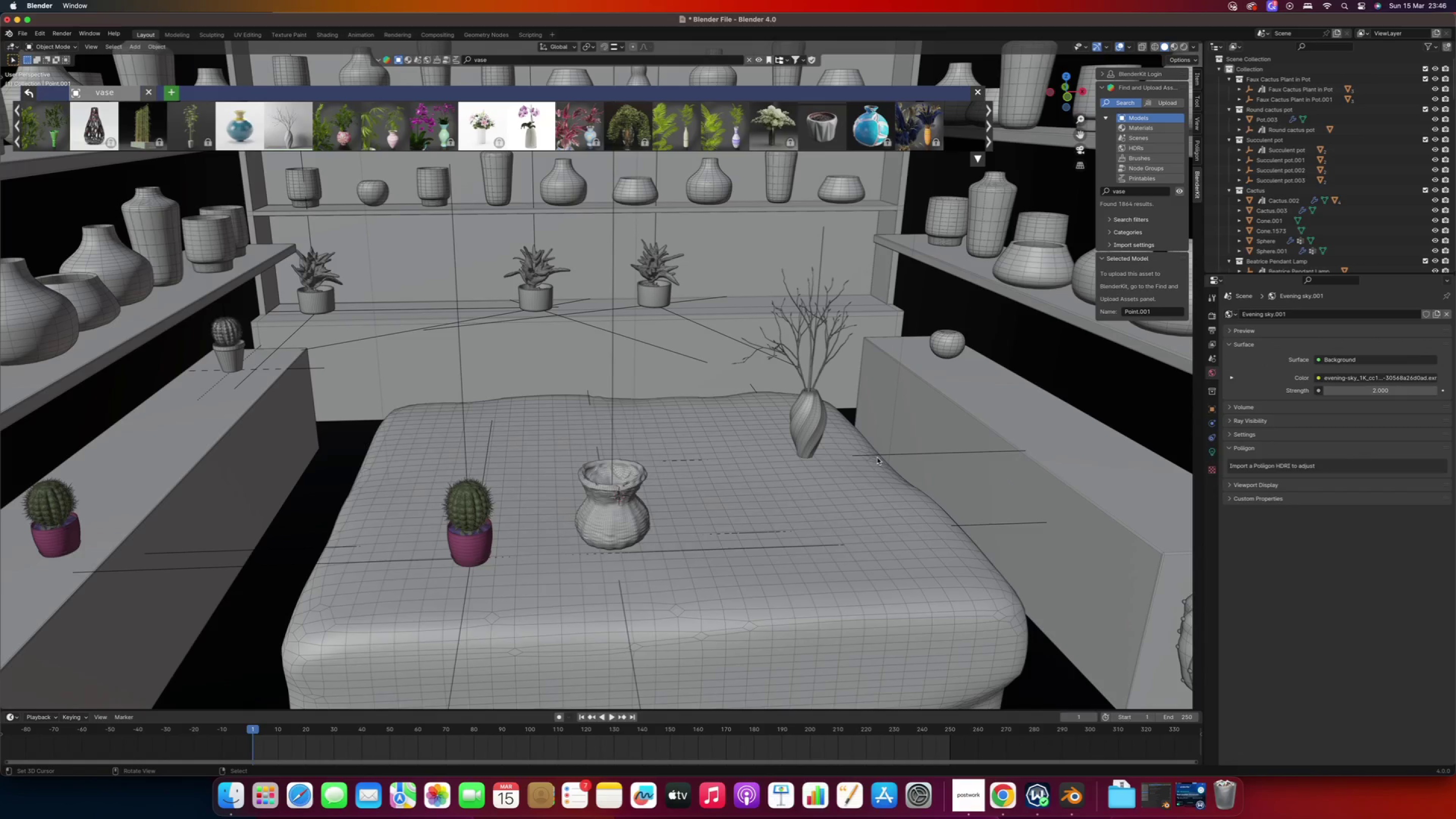 
right_click([875, 458])
 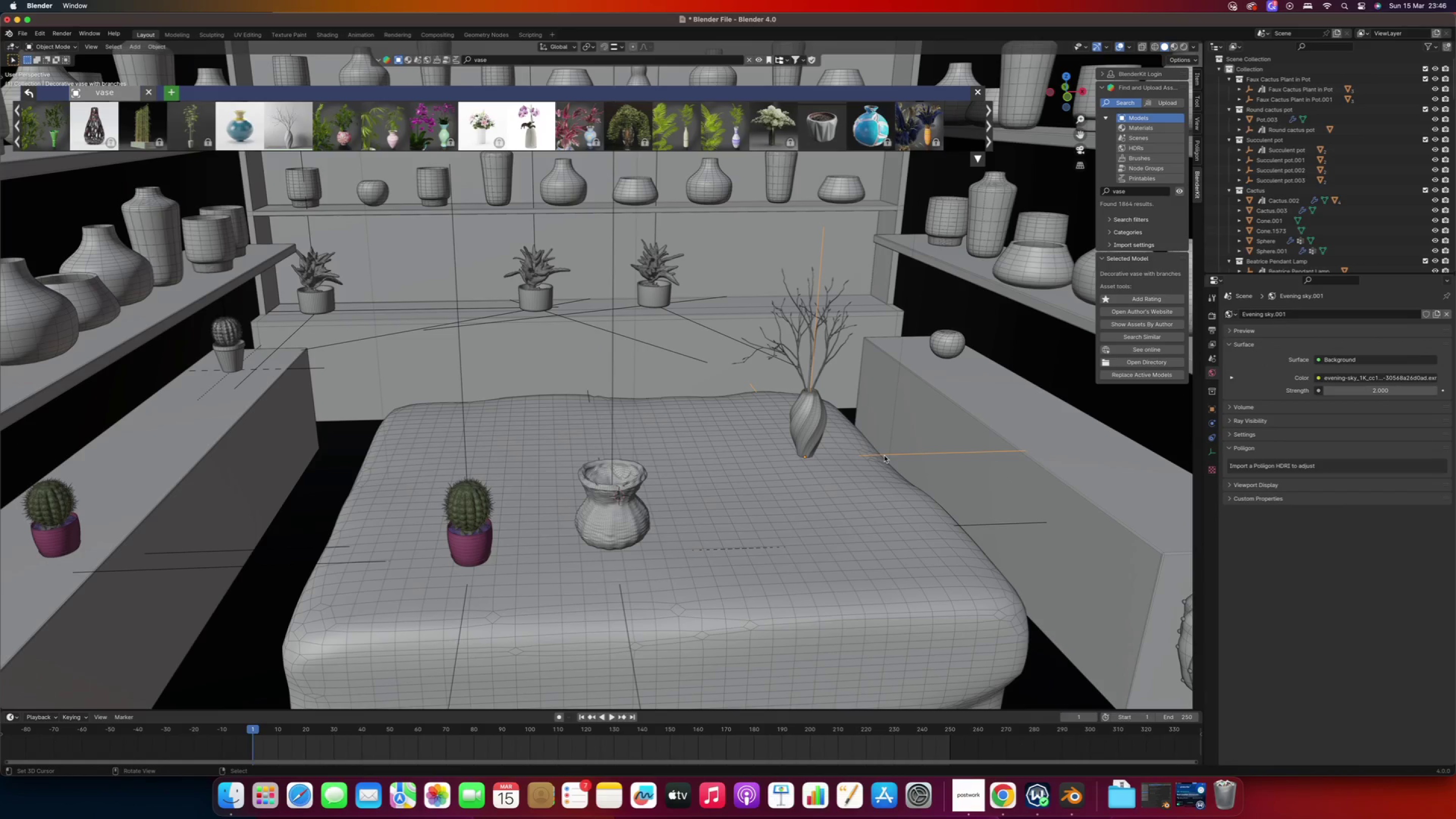 
key(Meta+Z)
 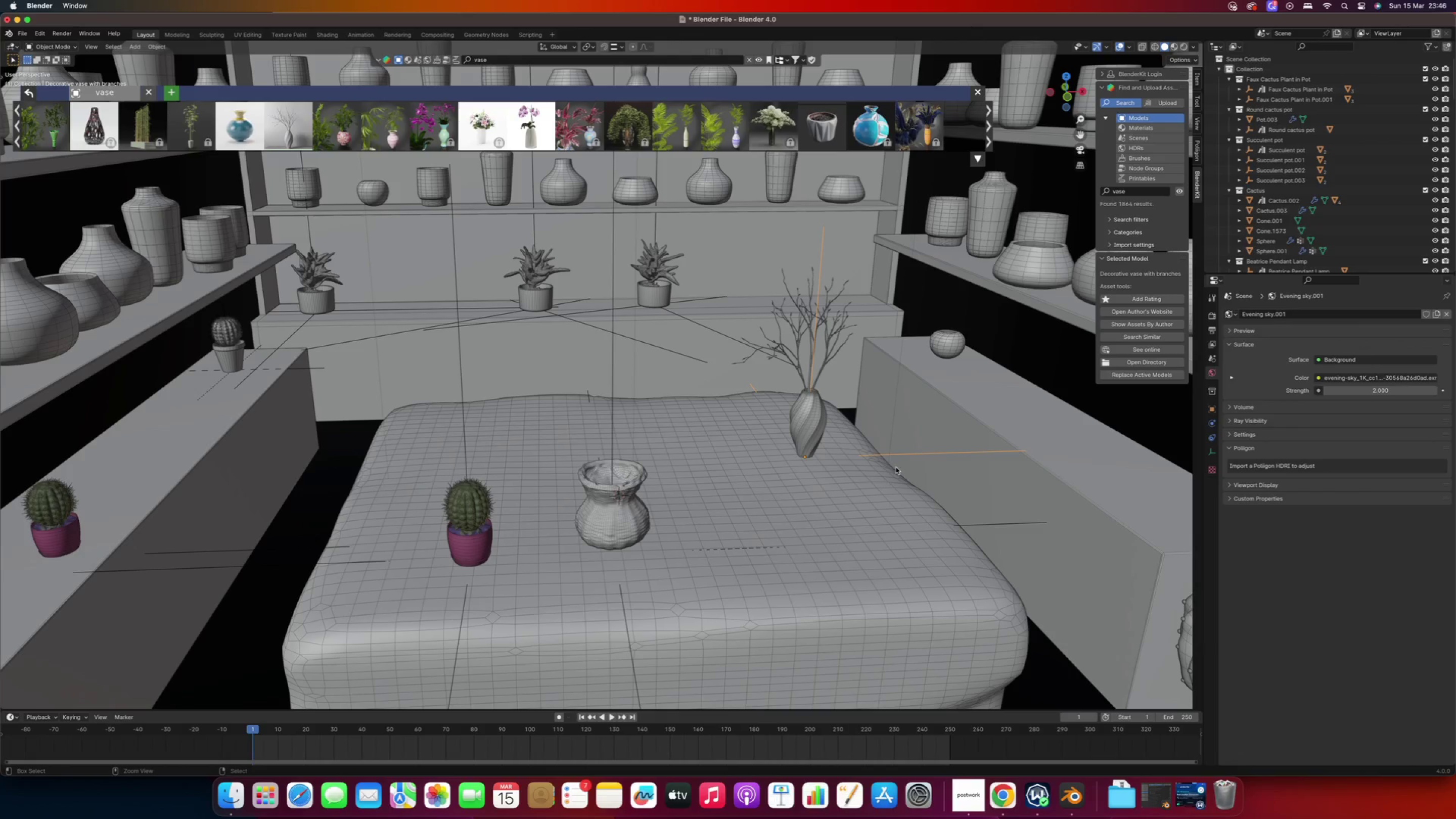 
key(Meta+Z)
 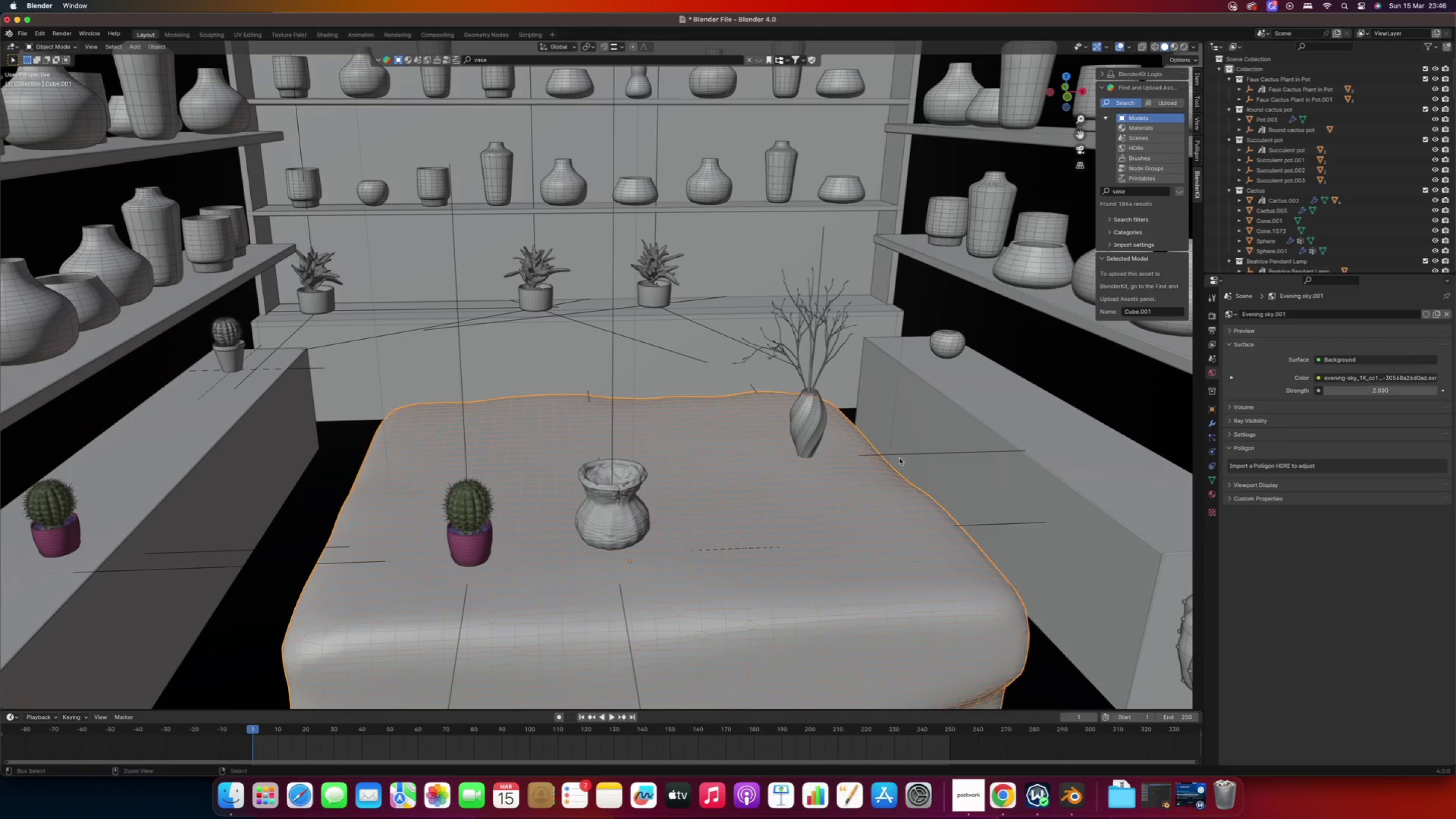 
key(Meta+Z)
 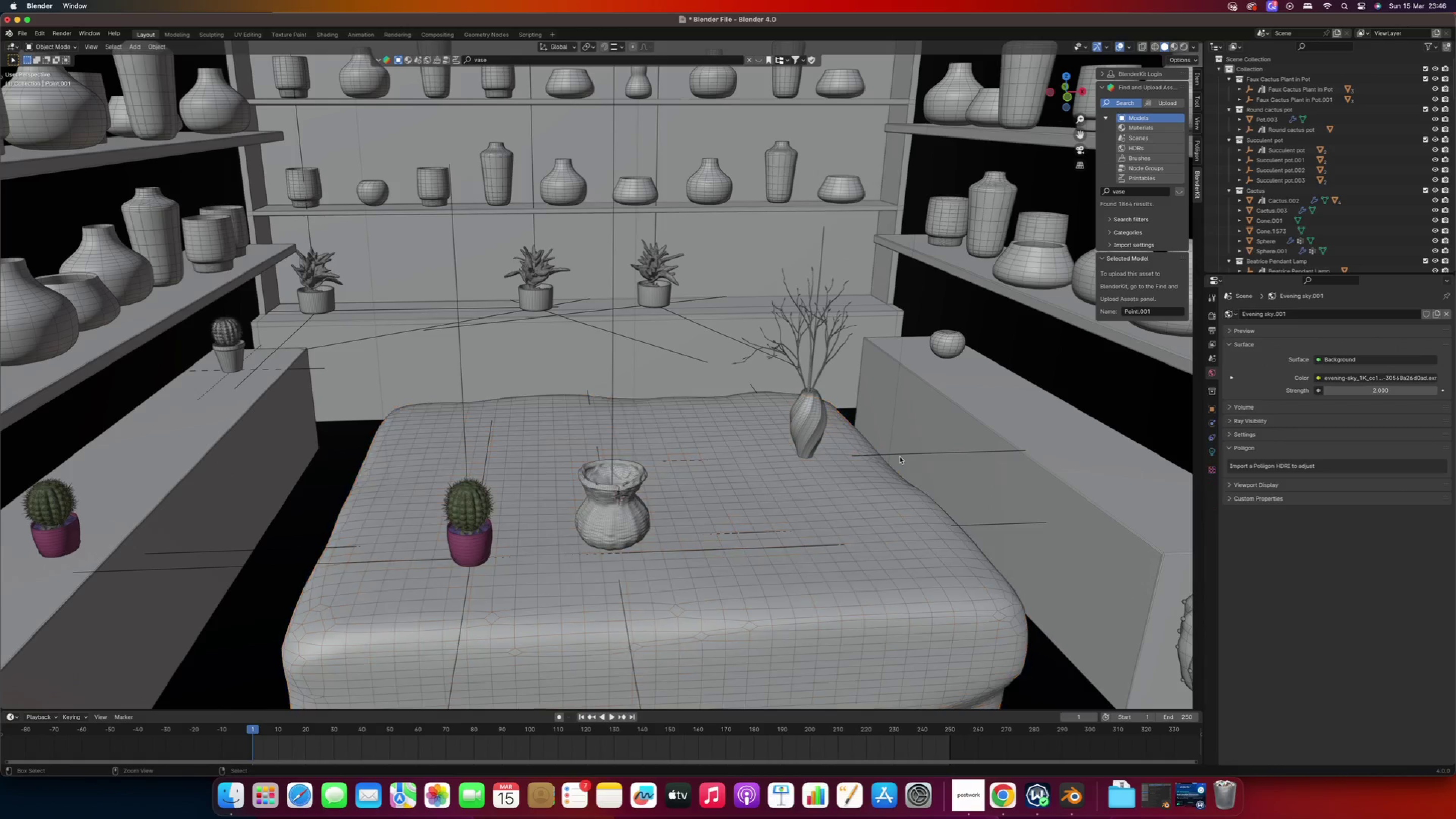 
key(Meta+Z)
 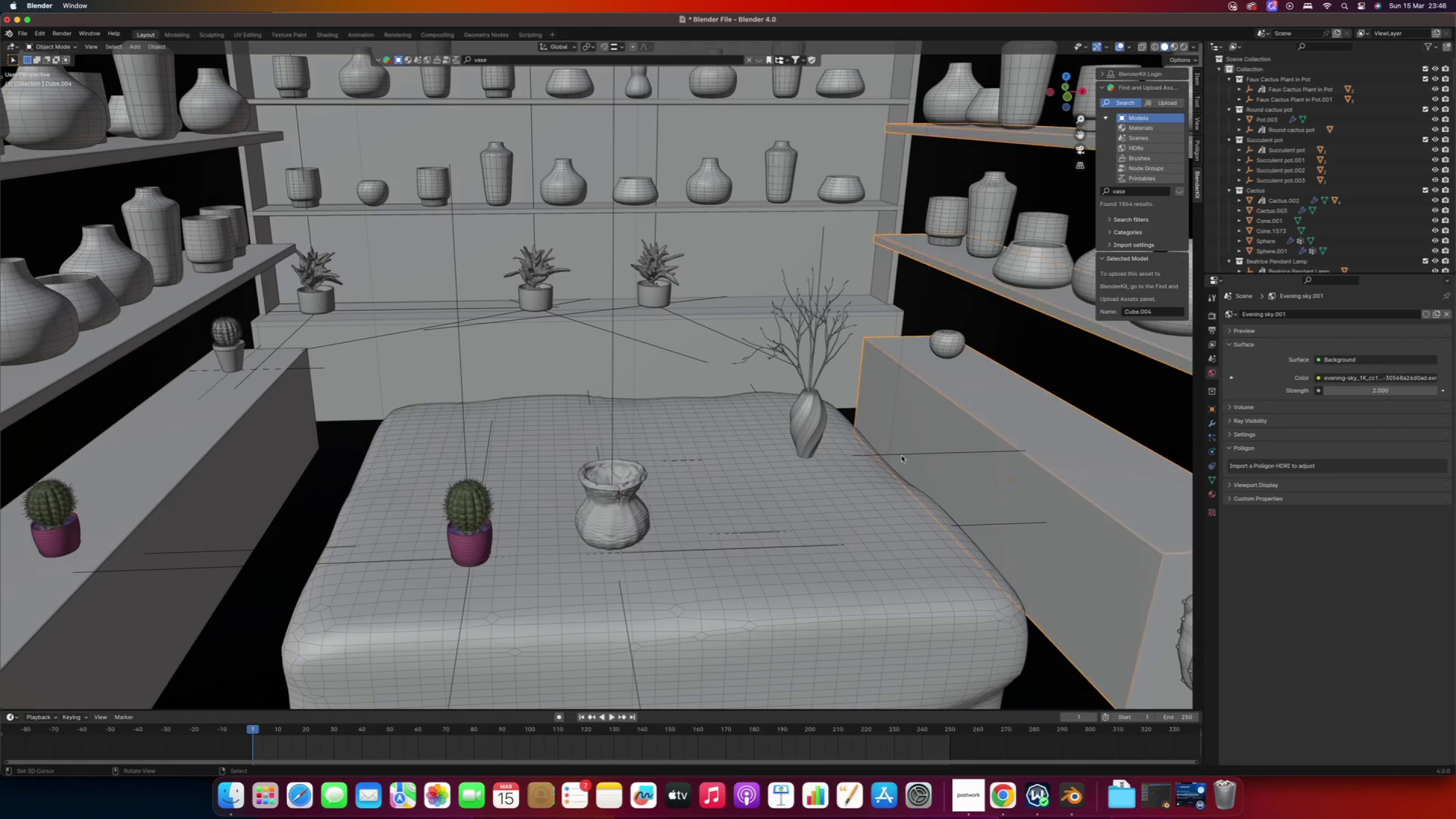 
right_click([901, 456])
 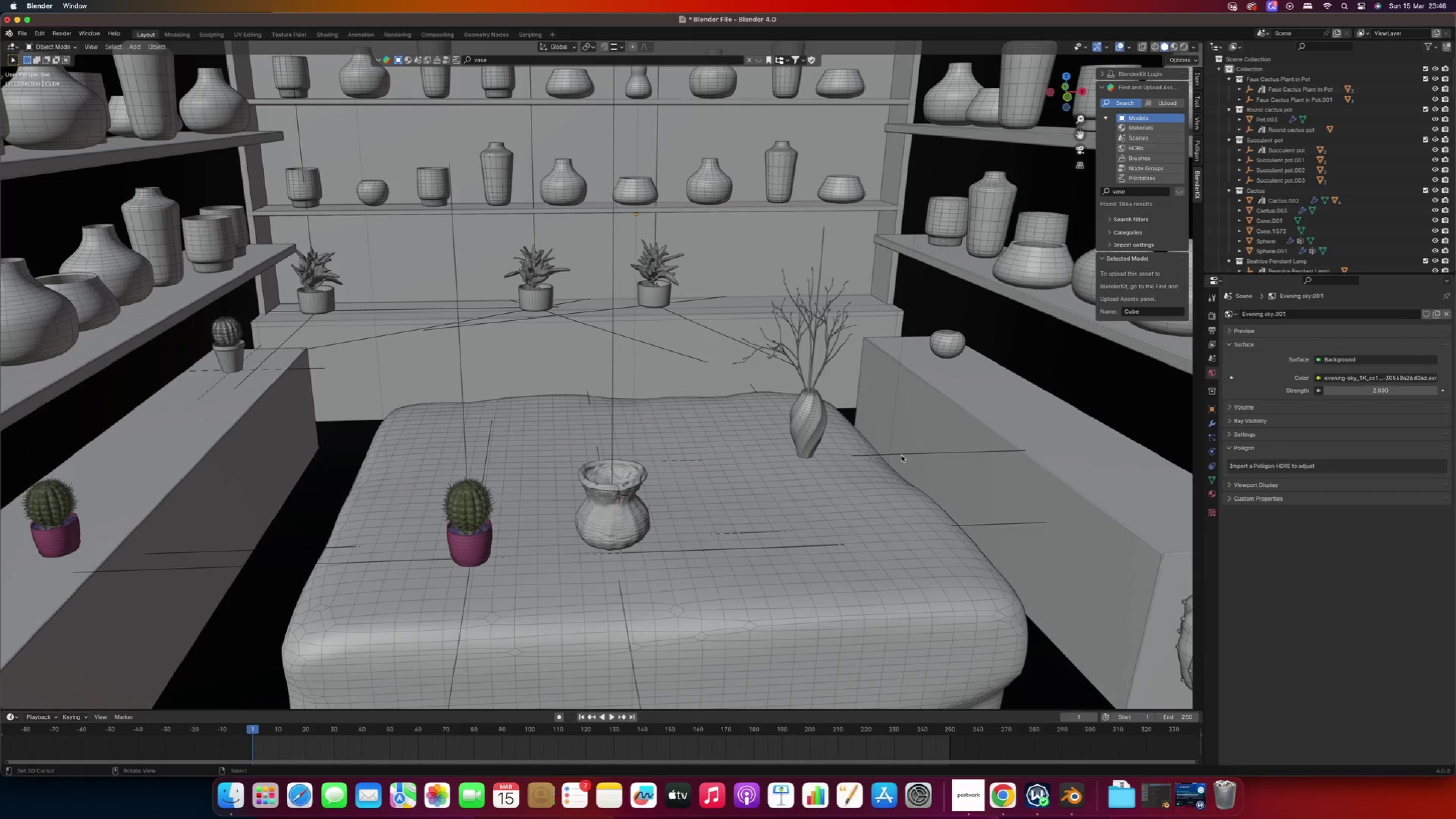 
right_click([901, 455])
 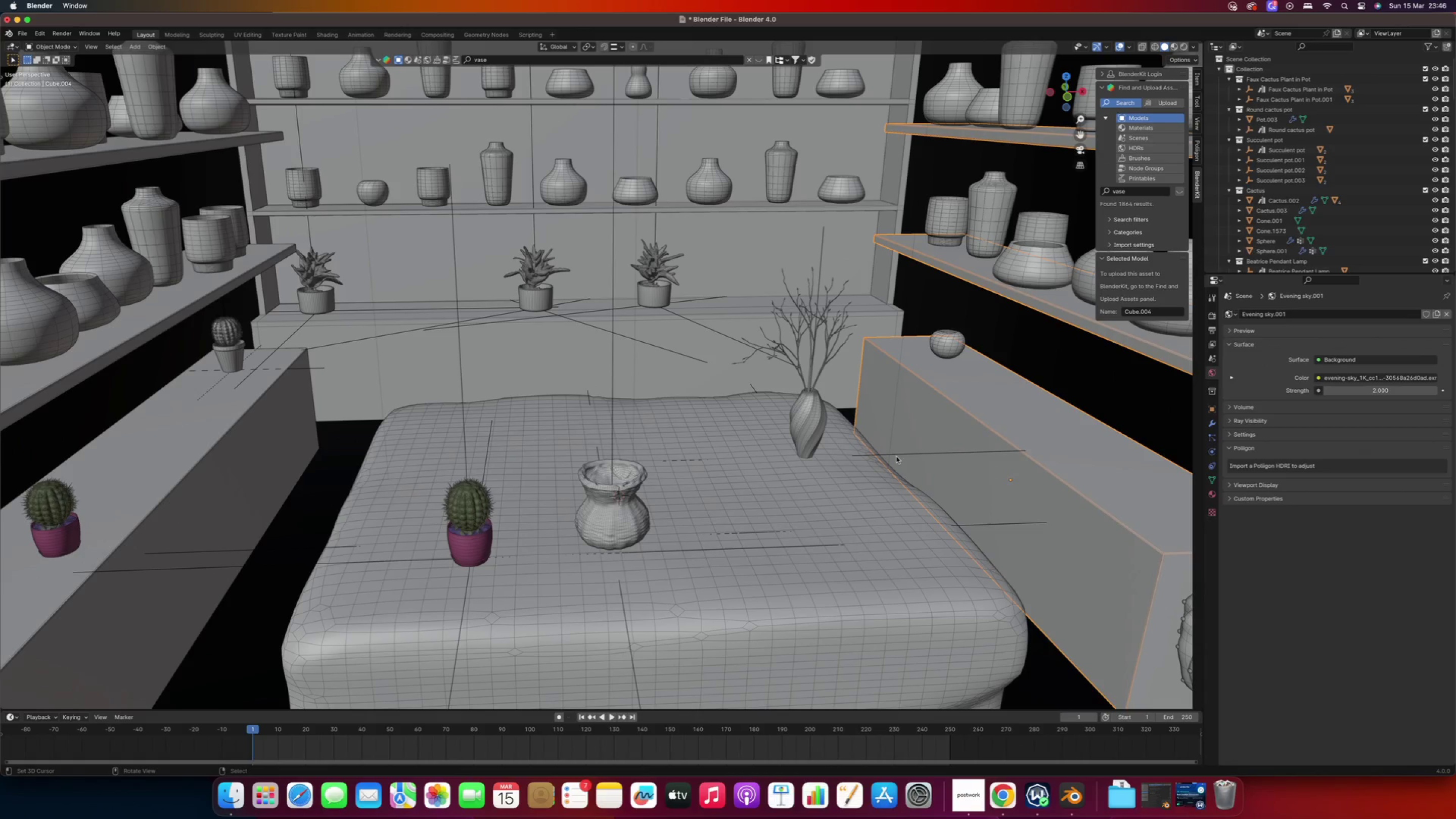 
right_click([895, 457])
 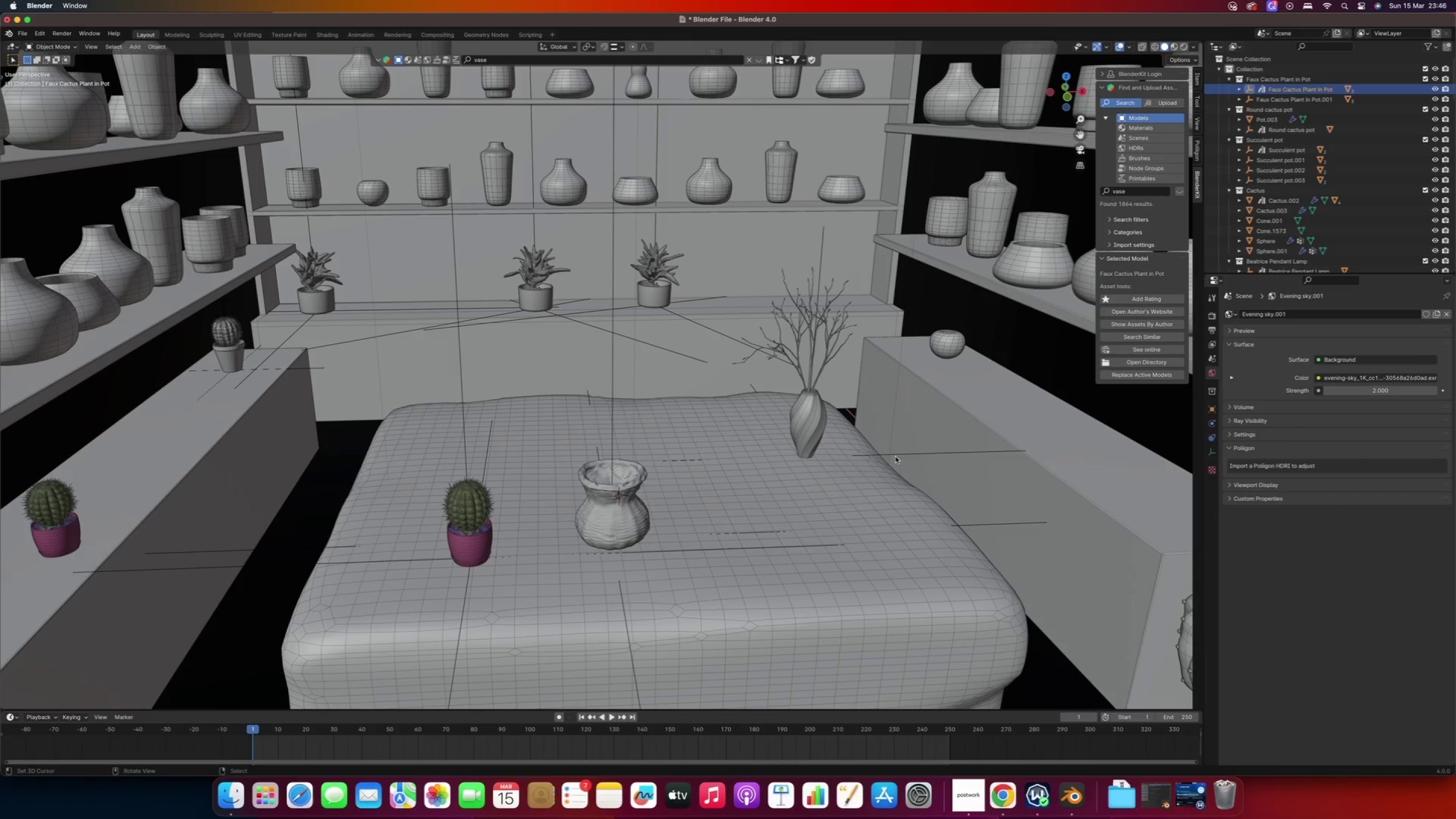 
right_click([892, 453])
 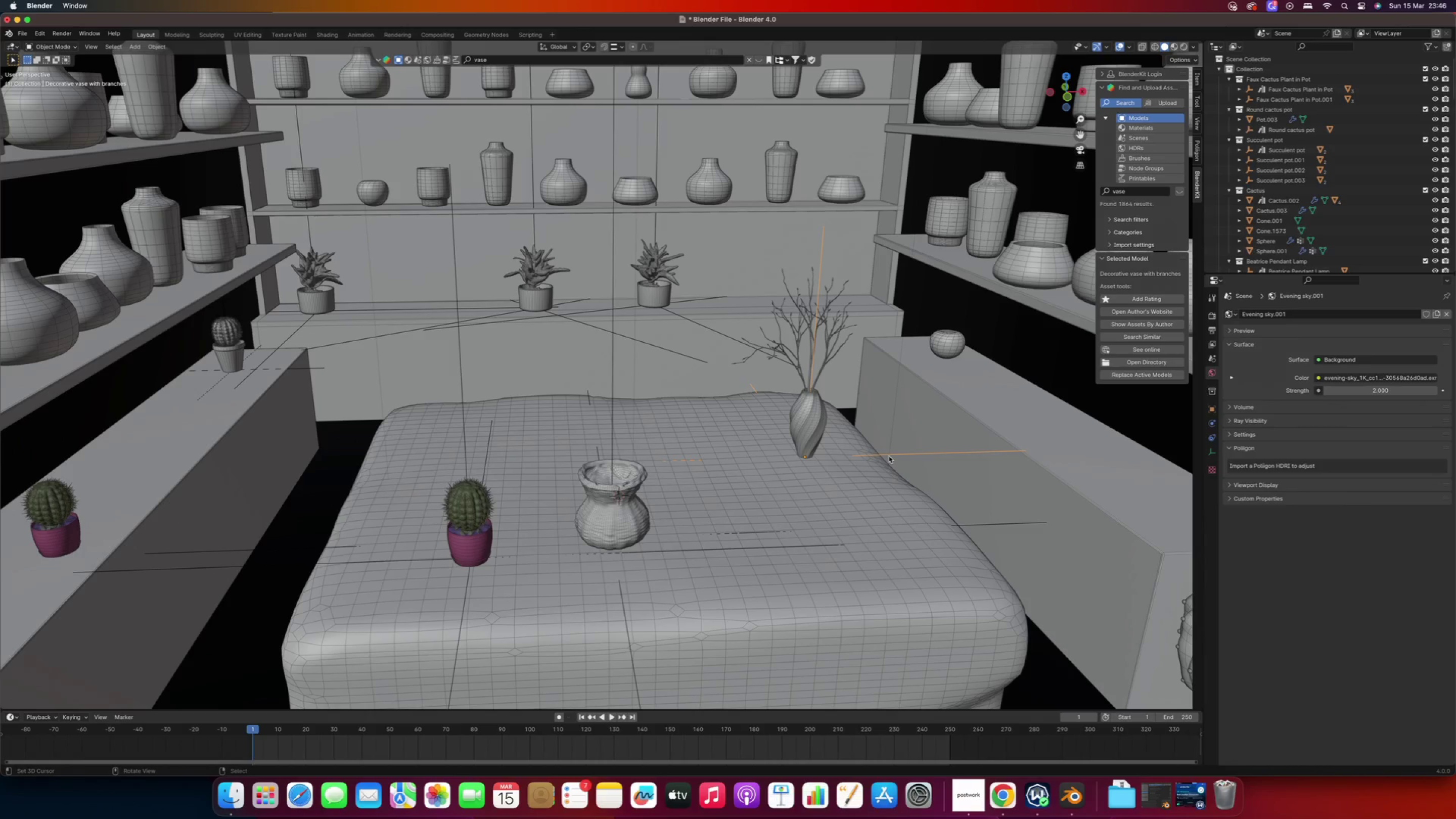 
type(gx)
 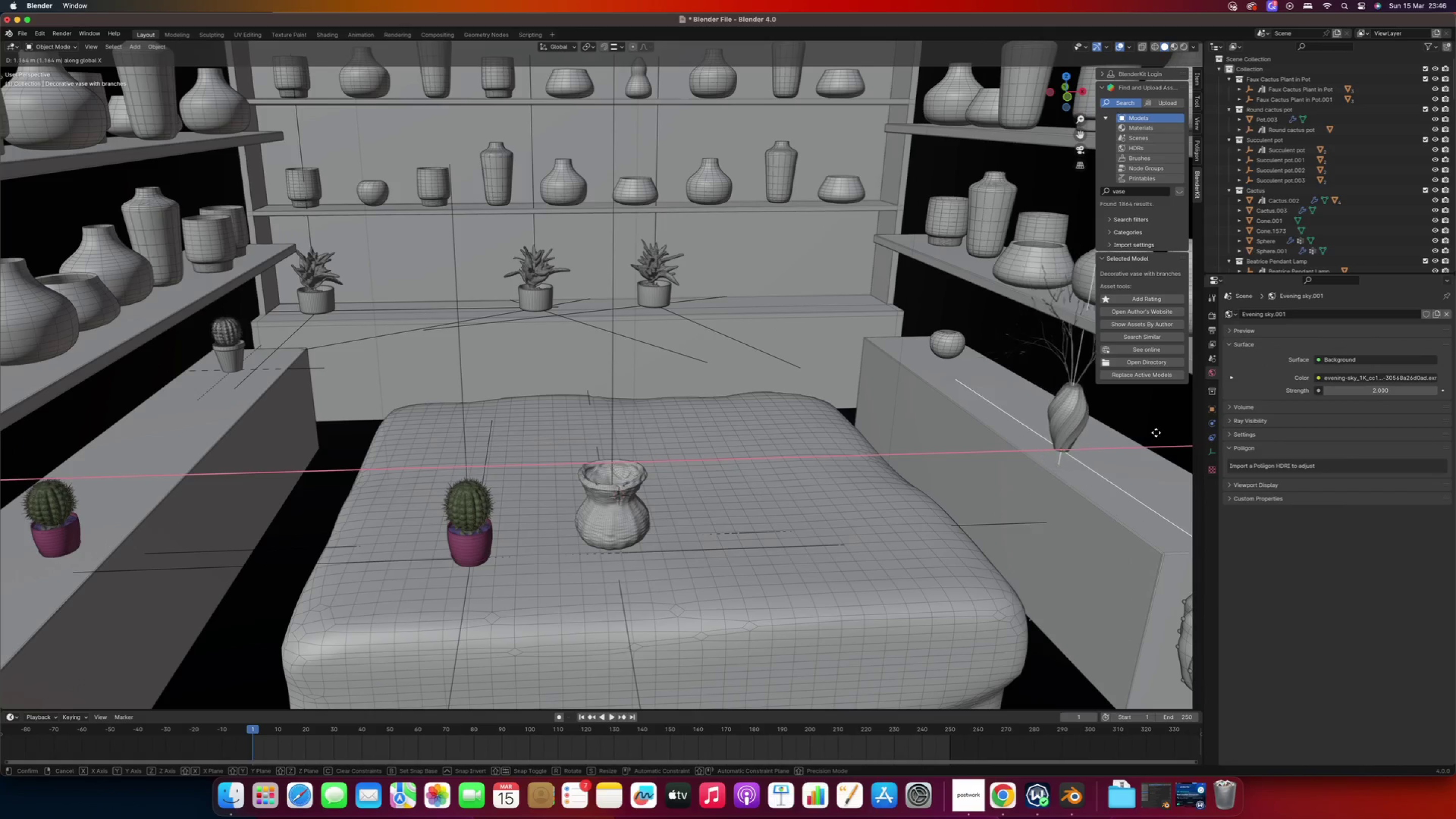 
left_click([1158, 432])
 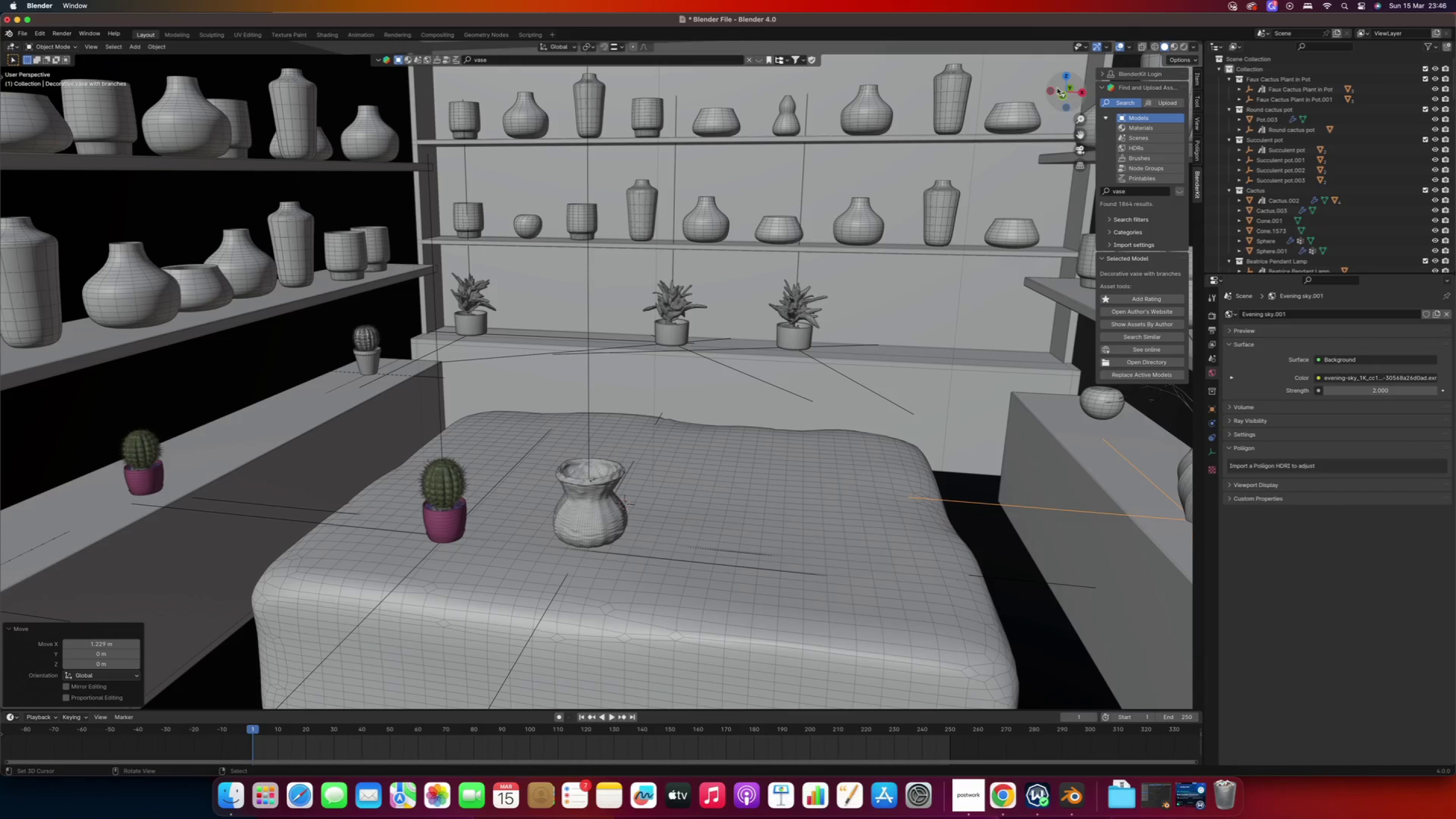 
left_click([1062, 94])
 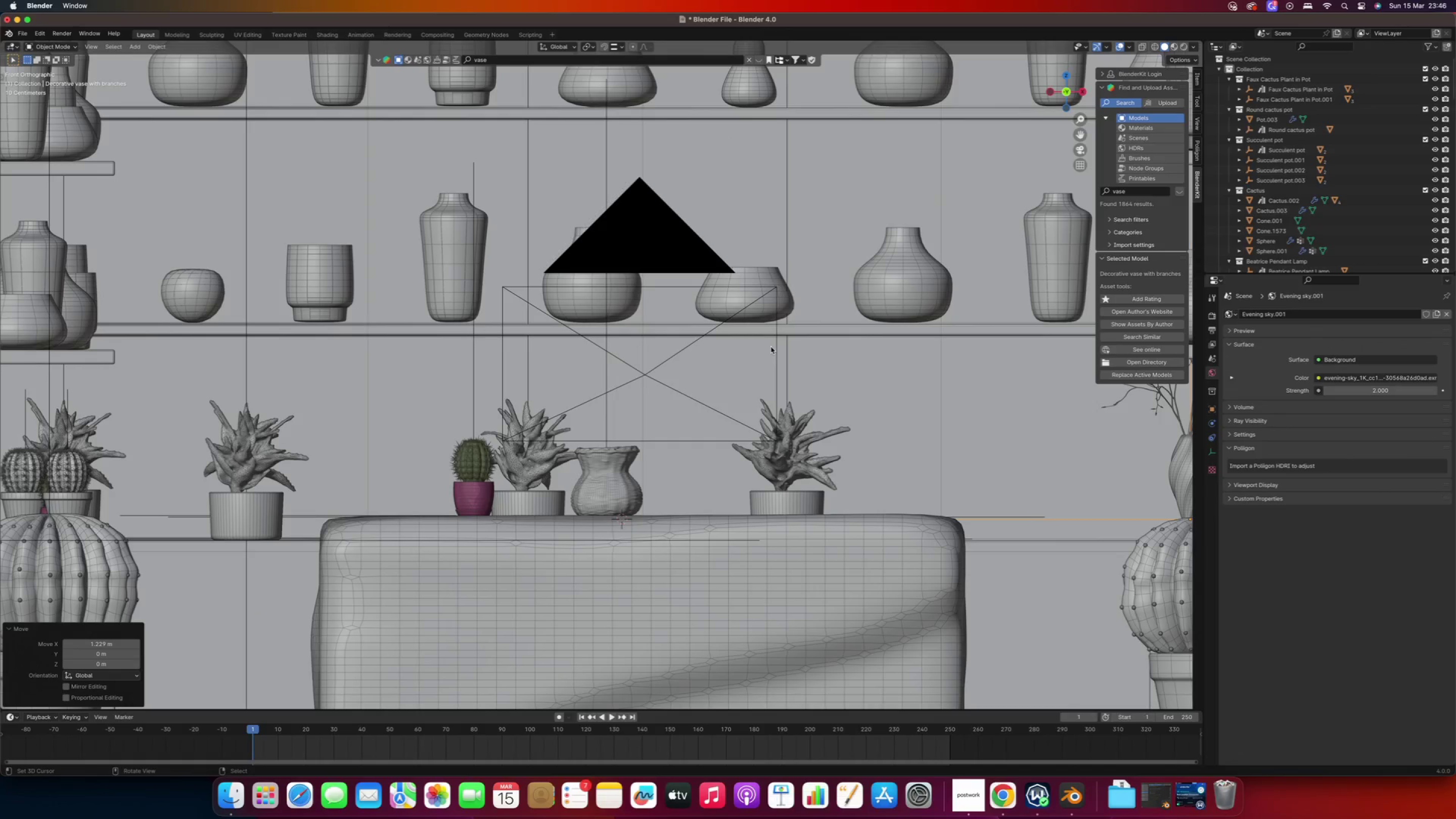 
scroll: coordinate [776, 377], scroll_direction: down, amount: 9.0
 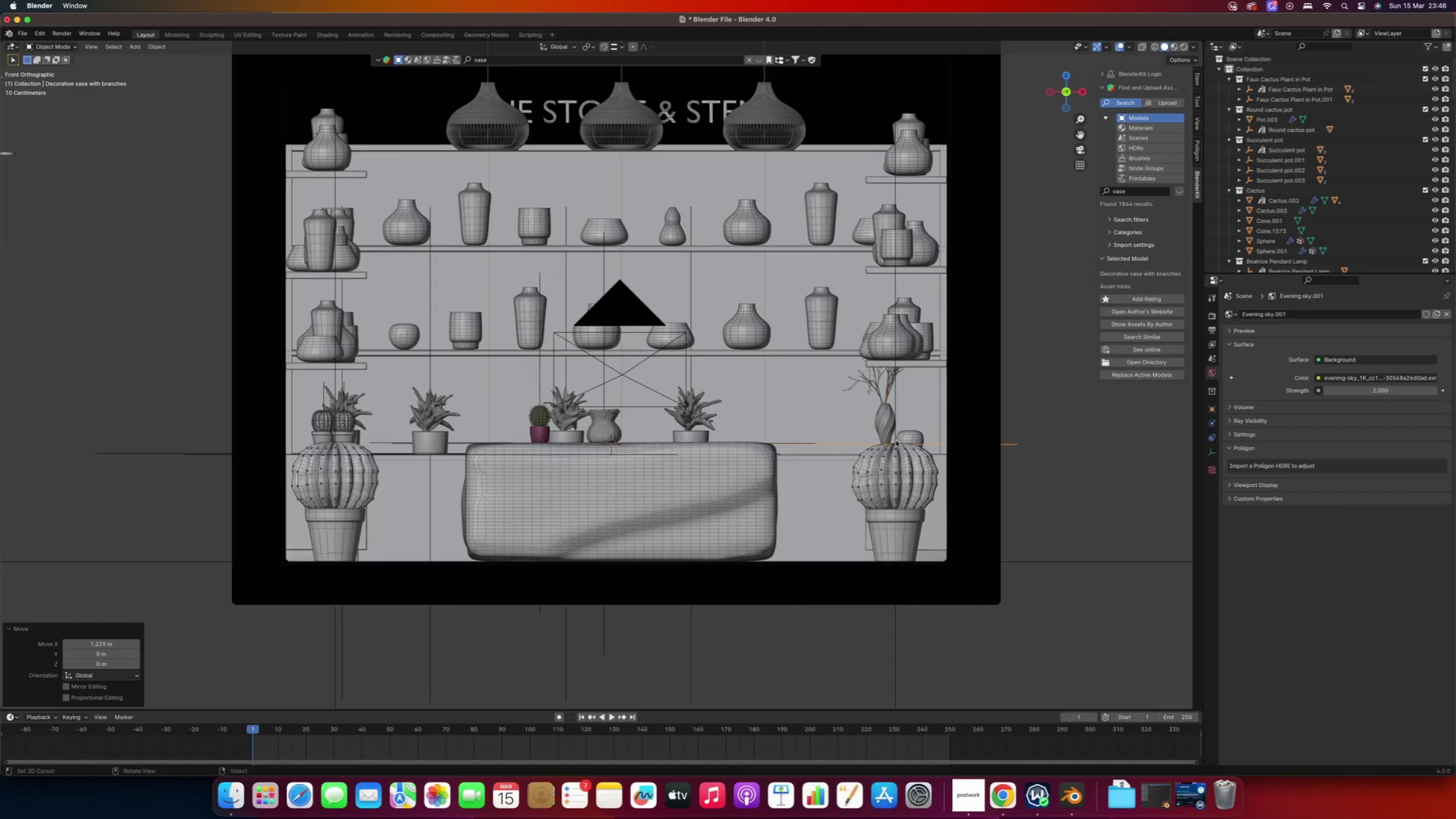 
hold_key(key=ShiftRight, duration=2.22)
 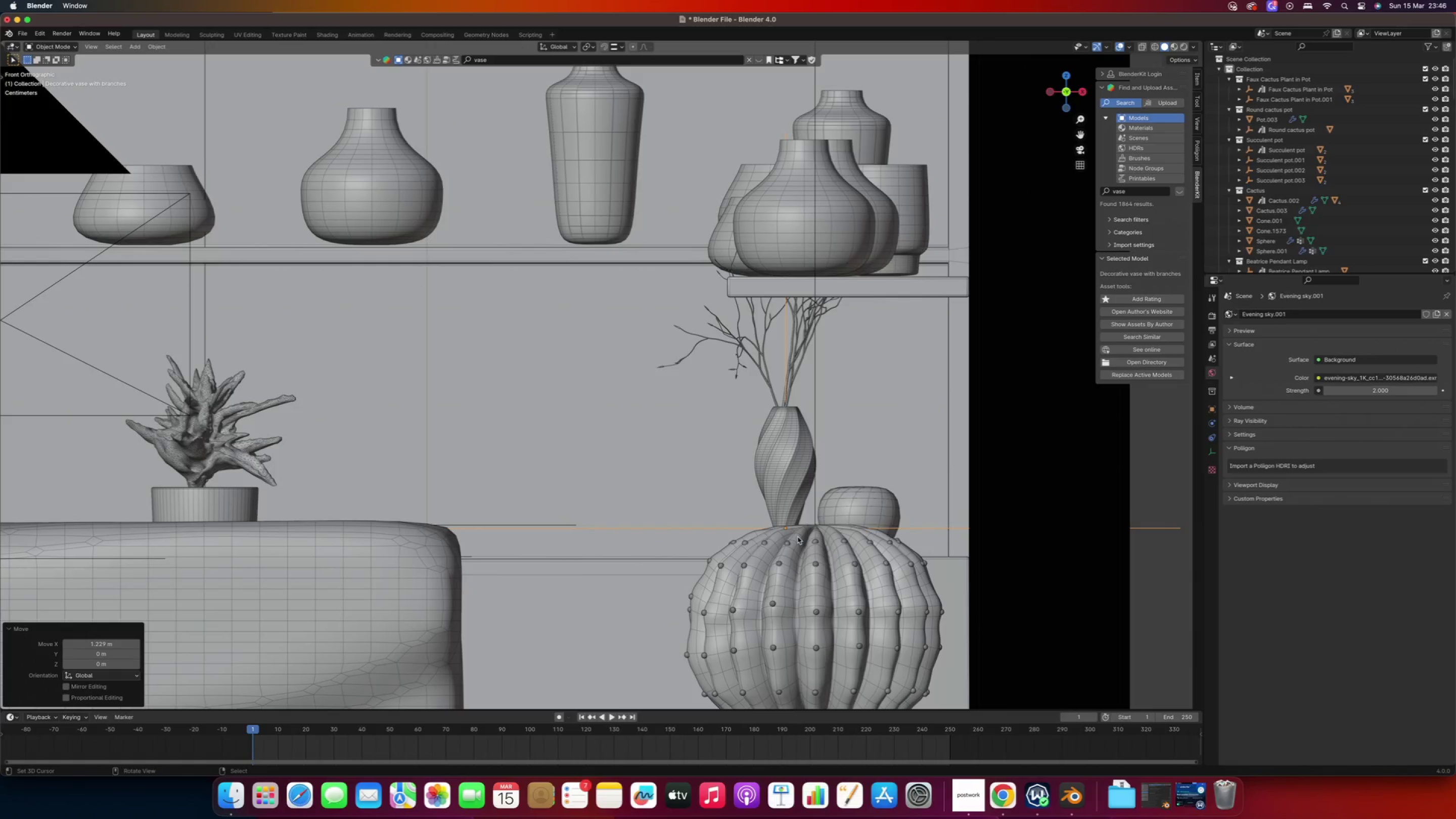 
scroll: coordinate [830, 472], scroll_direction: up, amount: 23.0
 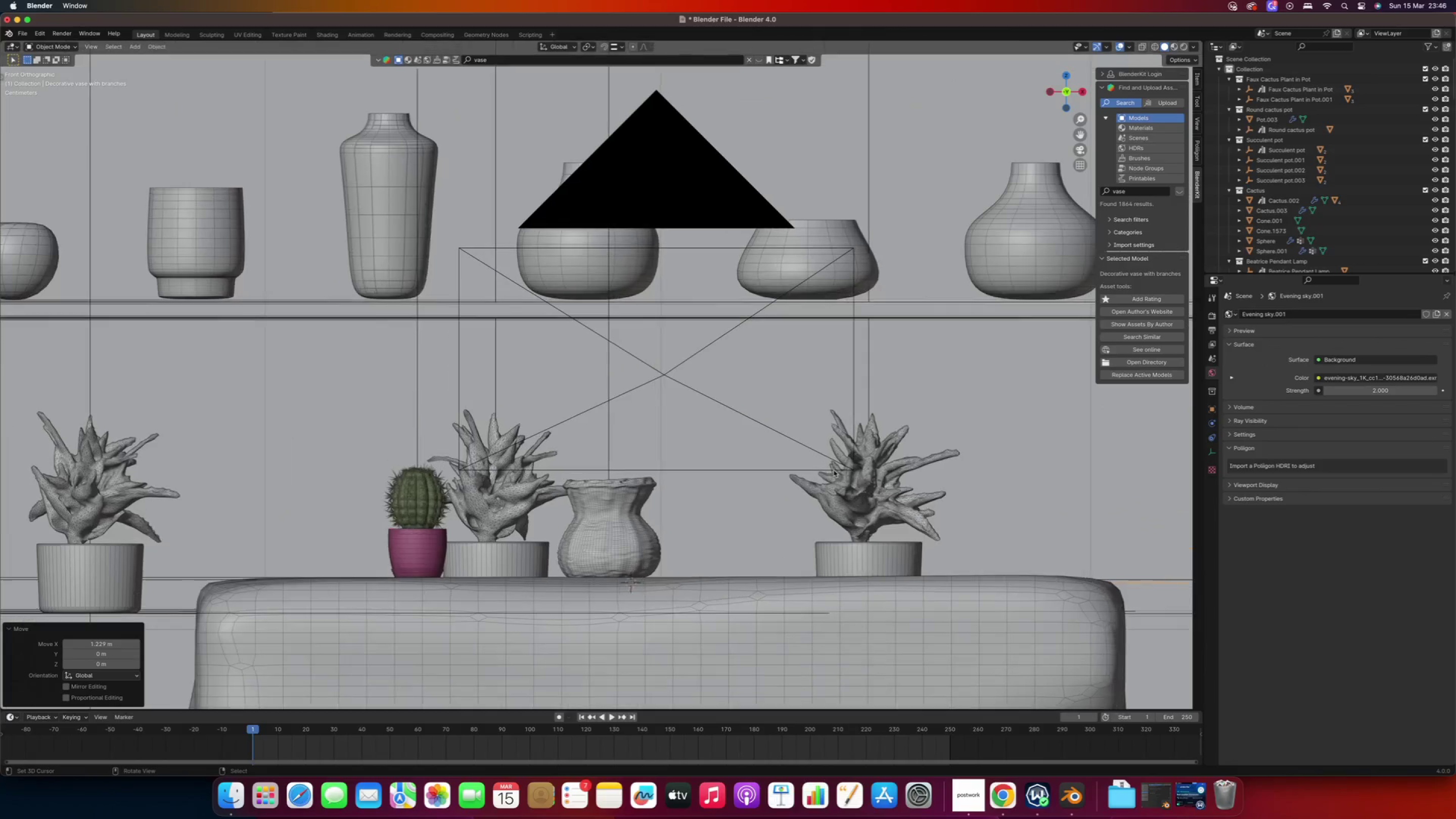 
type(gx)
 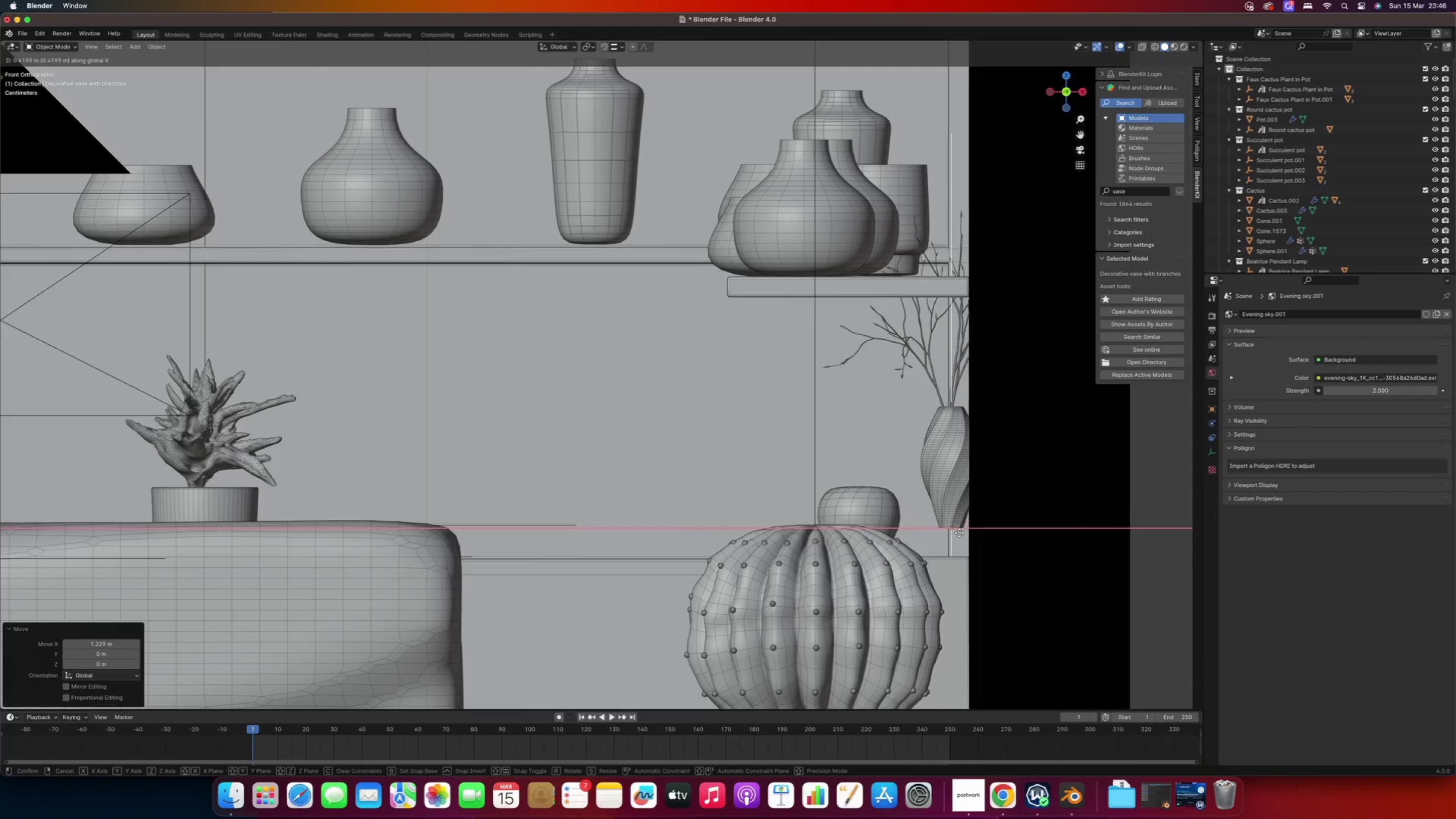 
left_click([950, 537])
 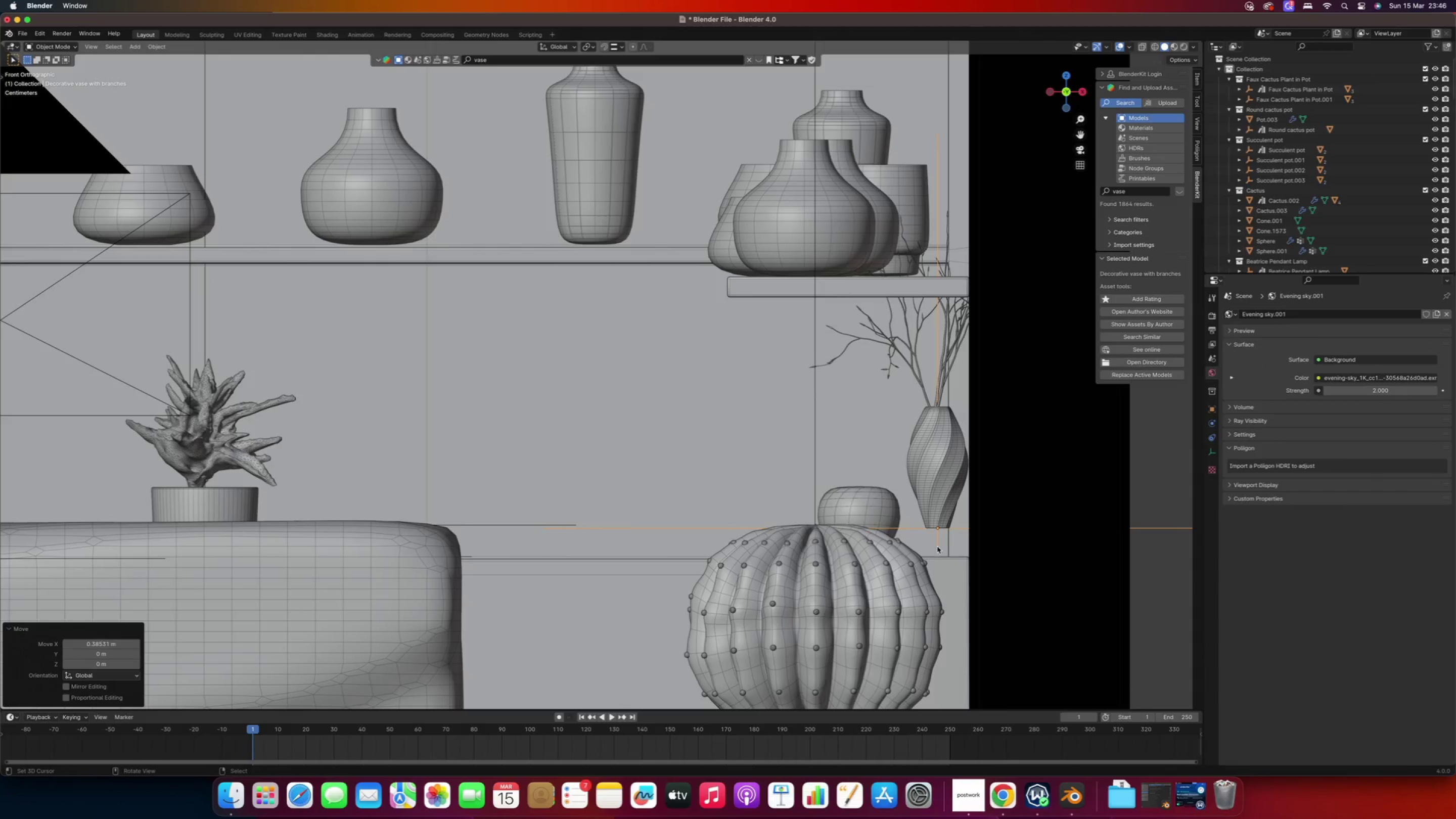 
scroll: coordinate [937, 547], scroll_direction: up, amount: 4.0
 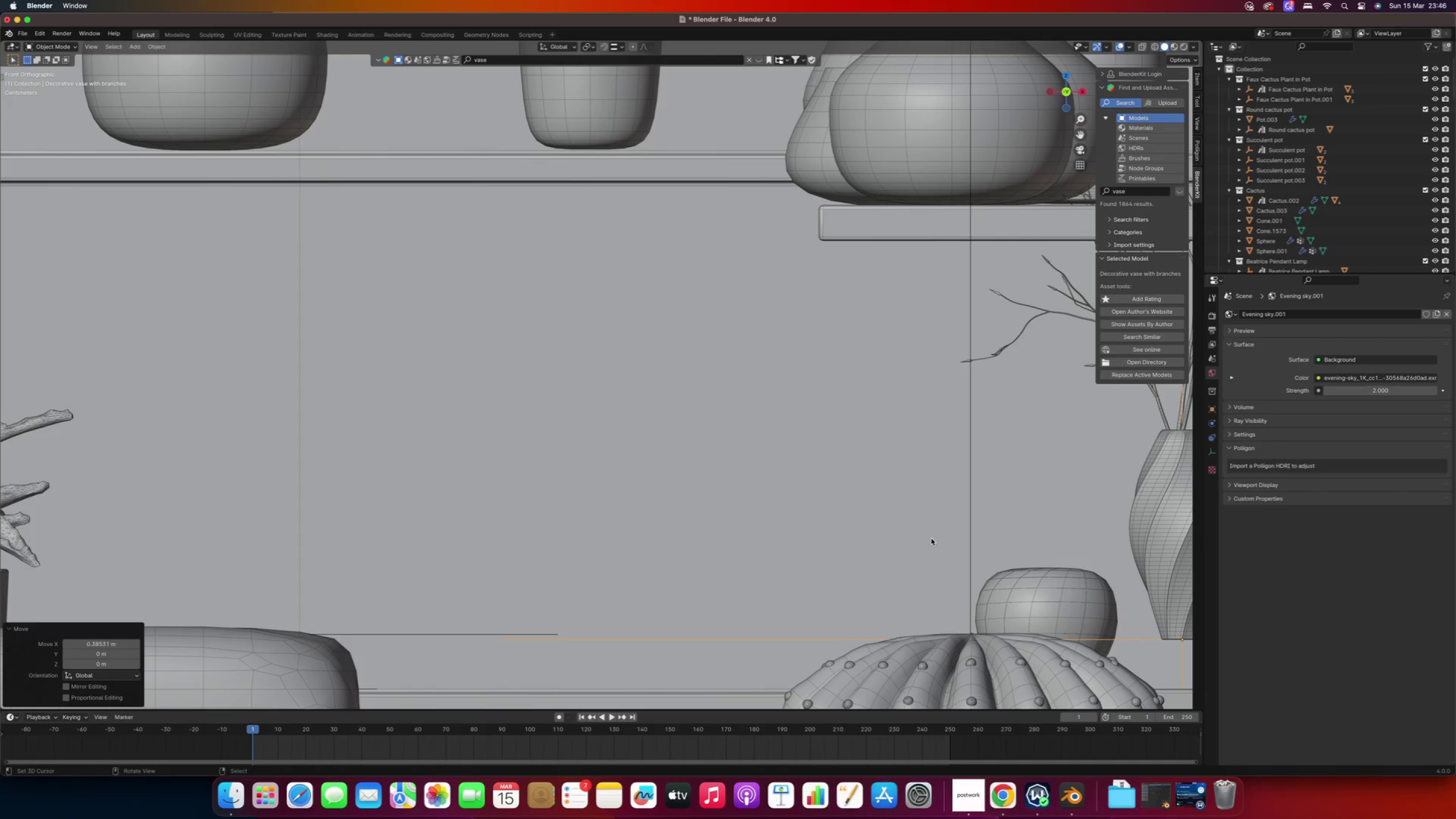 
hold_key(key=ShiftRight, duration=0.71)
 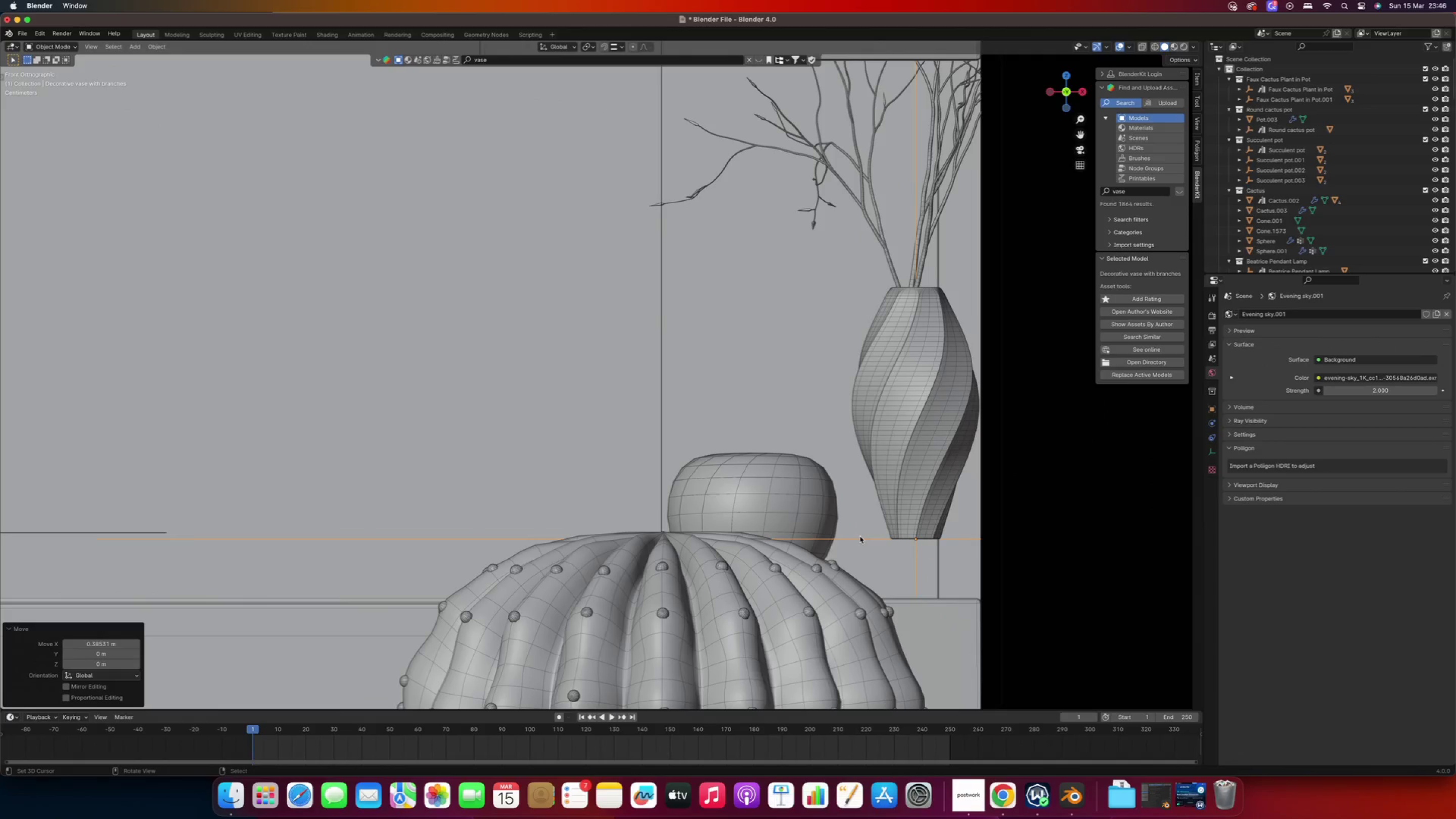 
key(G)
 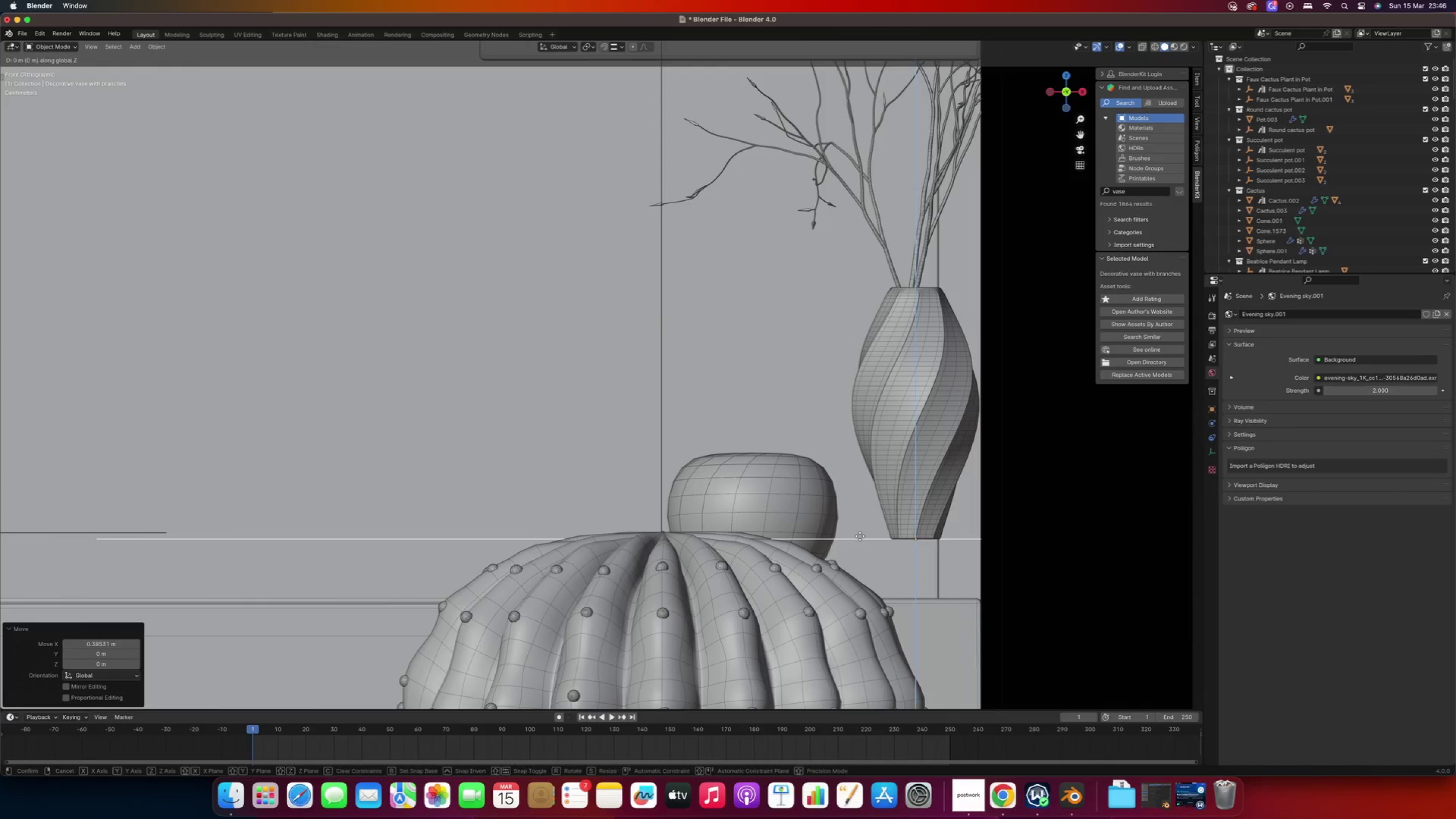 
scroll: coordinate [860, 536], scroll_direction: up, amount: 1.0
 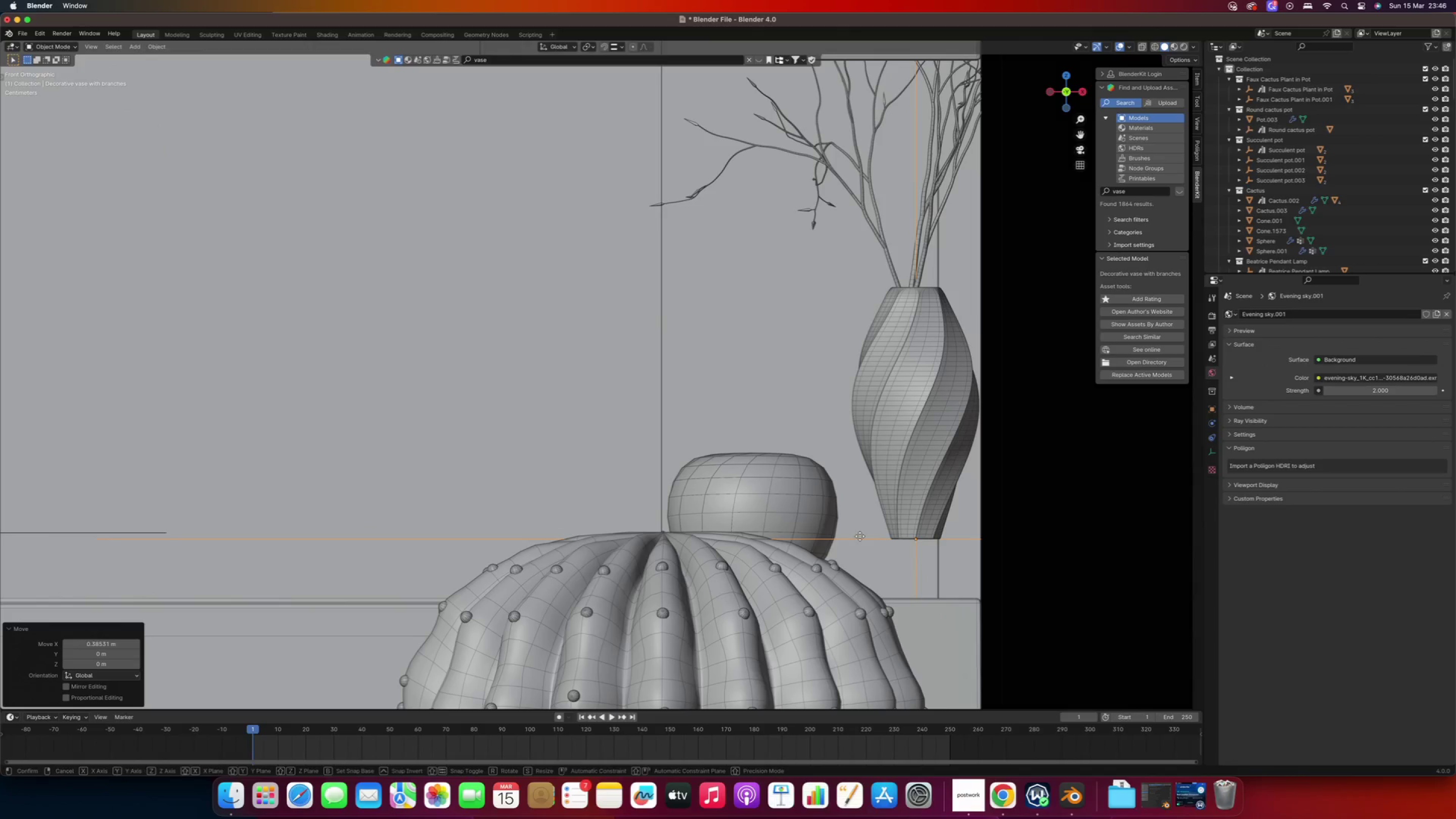 
key(Z)
 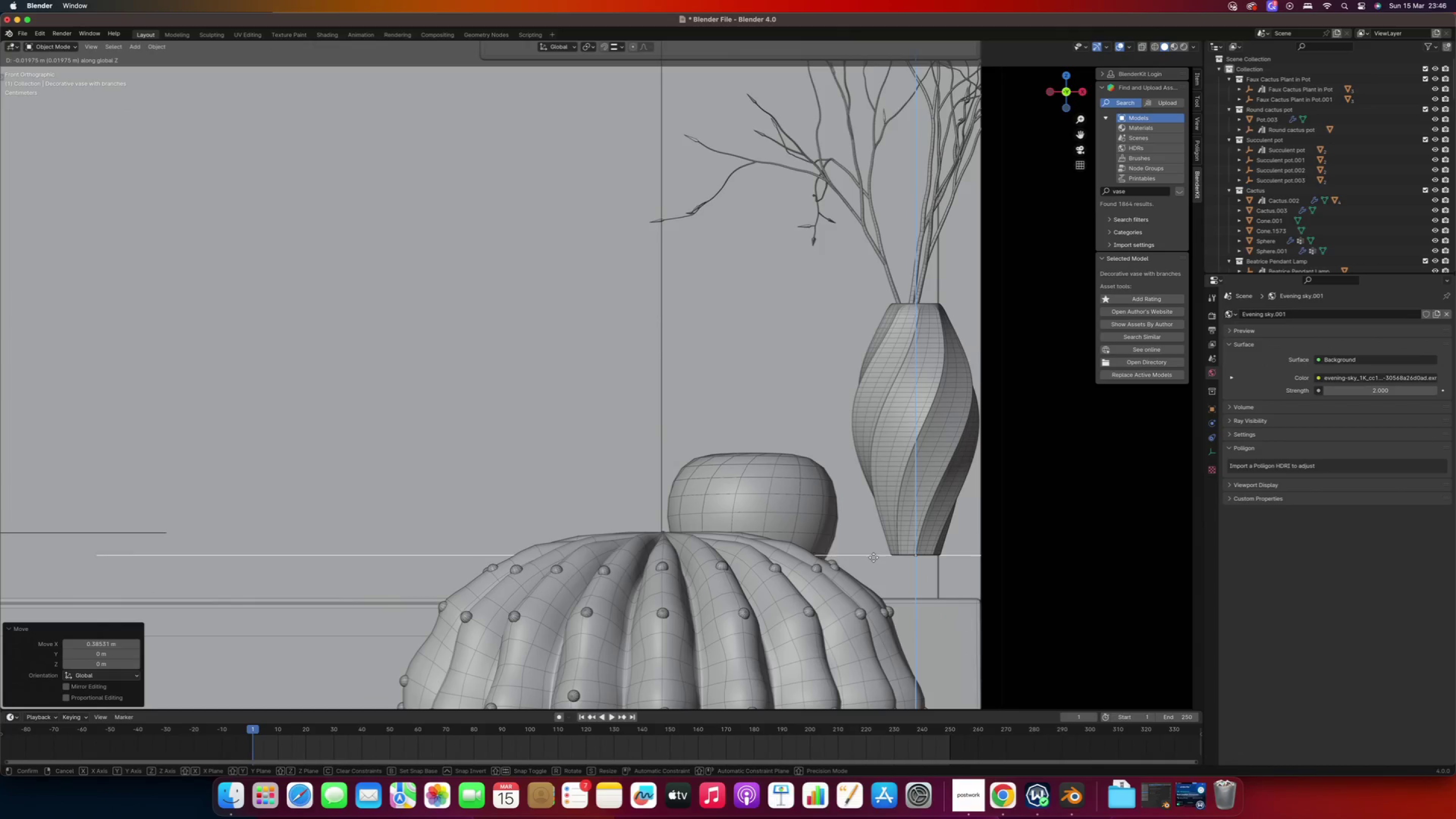 
hold_key(key=OptionLeft, duration=1.06)
 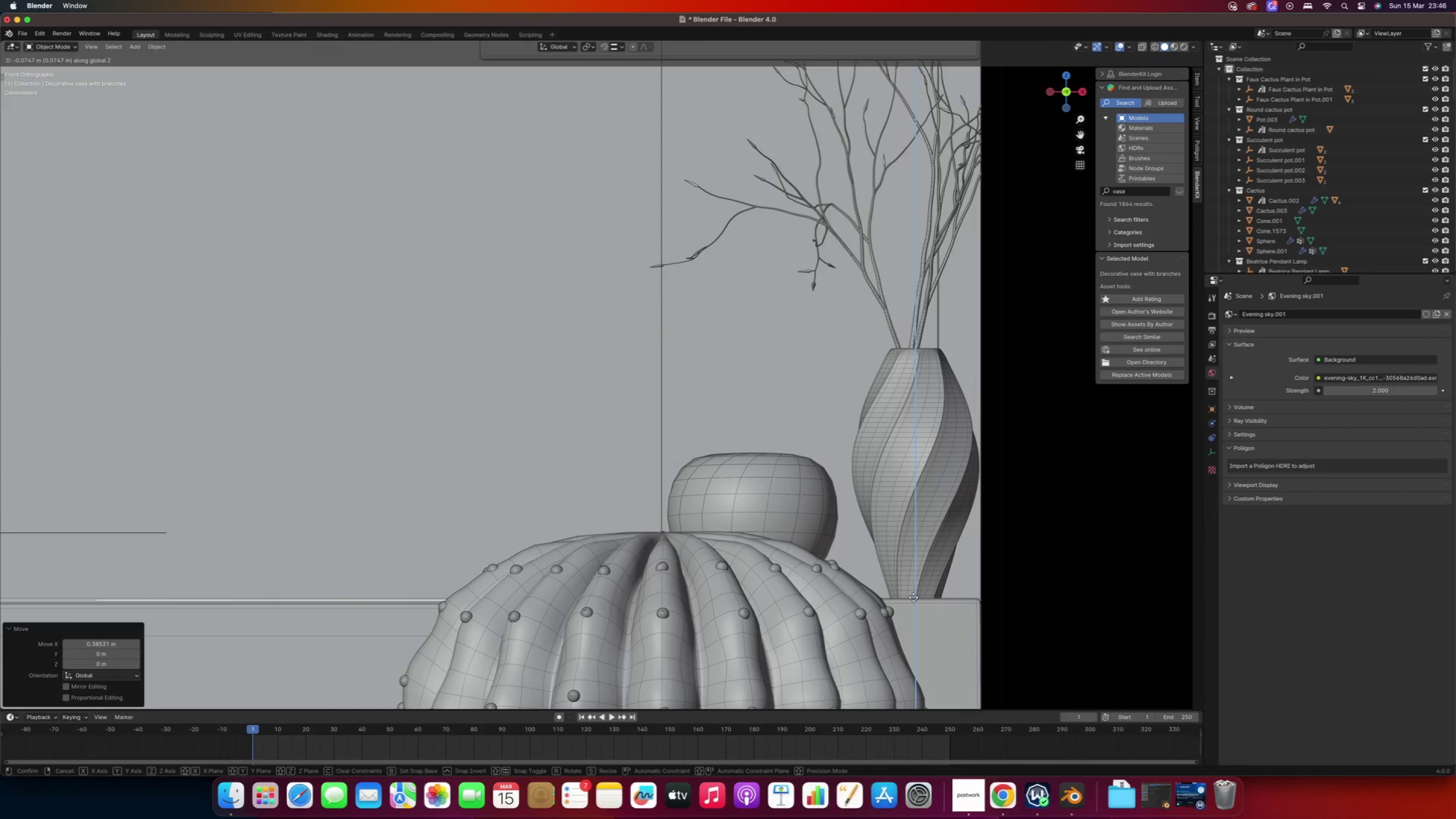 
hold_key(key=ControlLeft, duration=1.08)
left_click([894, 598])
 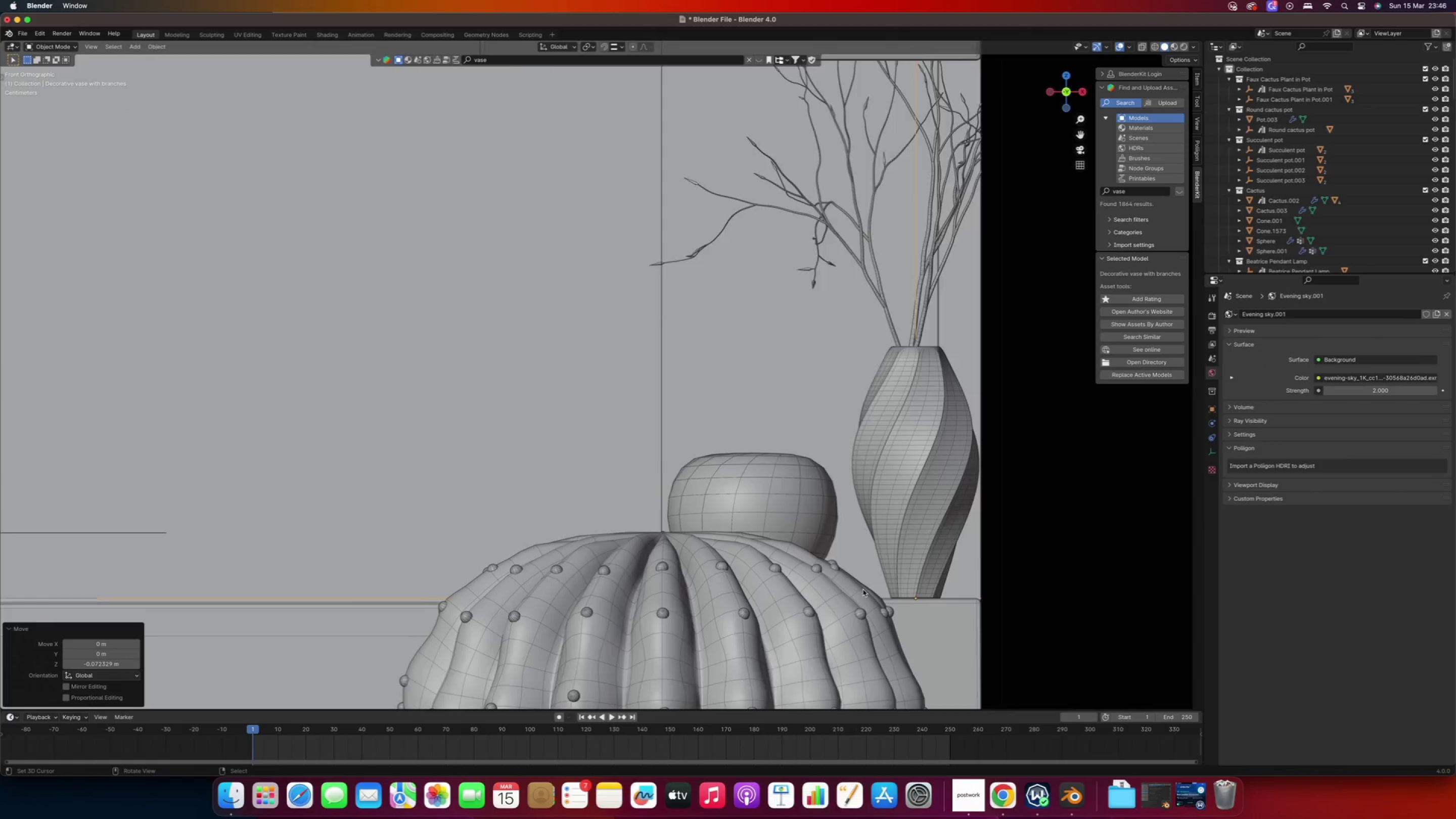 
scroll: coordinate [854, 584], scroll_direction: down, amount: 16.0
 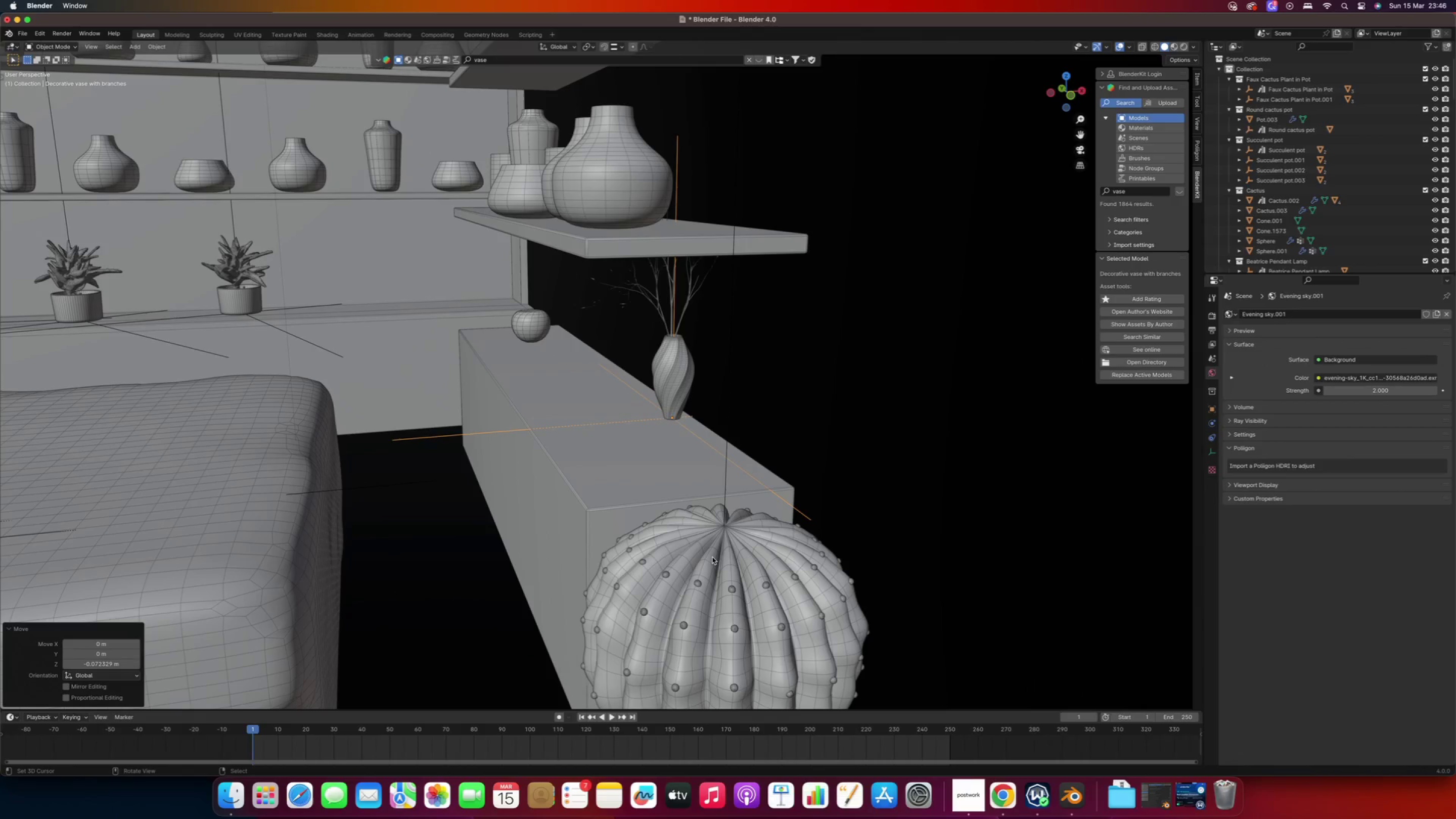 
type(gyx)
 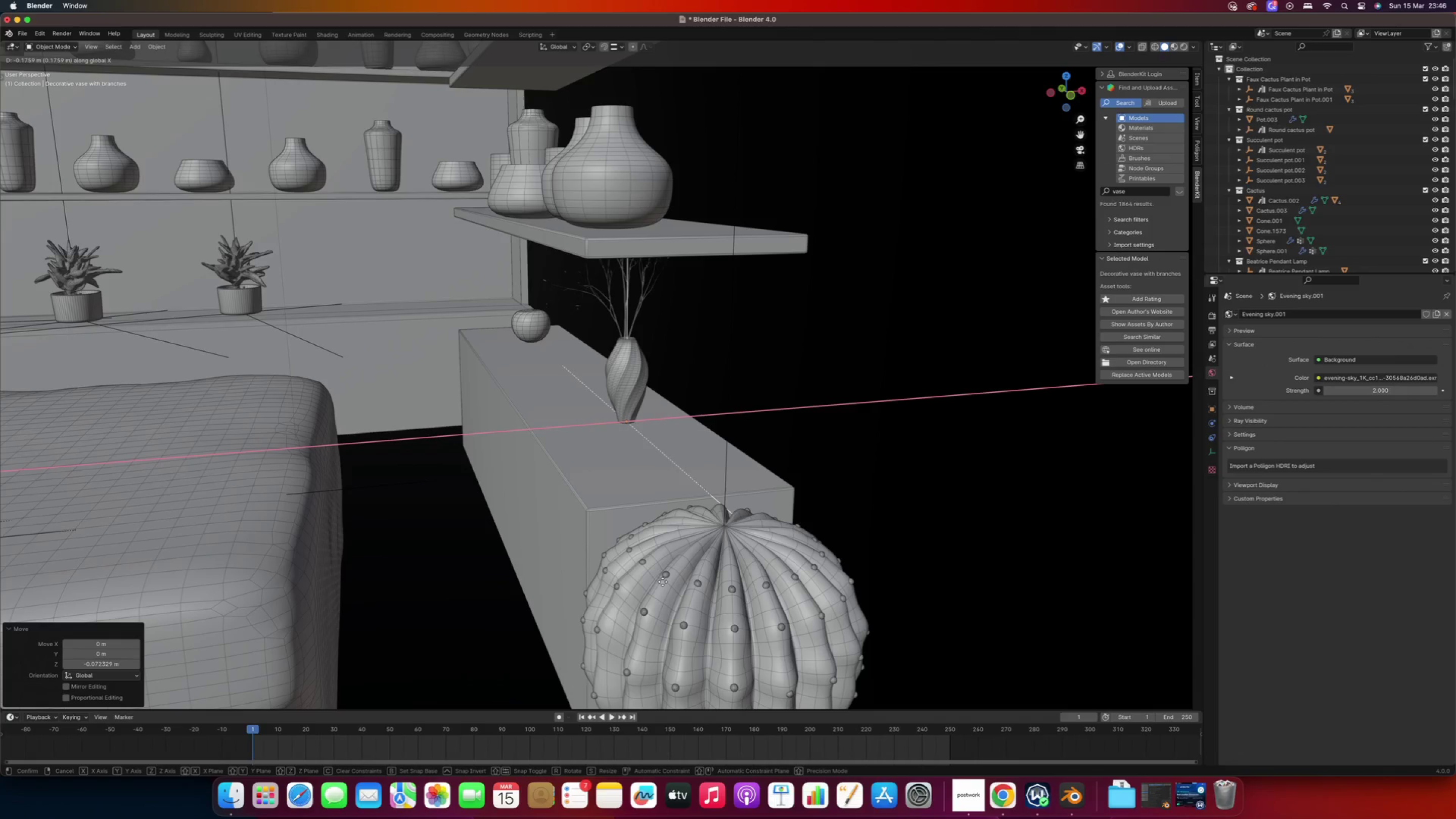 
left_click([660, 582])
 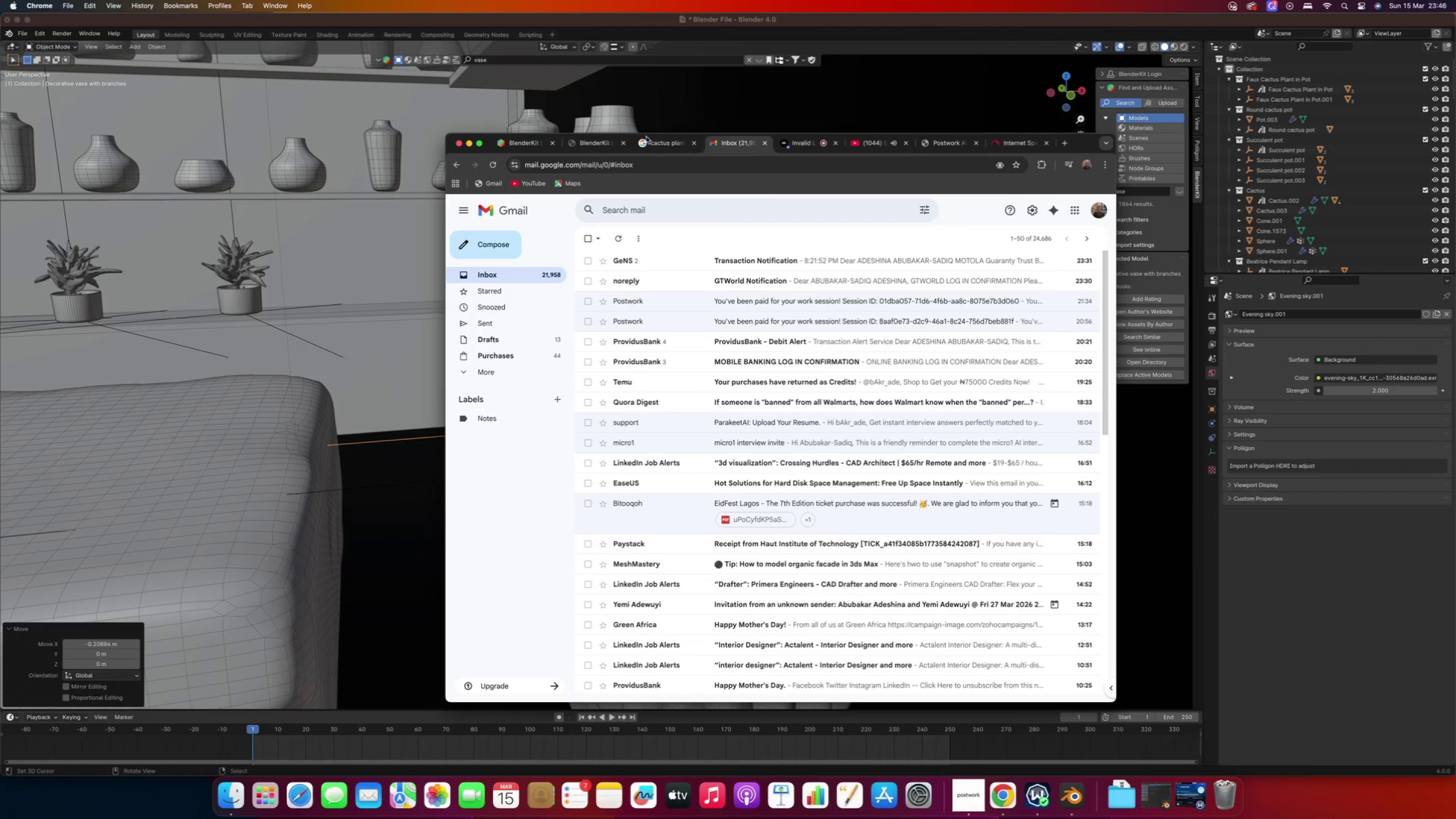 
left_click([851, 146])
 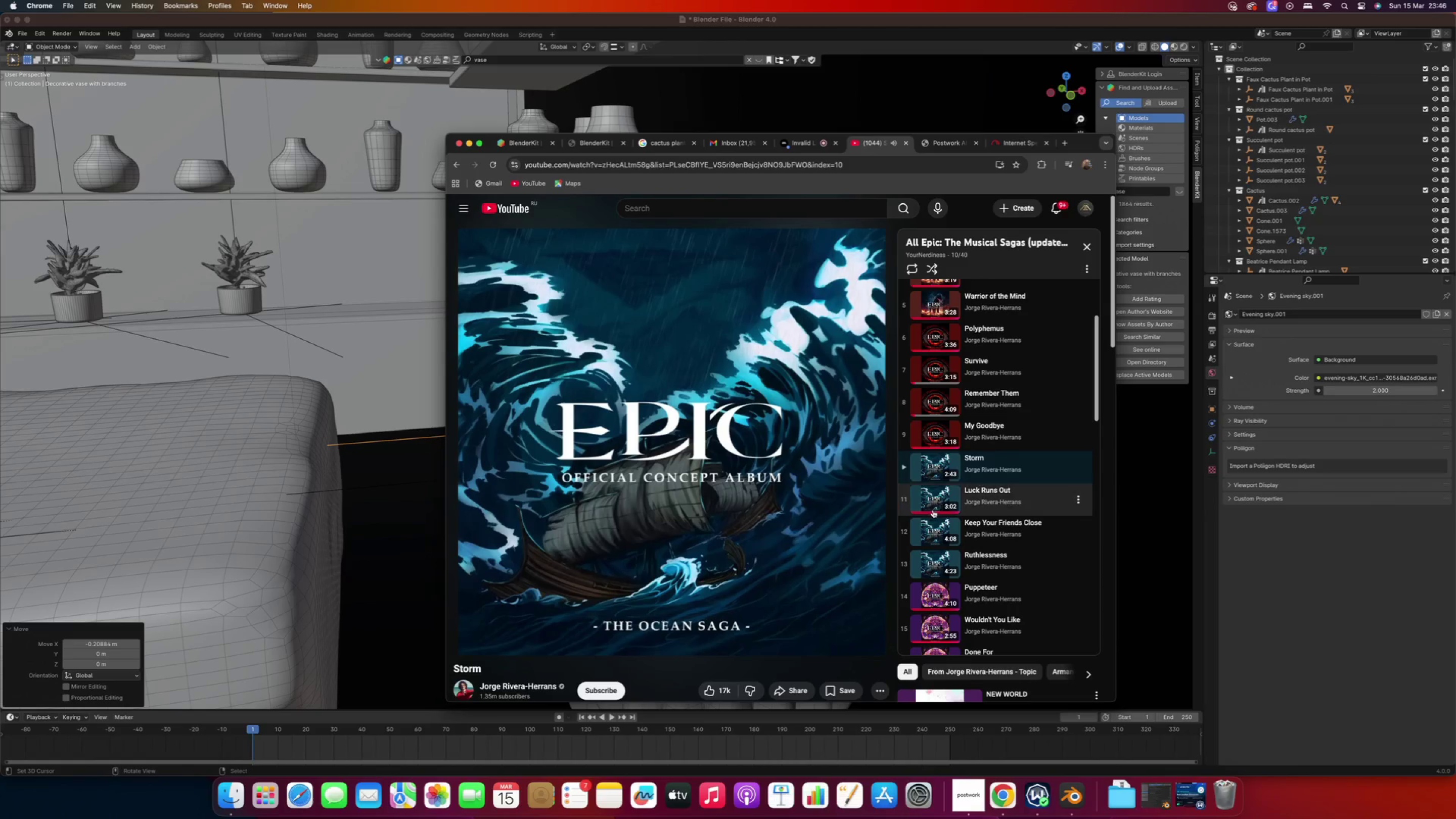 
left_click([937, 499])
 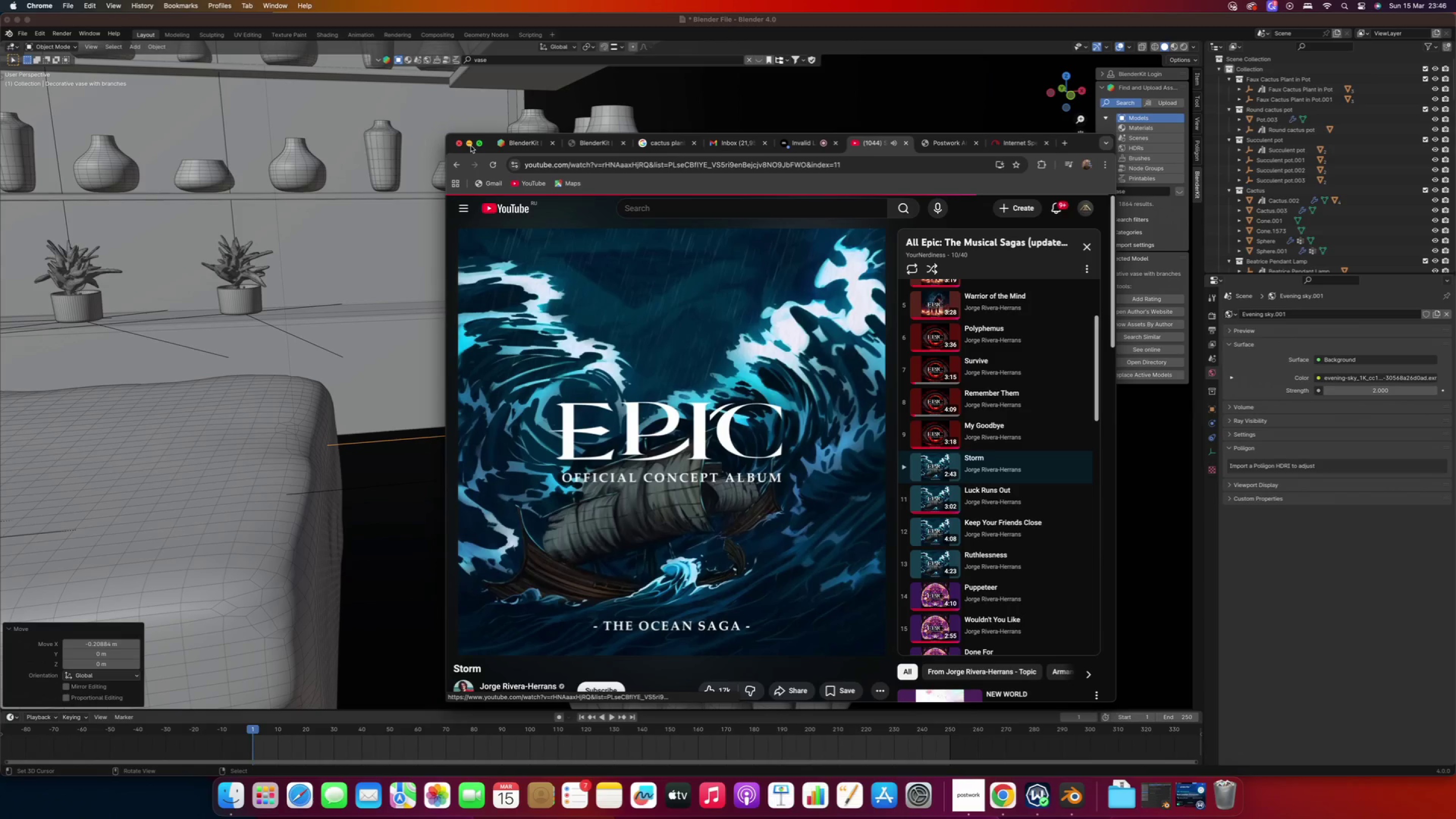 
left_click([471, 145])
 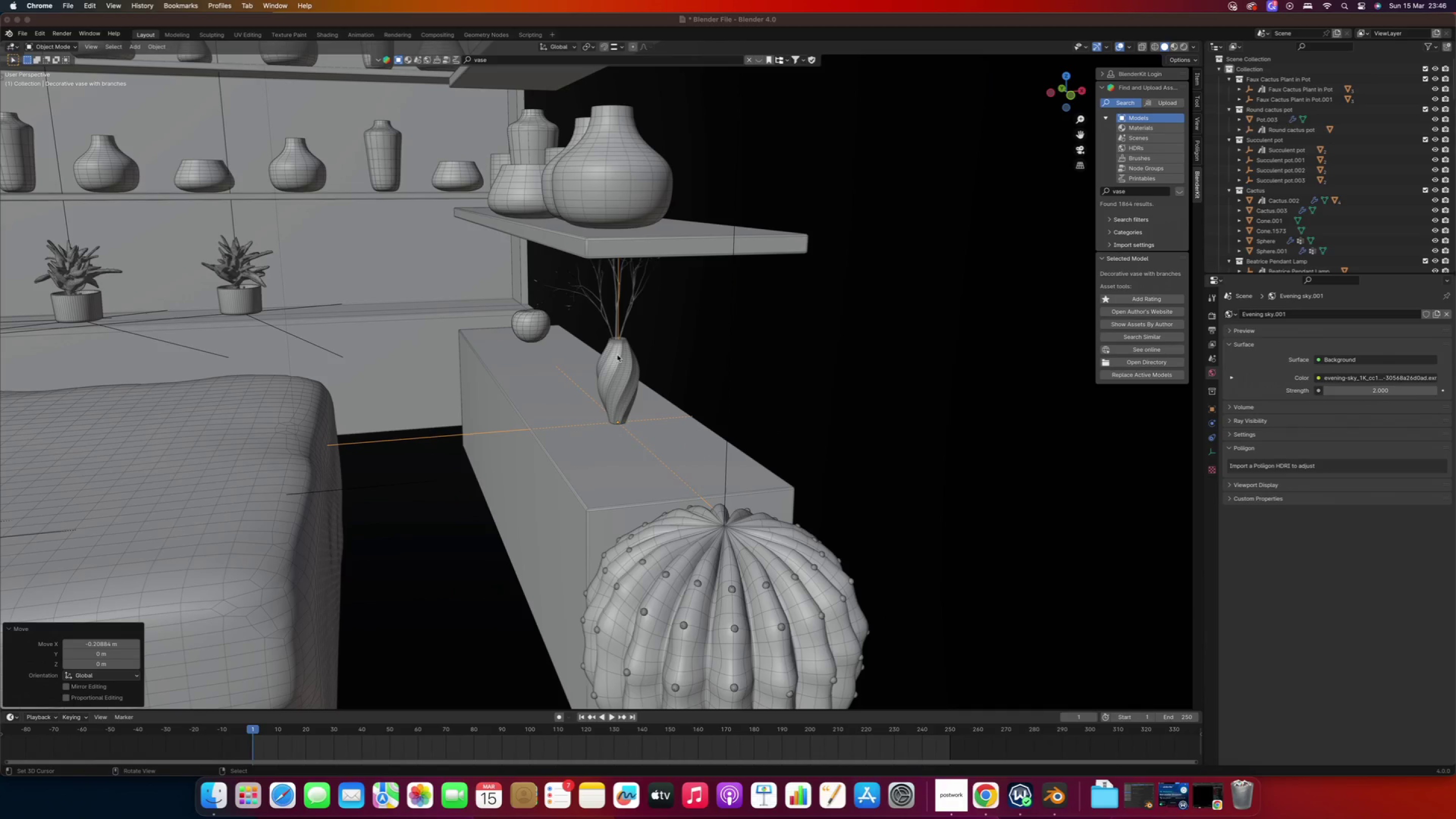 
scroll: coordinate [606, 409], scroll_direction: up, amount: 8.0
 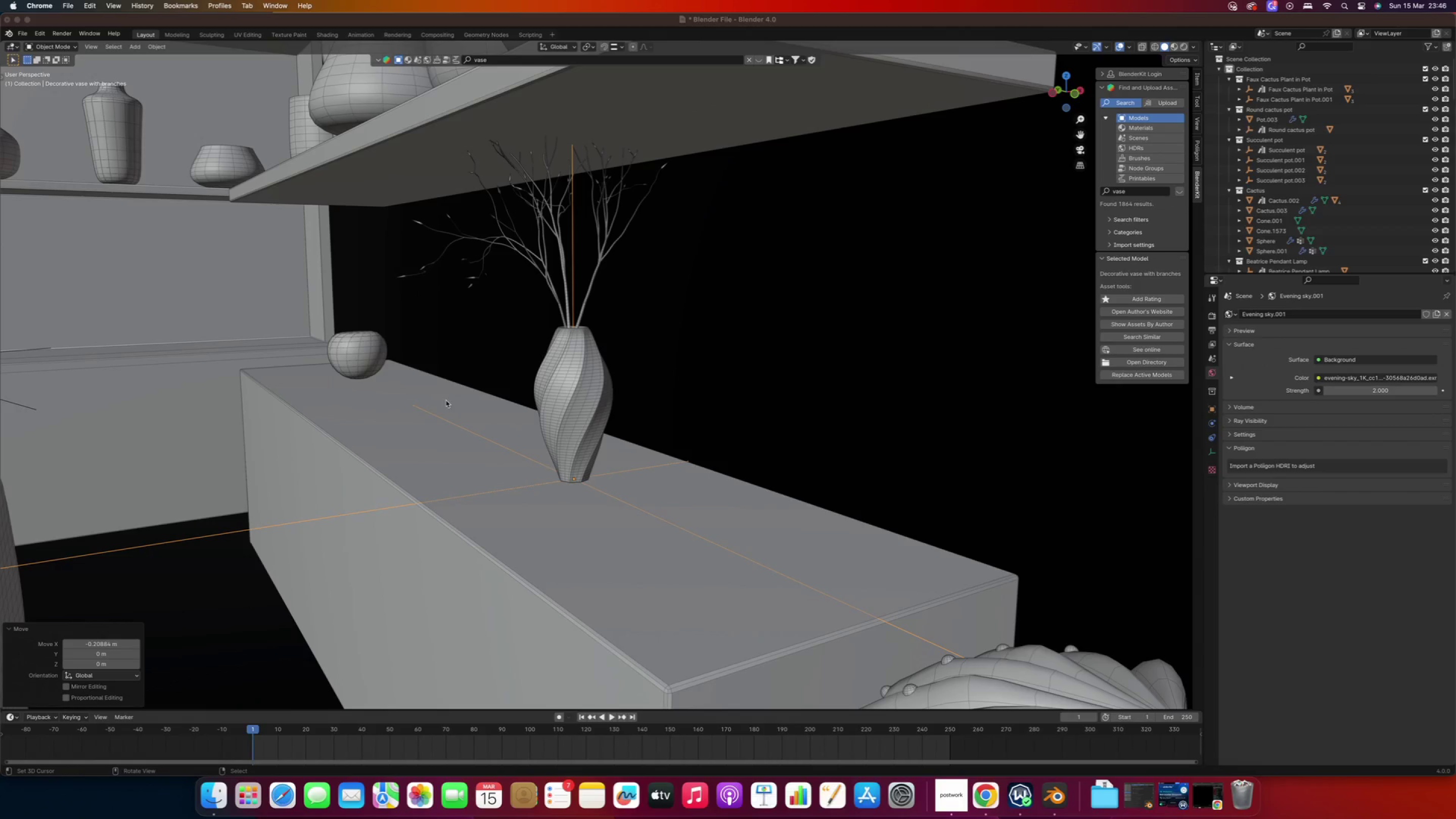 
key(S)
 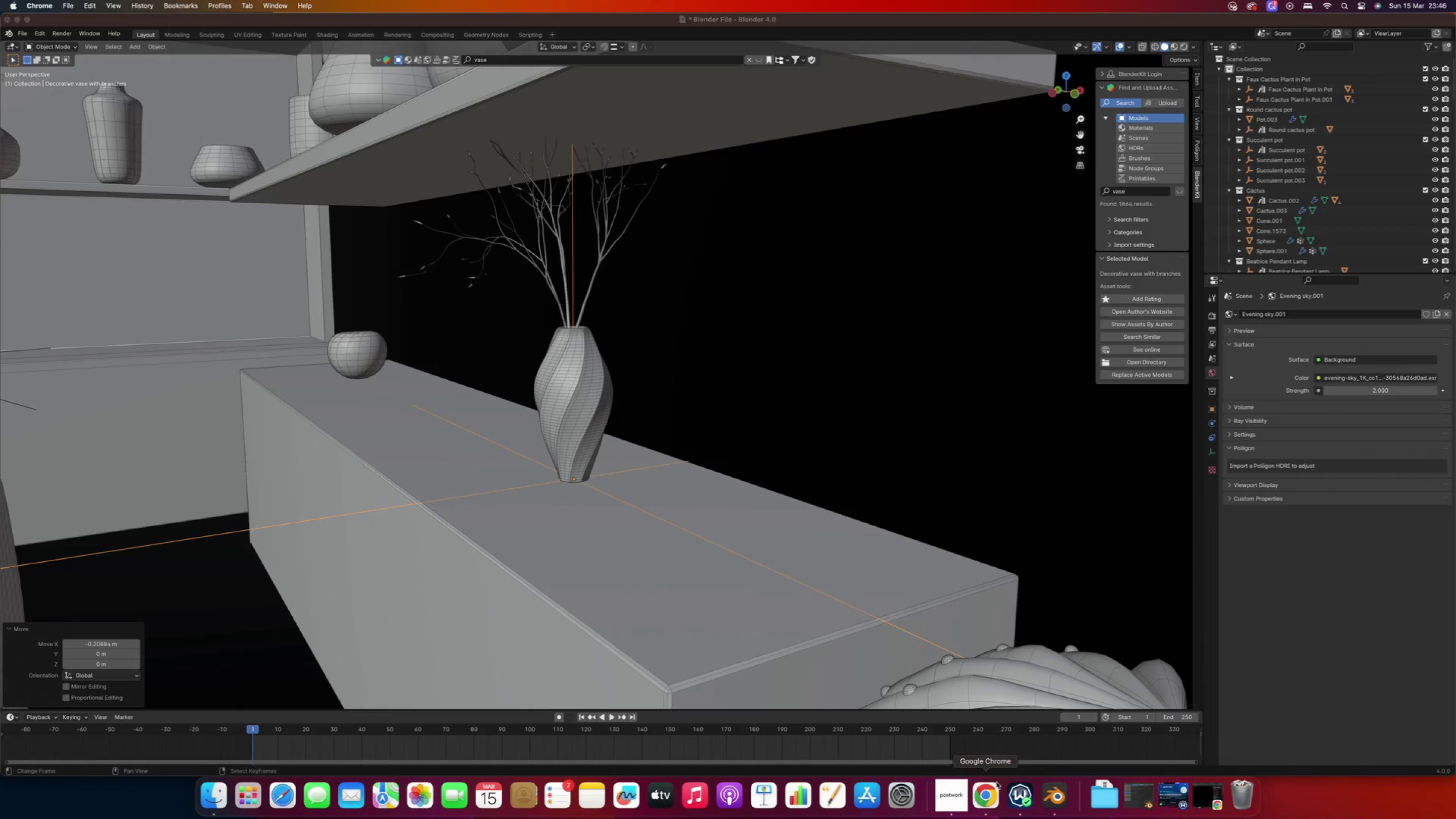 
left_click([1052, 792])
 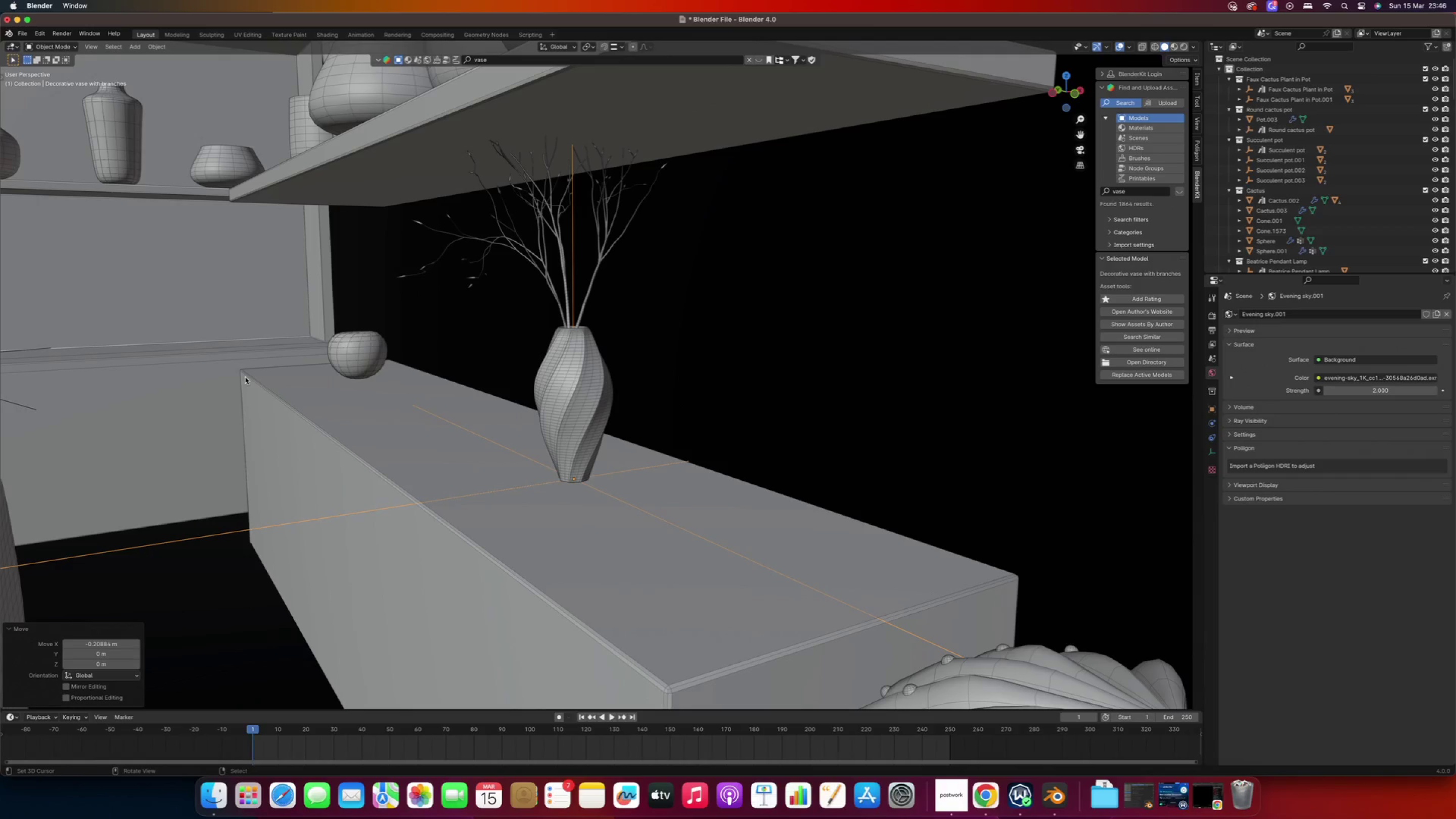 
key(S)
 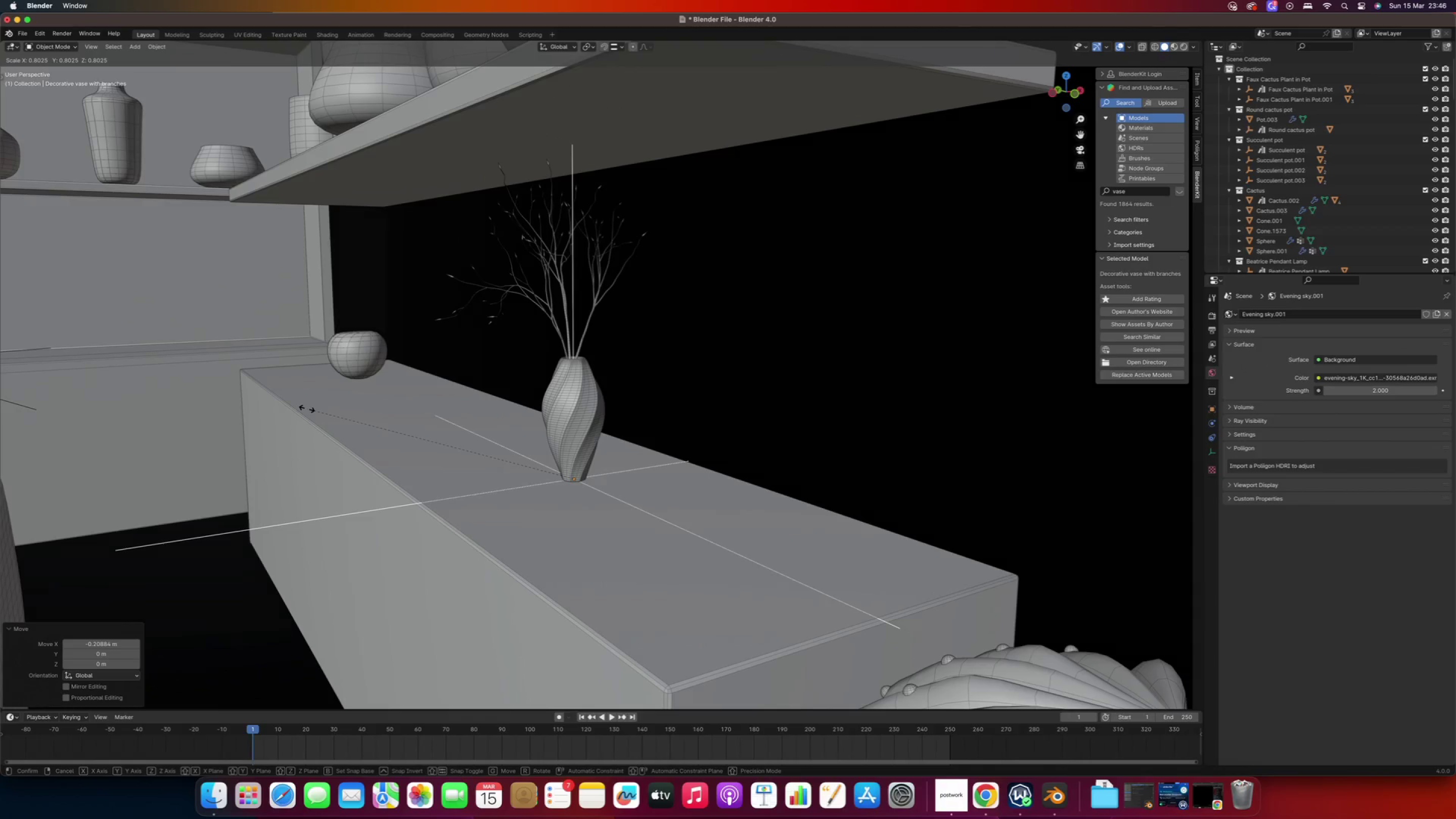 
scroll: coordinate [487, 478], scroll_direction: down, amount: 9.0
 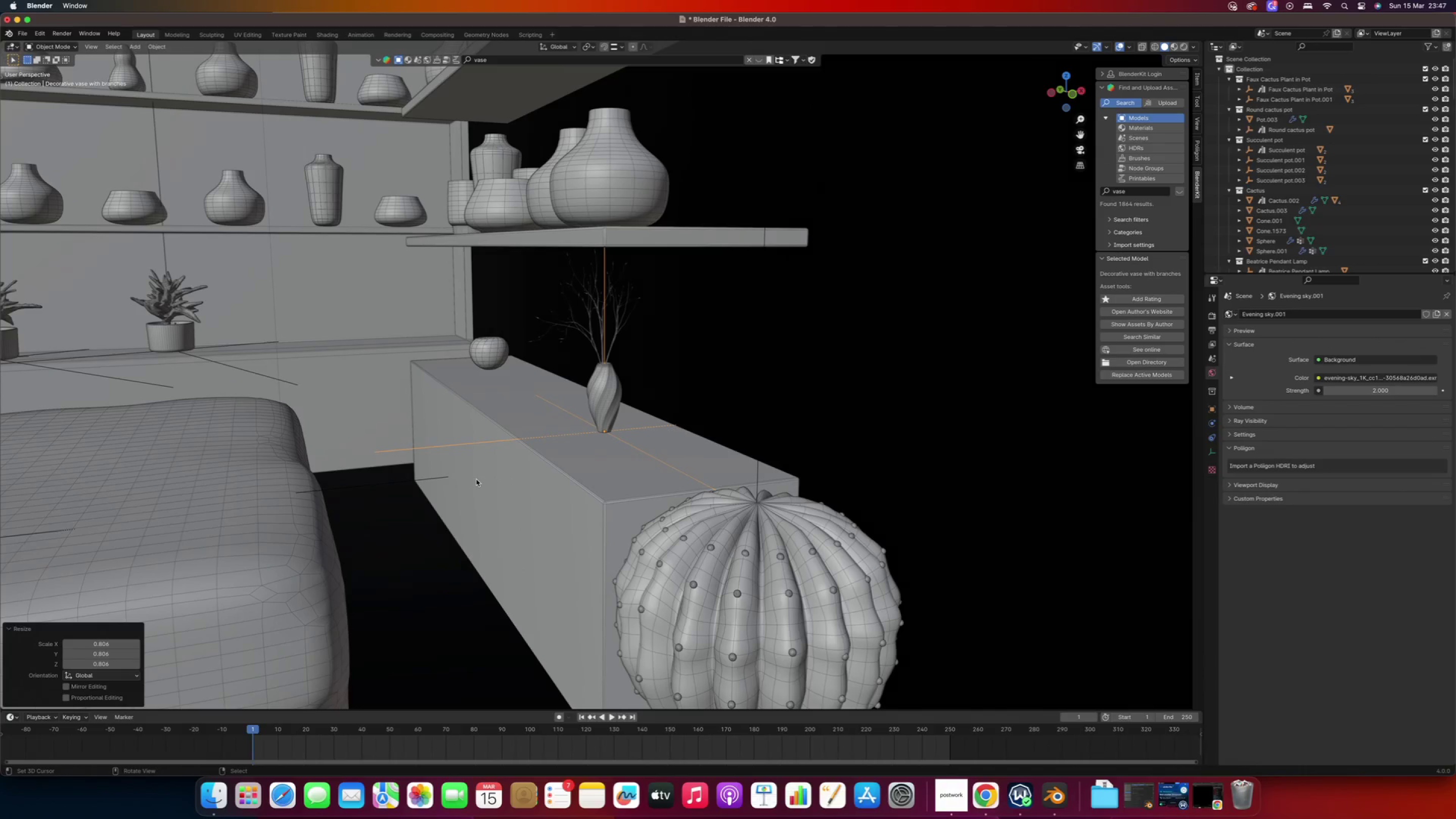 
hold_key(key=ShiftRight, duration=0.66)
 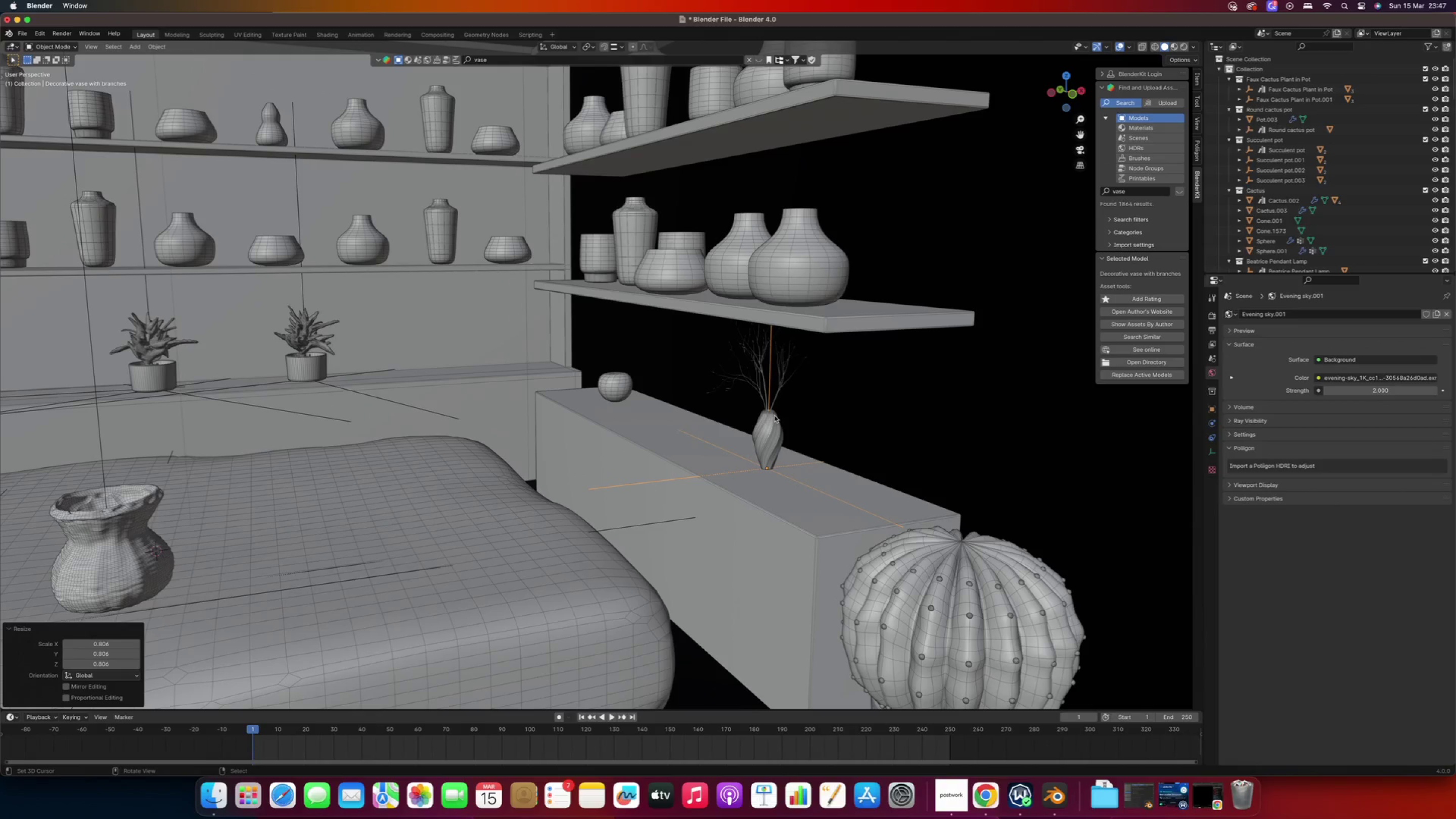 
scroll: coordinate [476, 479], scroll_direction: down, amount: 1.0
 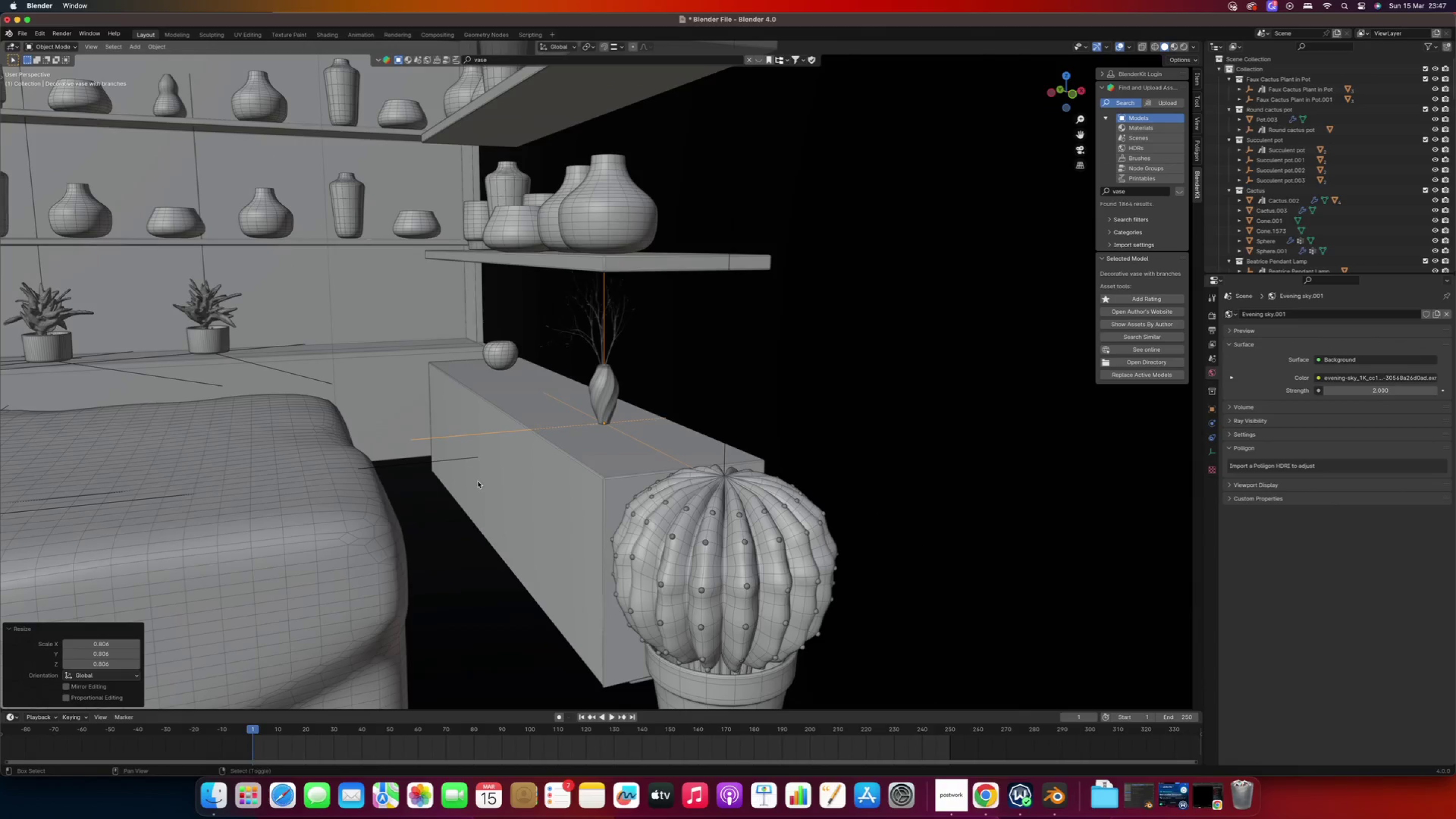 
hold_key(key=ShiftRight, duration=0.87)
right_click([772, 427])
 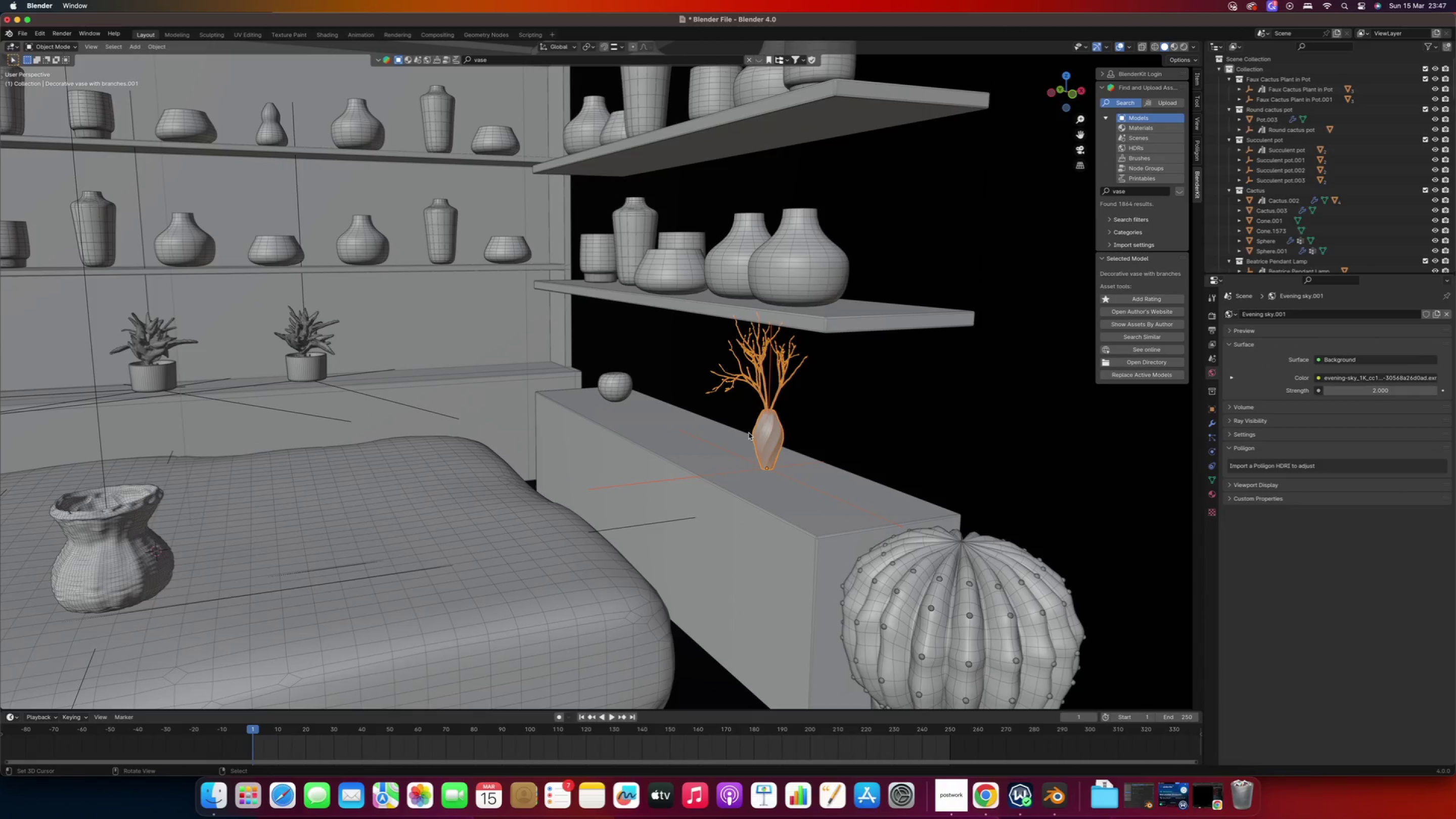 
key(G)
 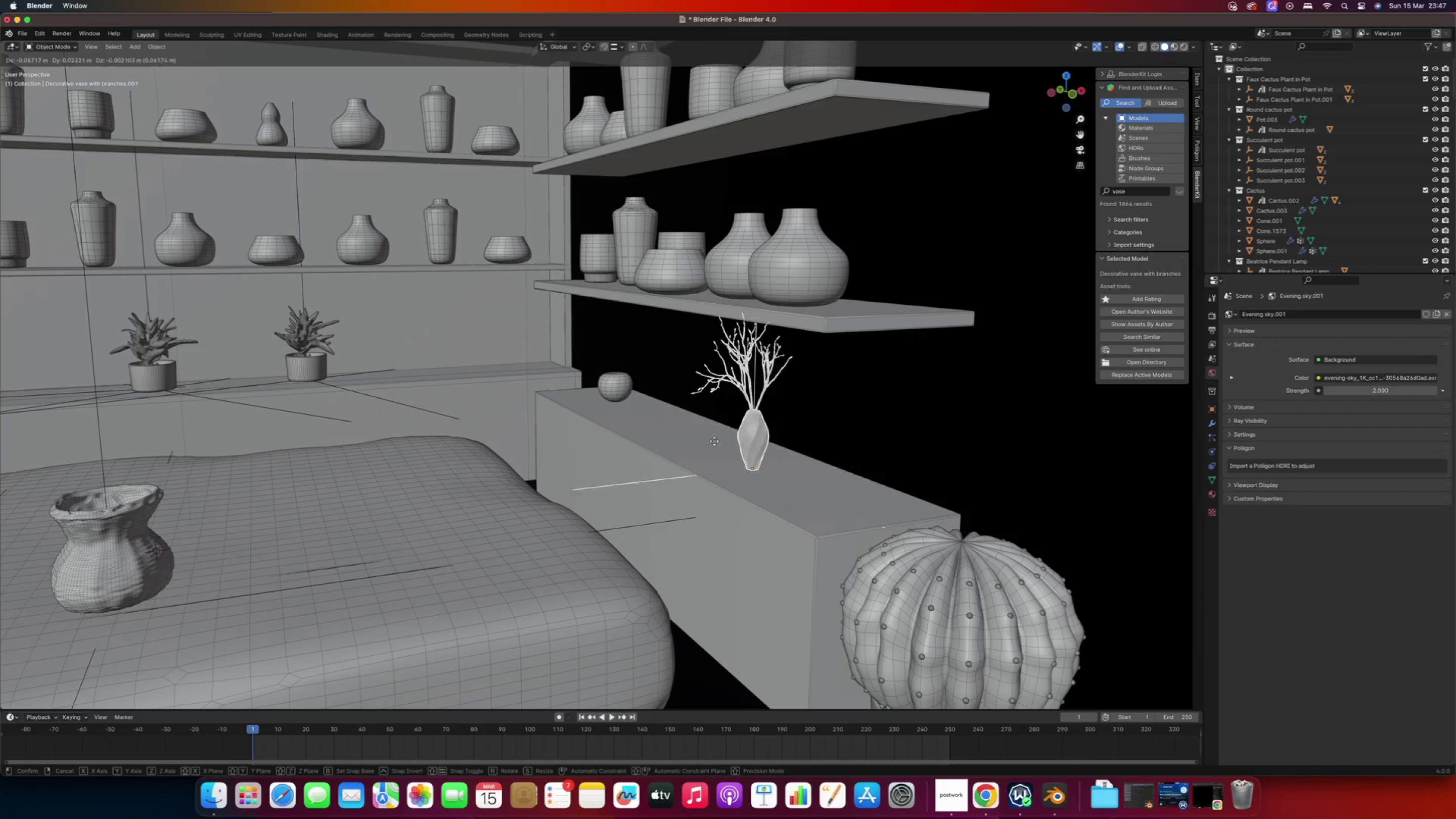 
right_click([717, 437])
 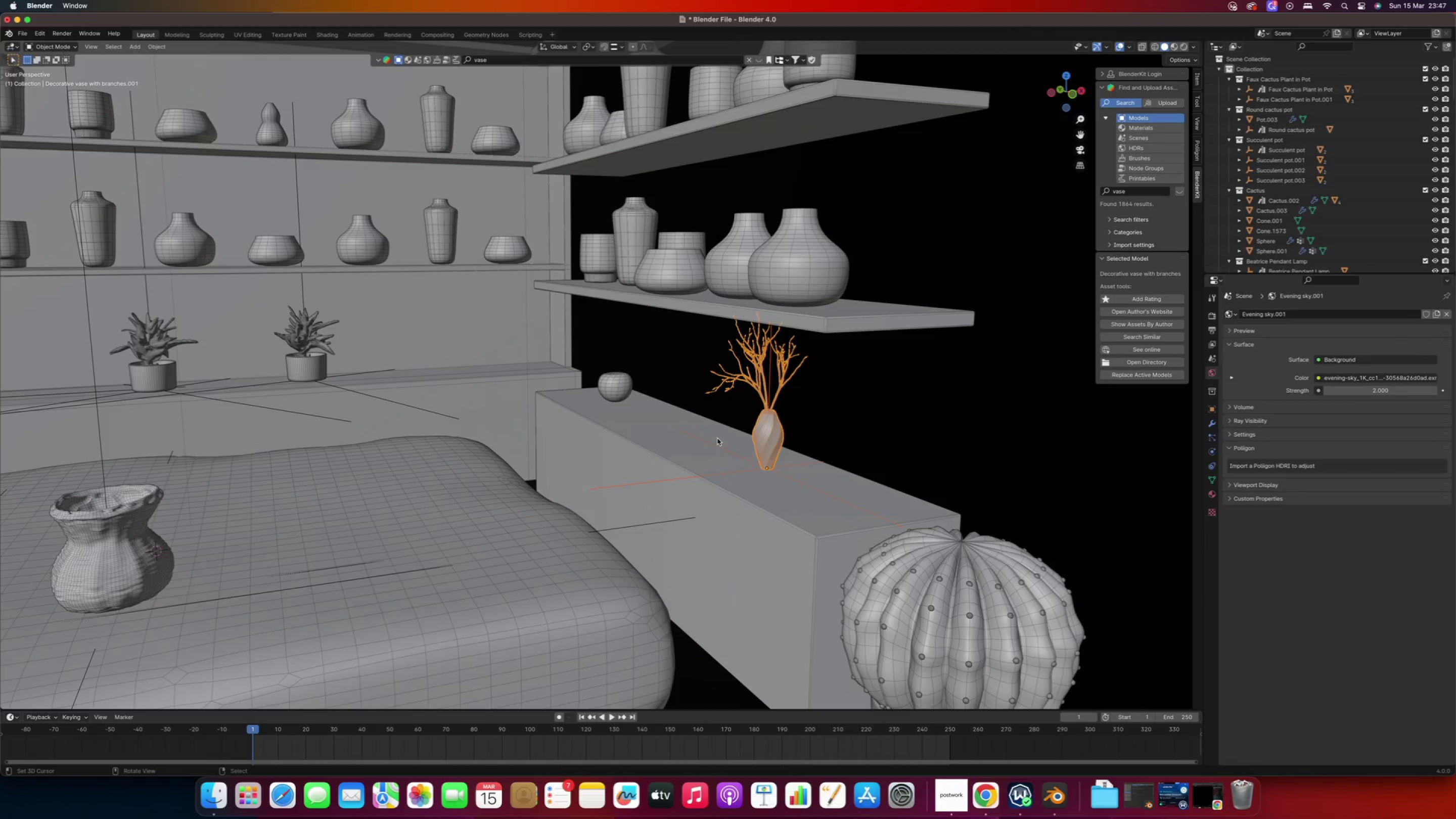 
hold_key(key=ShiftLeft, duration=0.9)
 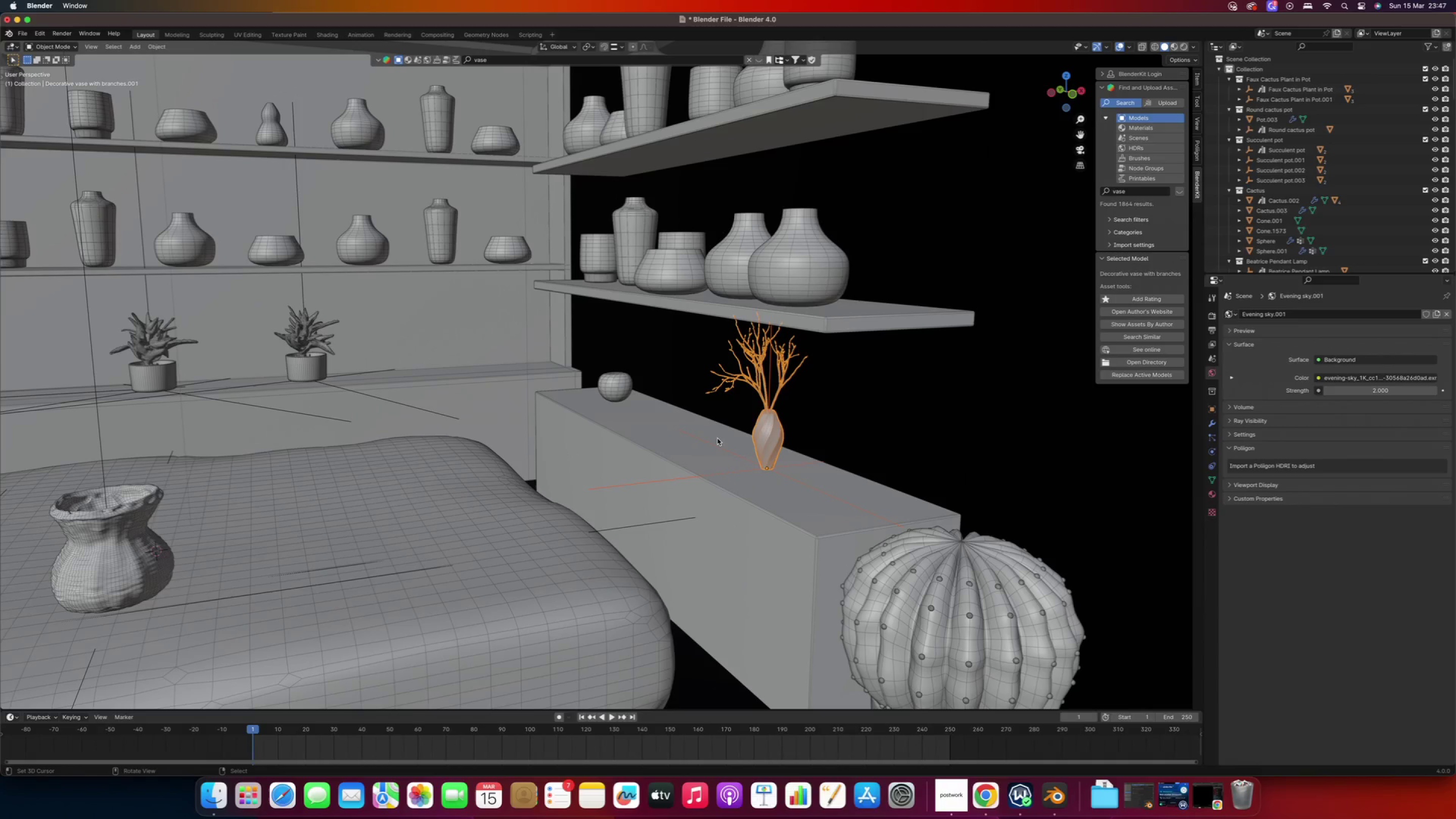 
key(Alt+D)
 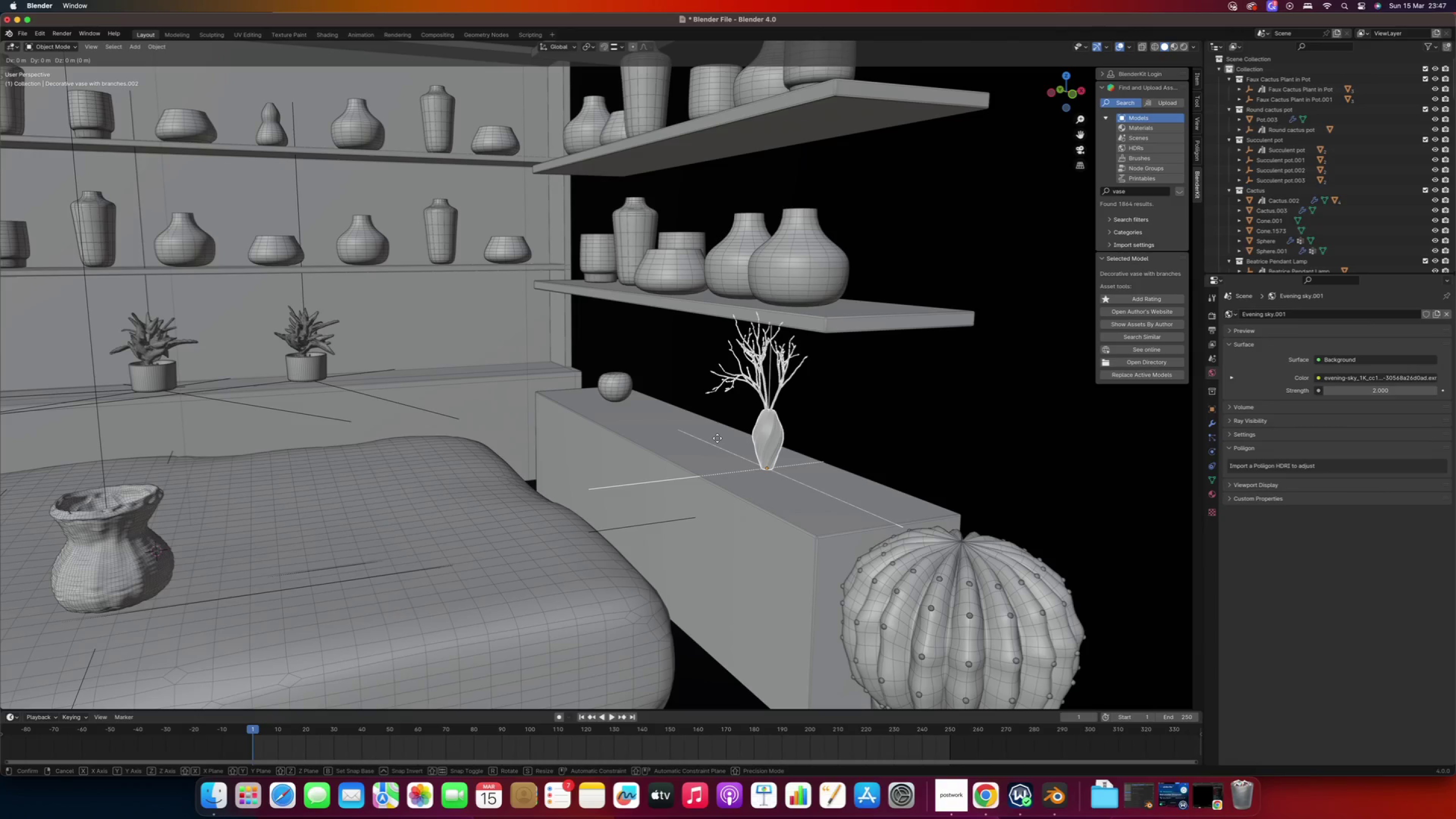 
key(Y)
 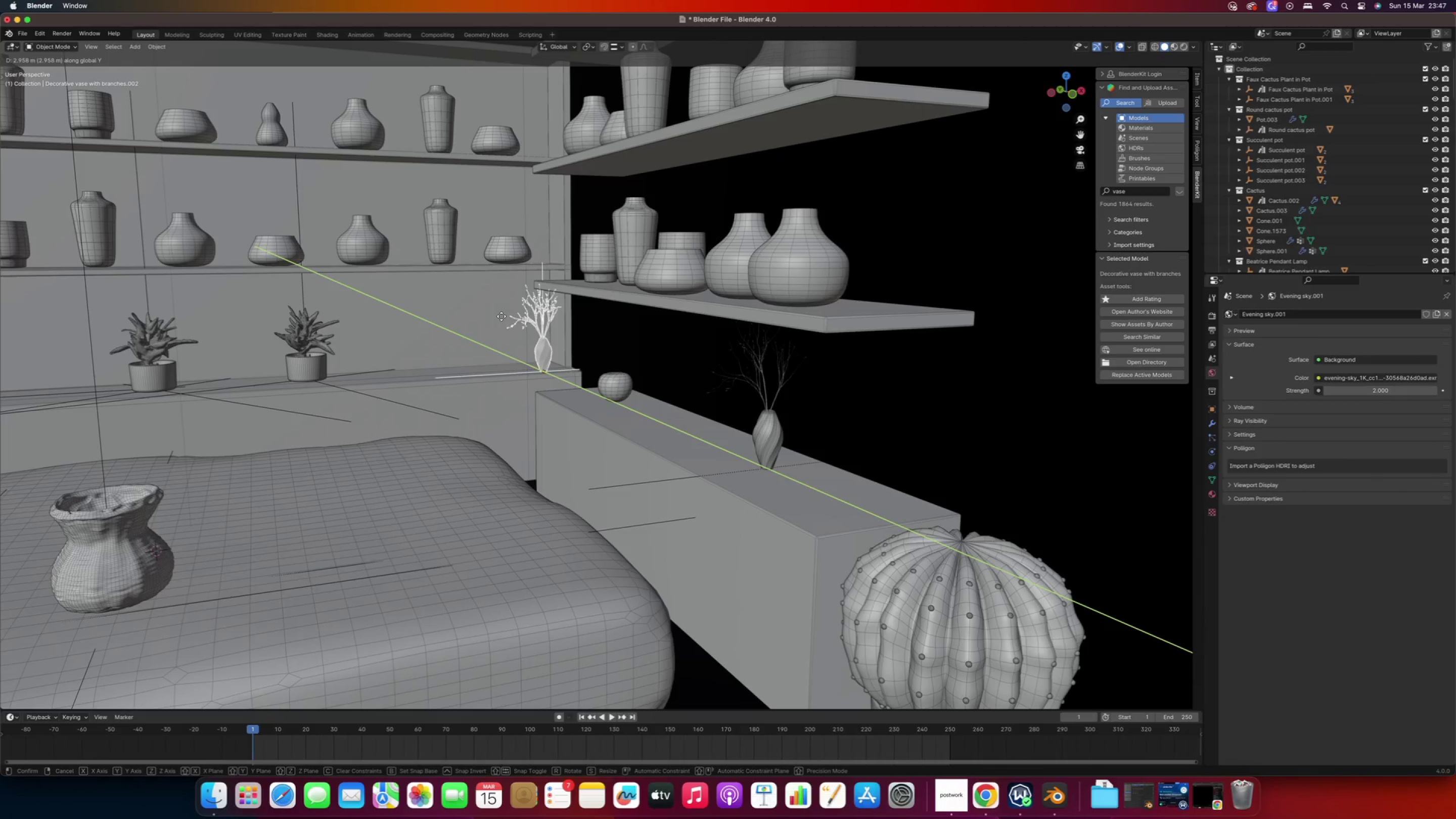 
left_click([495, 312])
 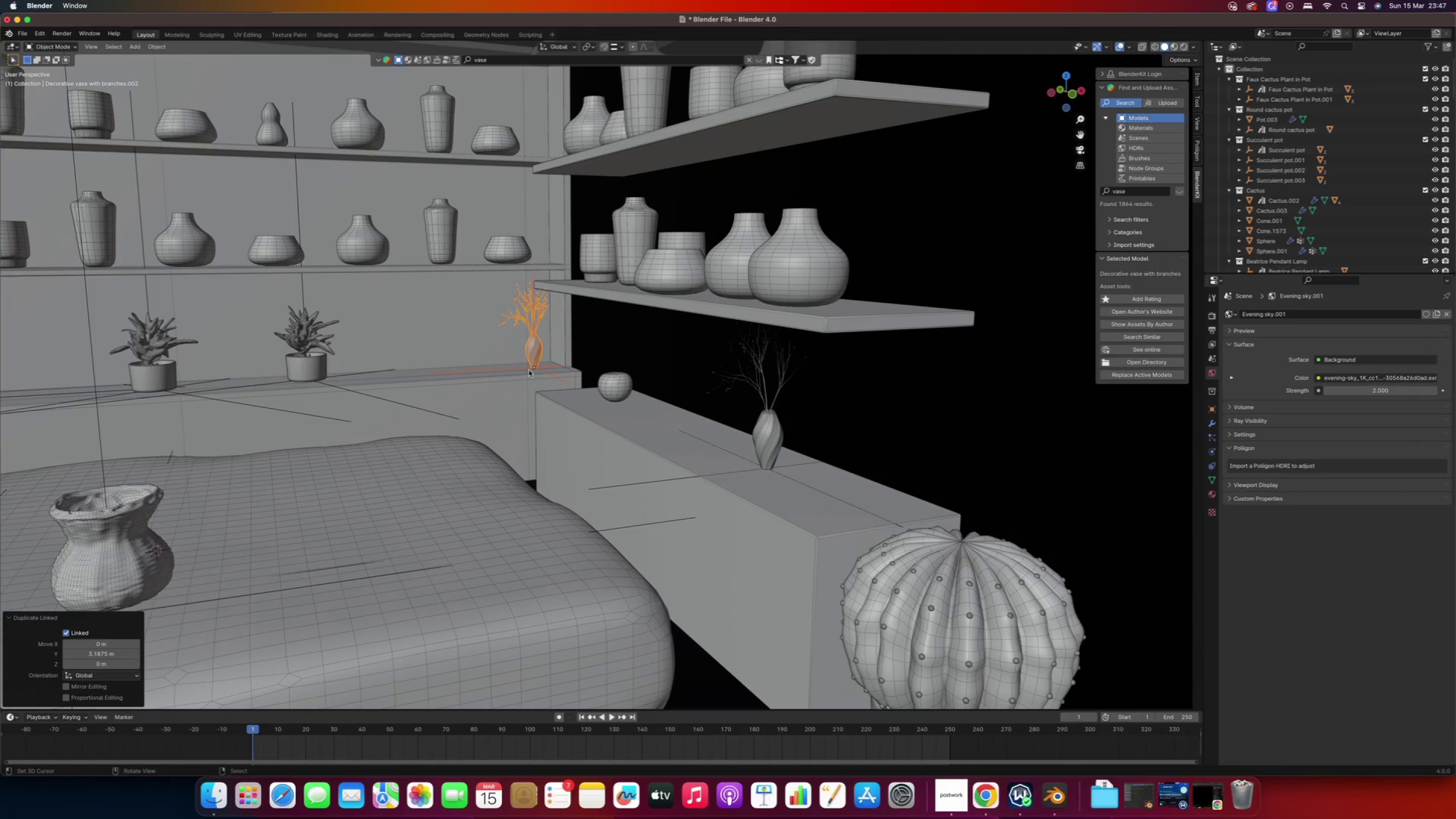 
type(gx)
 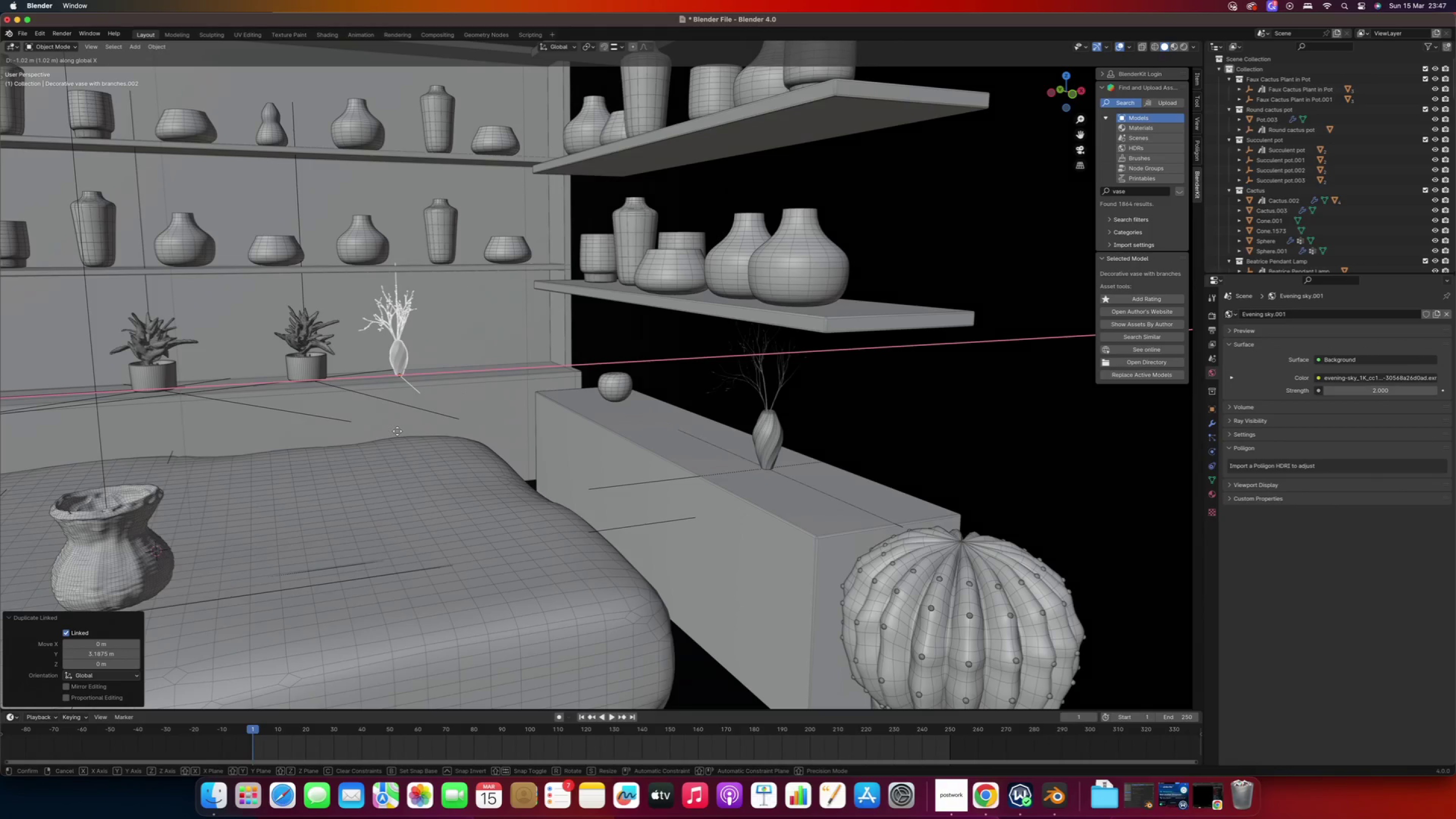 
left_click([397, 431])
 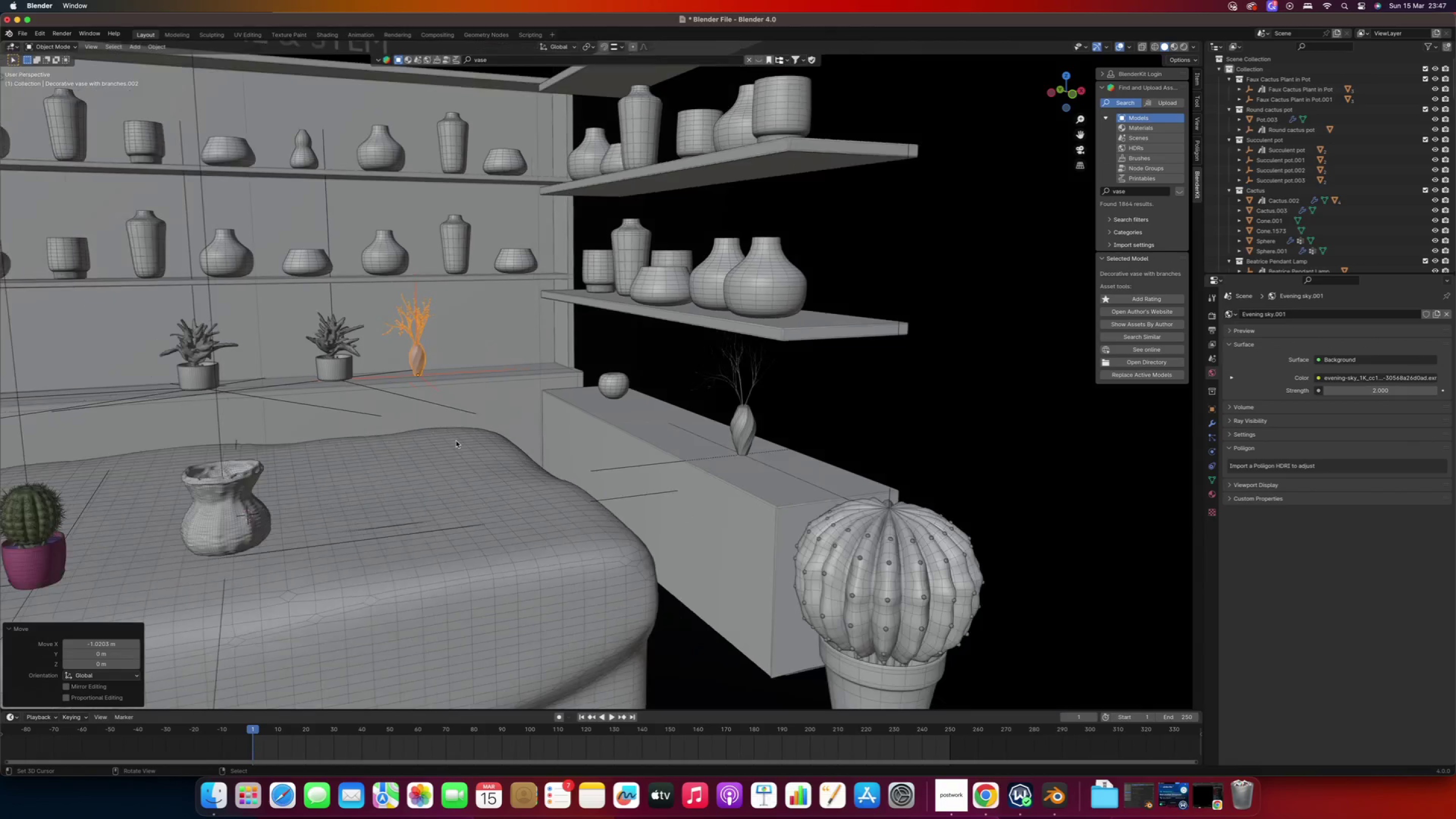 
scroll: coordinate [456, 441], scroll_direction: down, amount: 4.0
 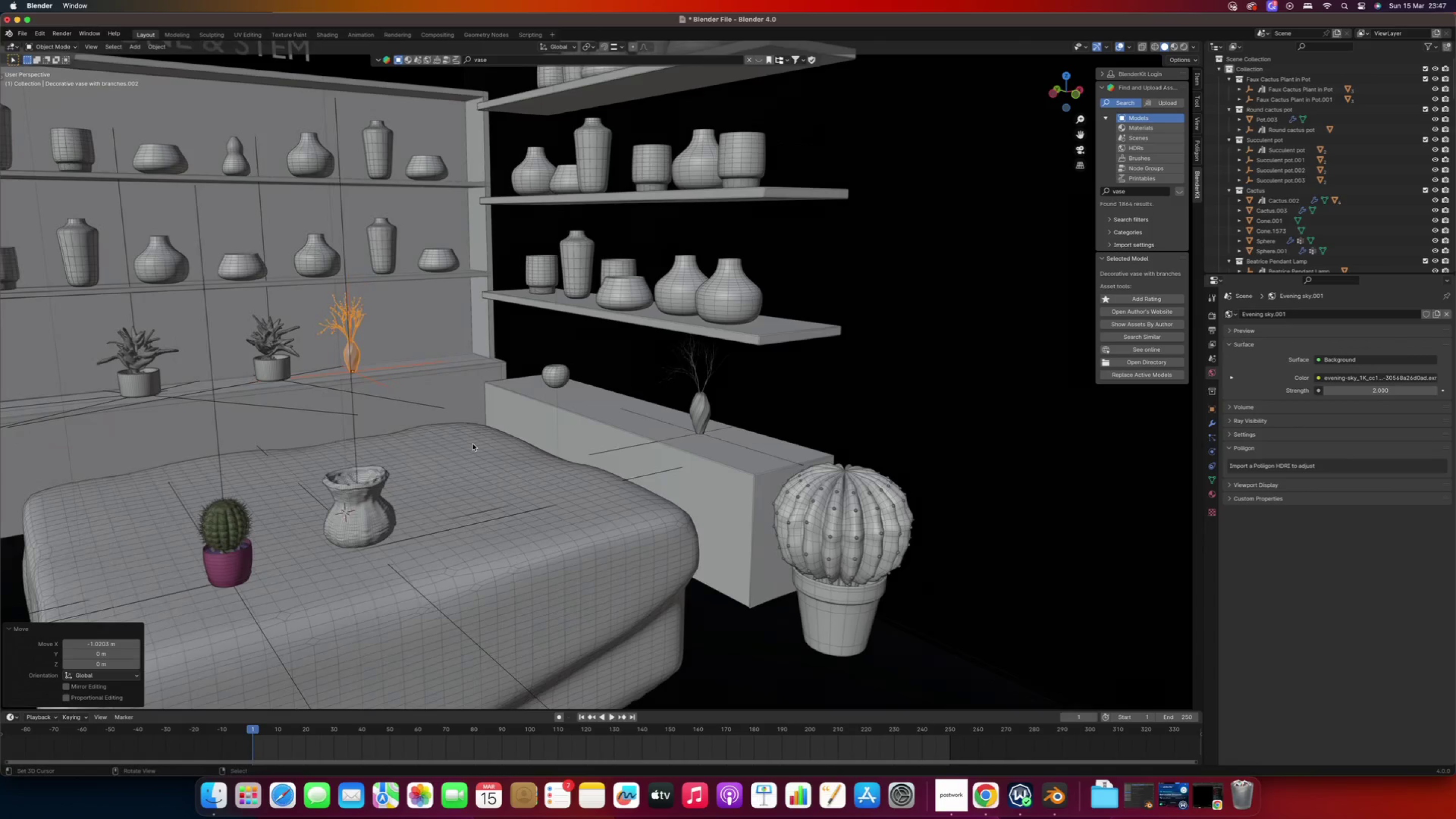 
key(Numpad0)
 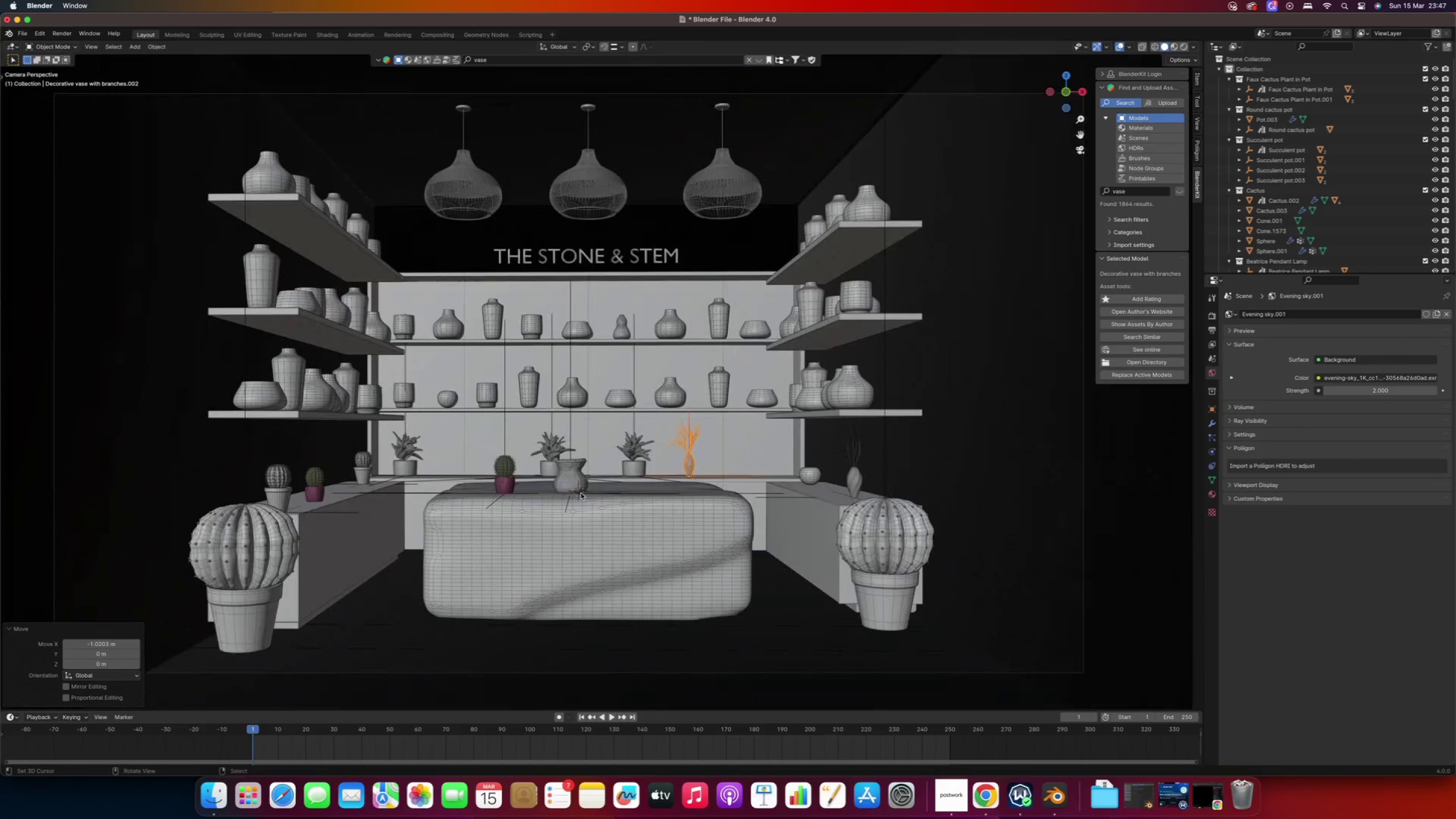 
scroll: coordinate [581, 493], scroll_direction: up, amount: 1.0
 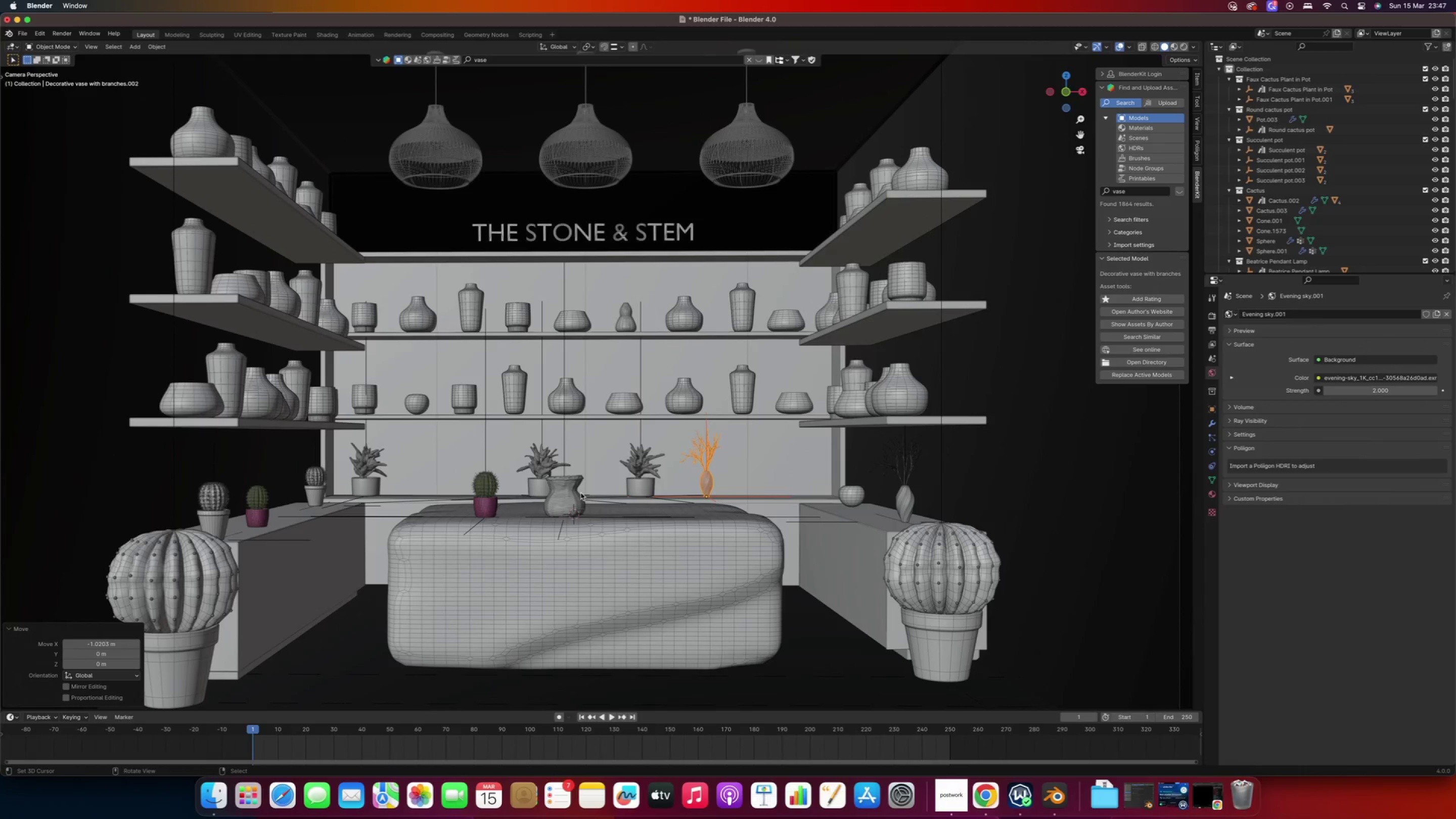 
wait(8.5)
 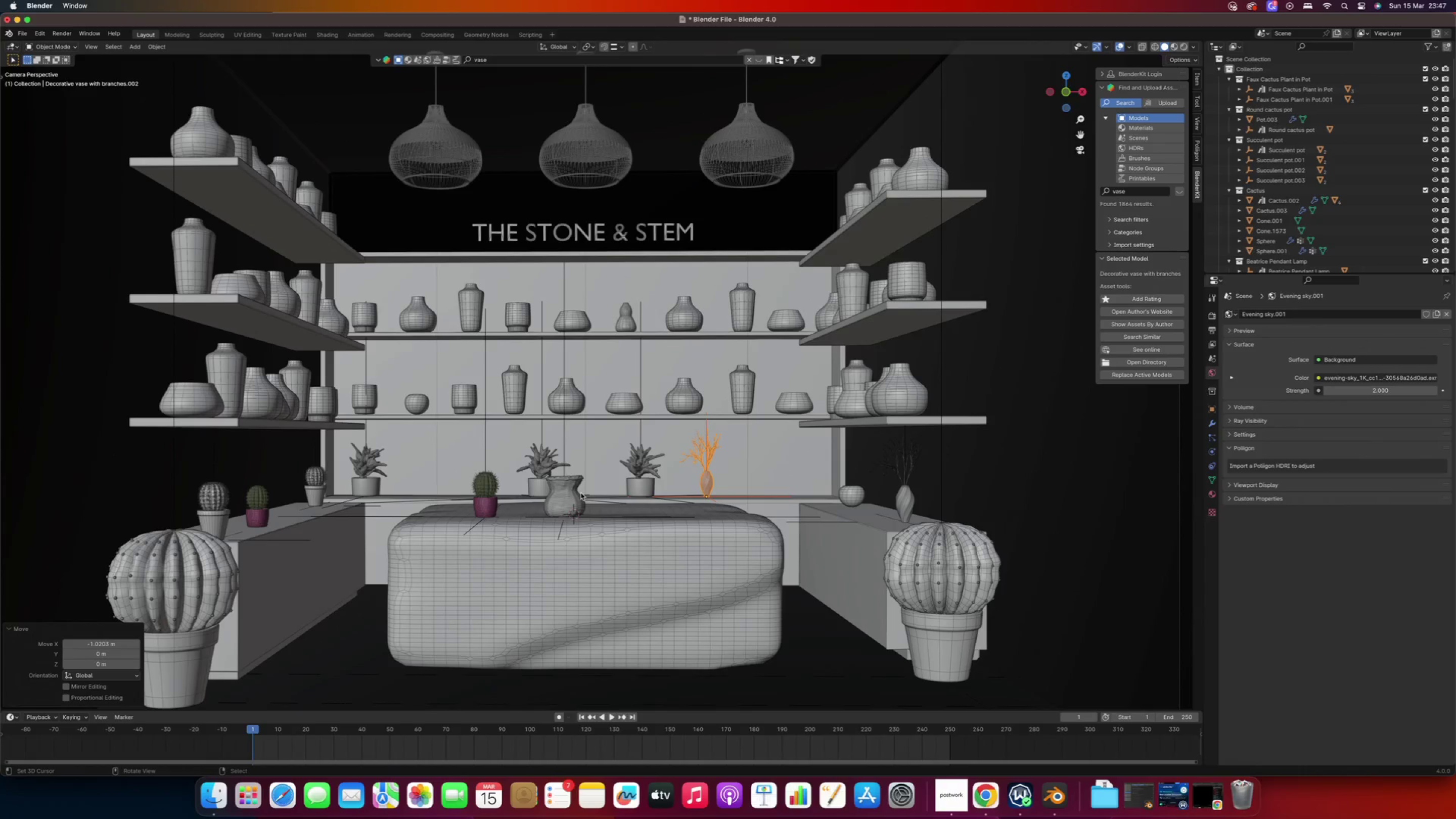 
scroll: coordinate [528, 559], scroll_direction: down, amount: 16.0
 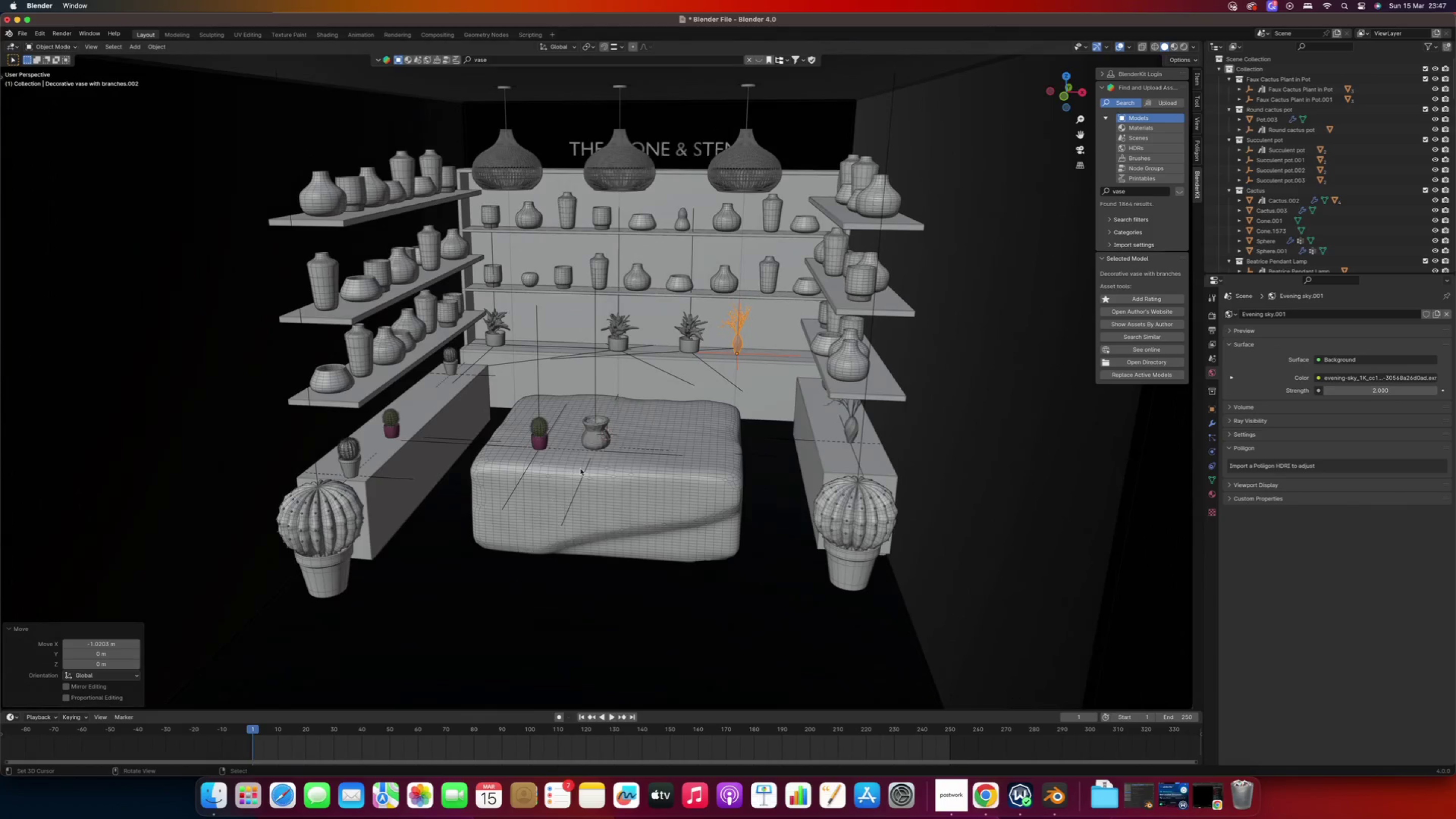 
scroll: coordinate [580, 469], scroll_direction: up, amount: 15.0
 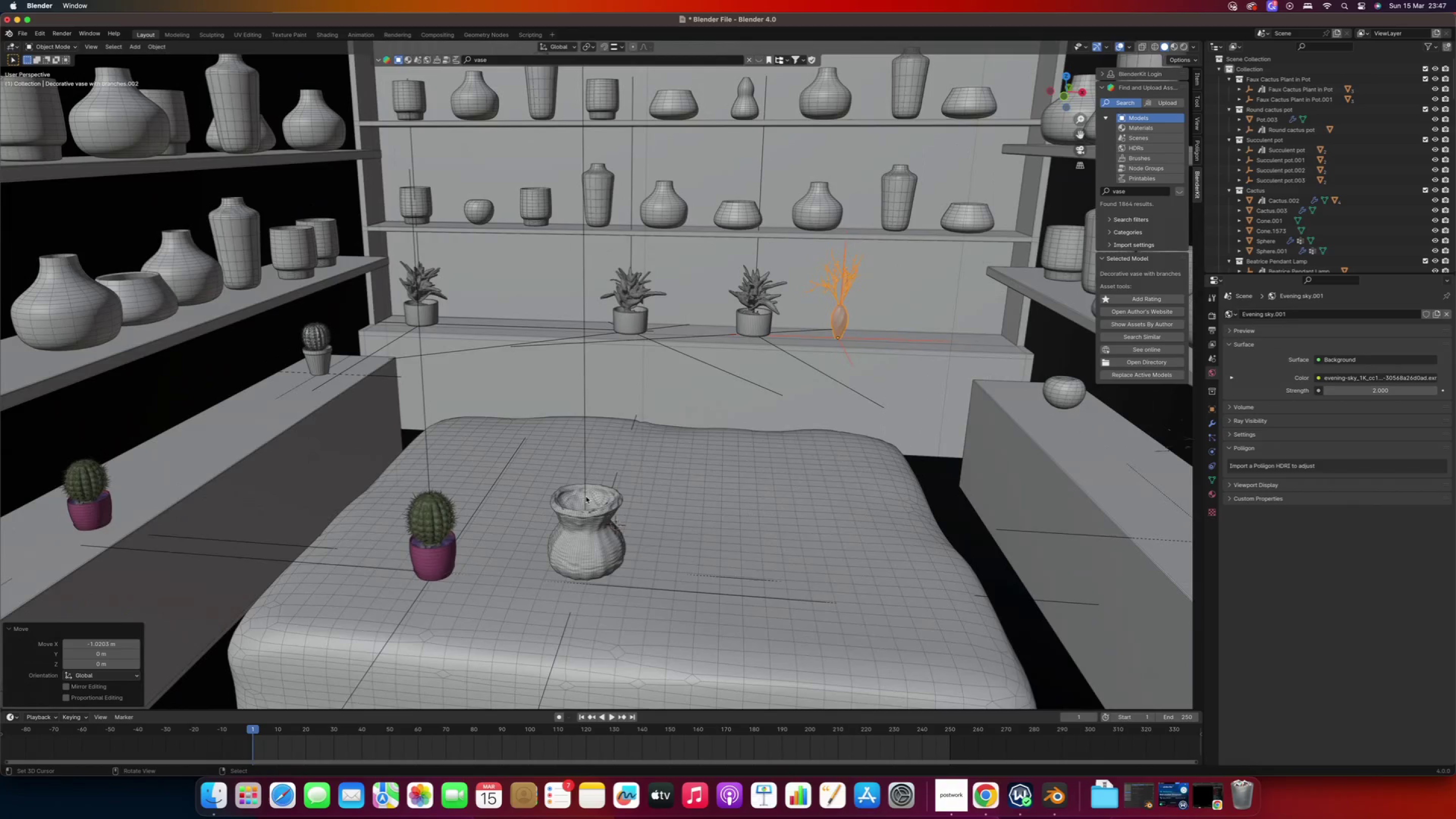 
right_click([585, 495])
 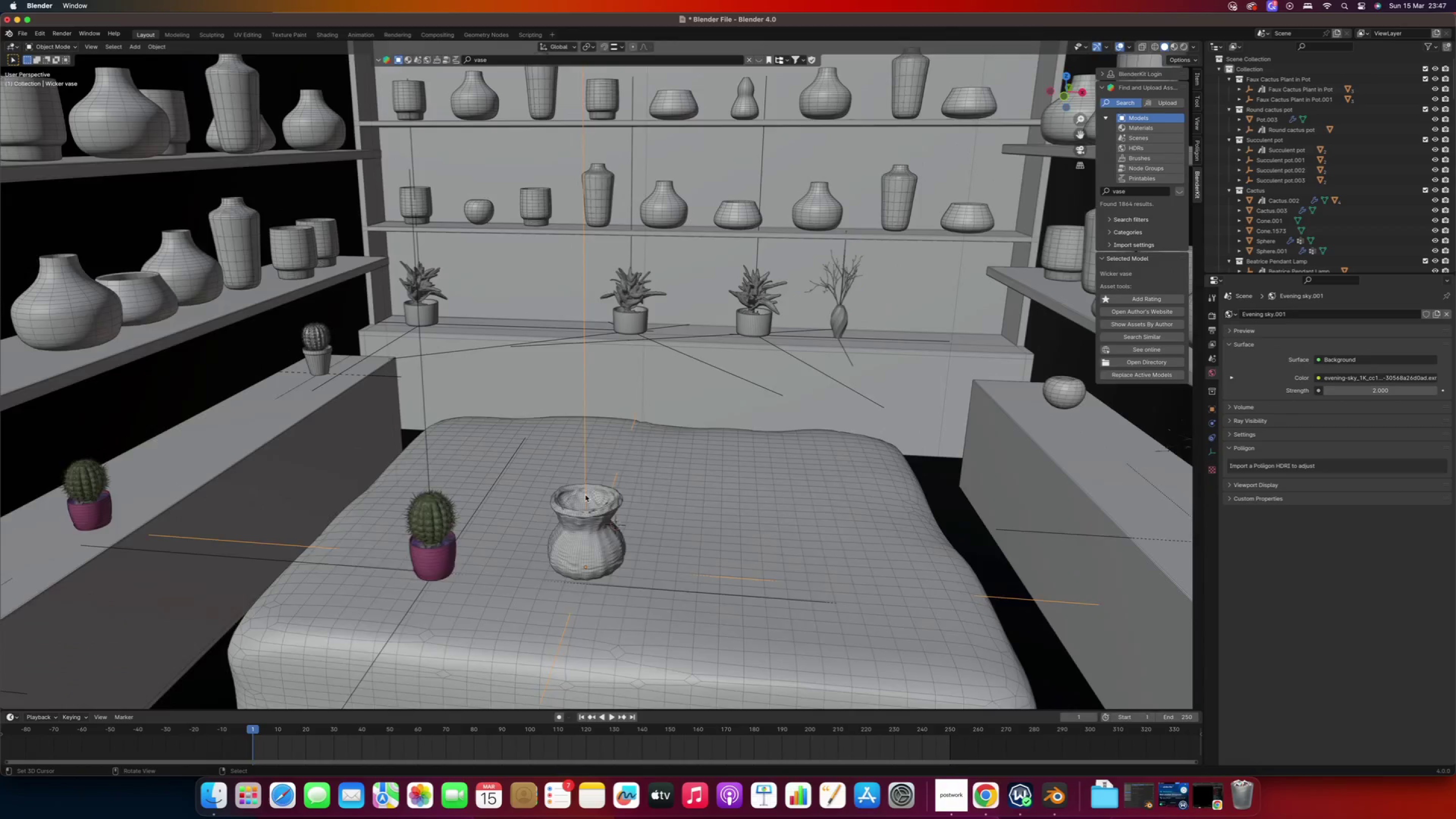 
scroll: coordinate [585, 495], scroll_direction: down, amount: 4.0